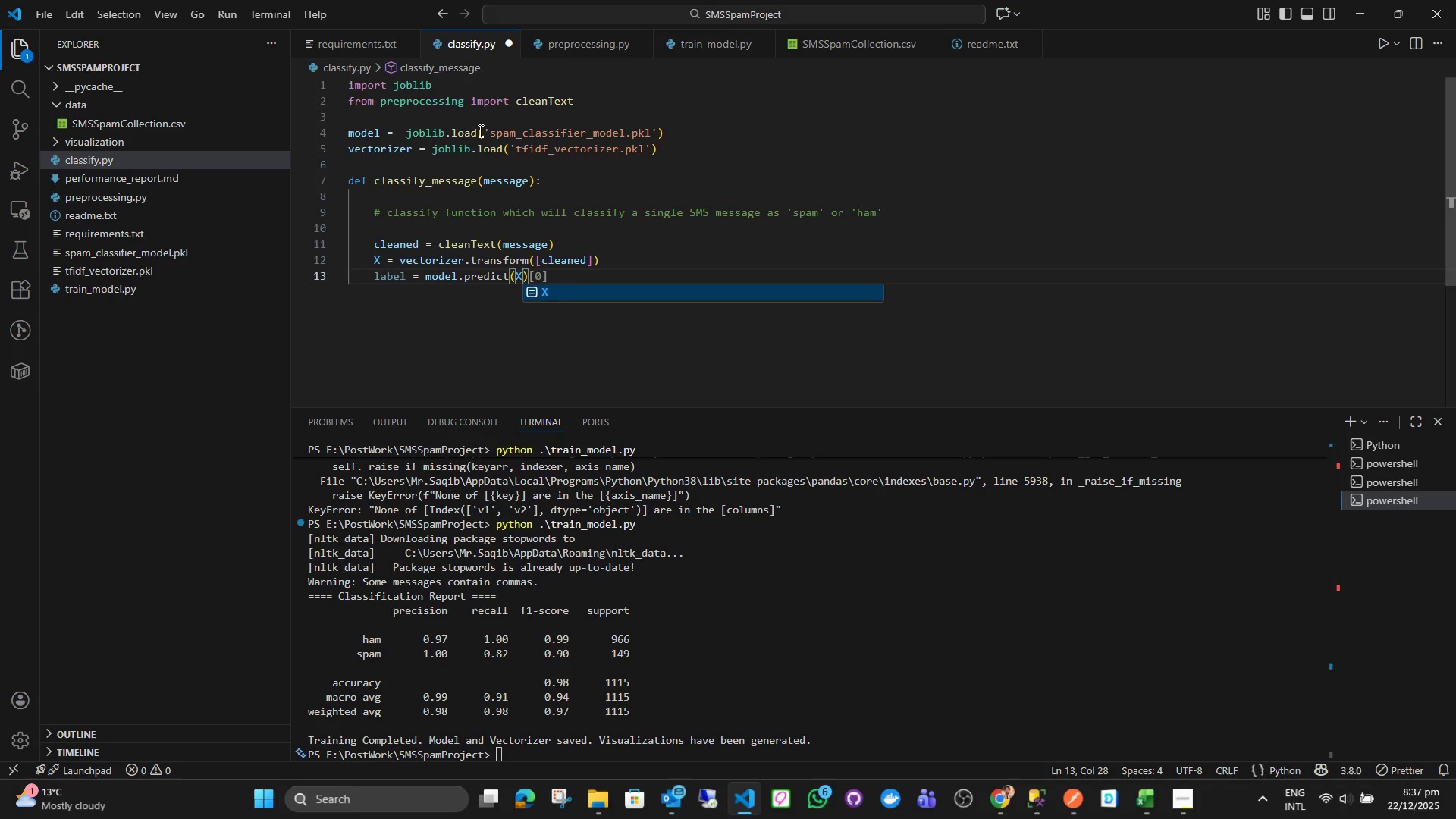 
key(ArrowRight)
 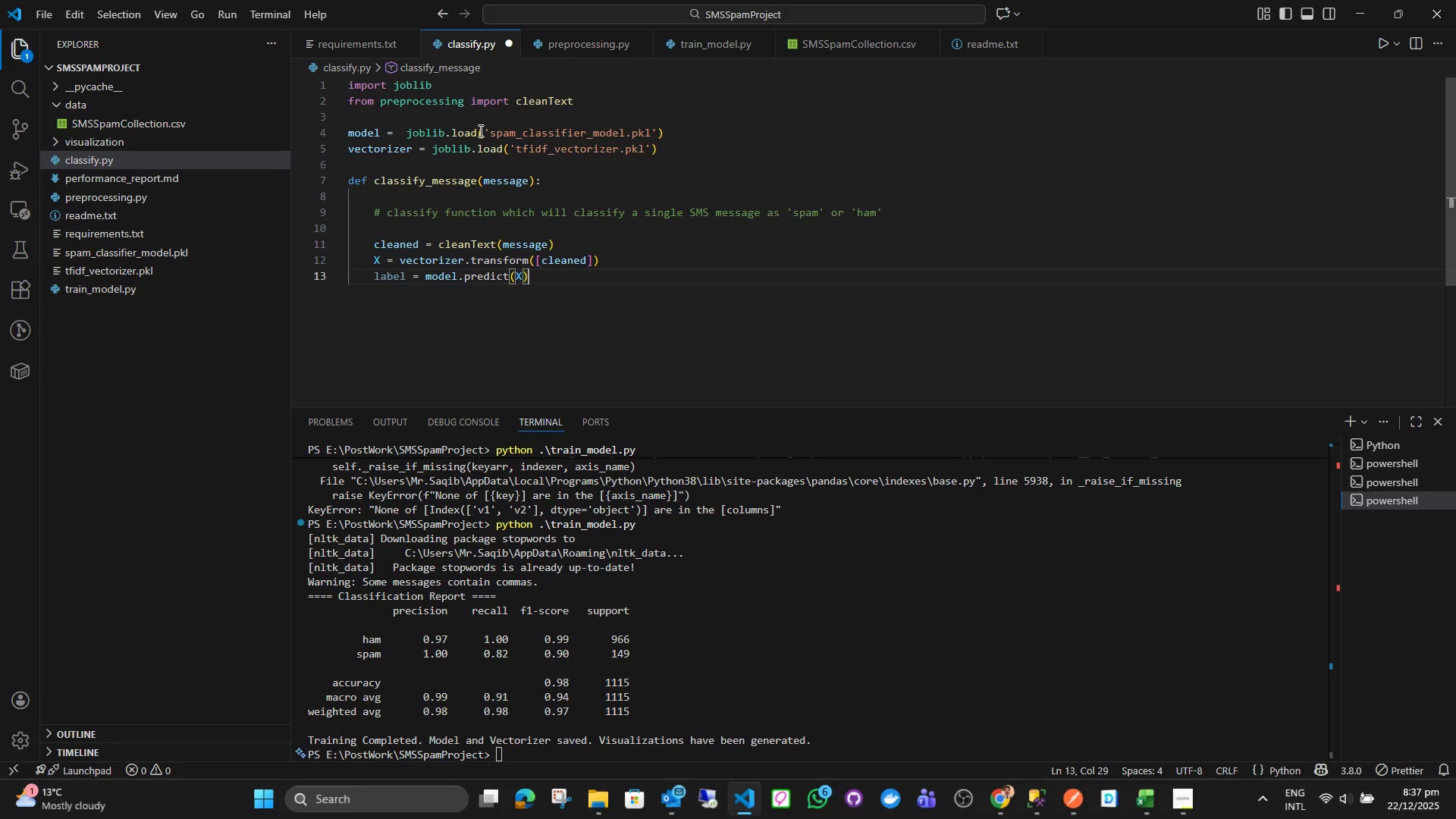 
key(BracketLeft)
 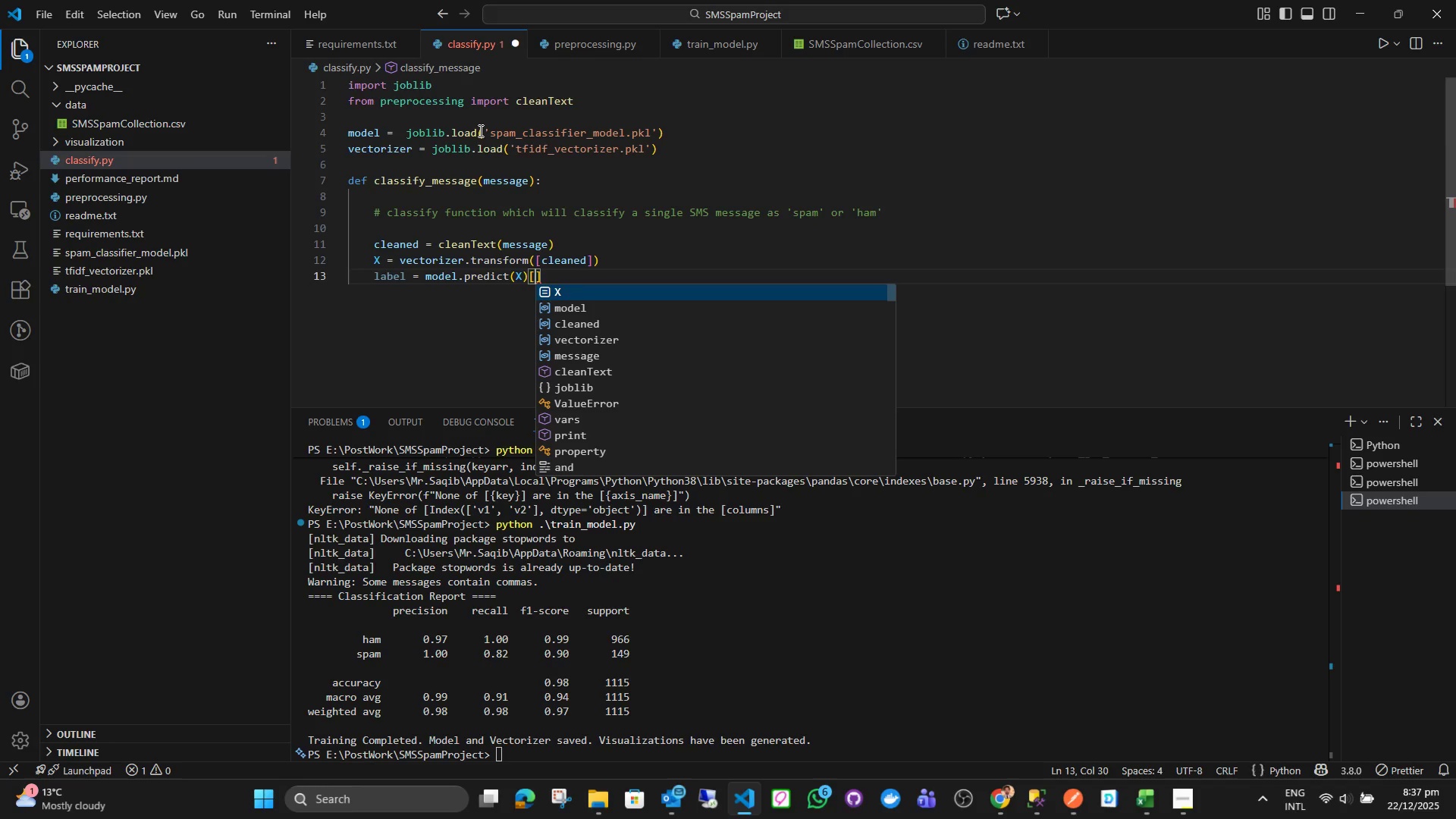 
key(0)
 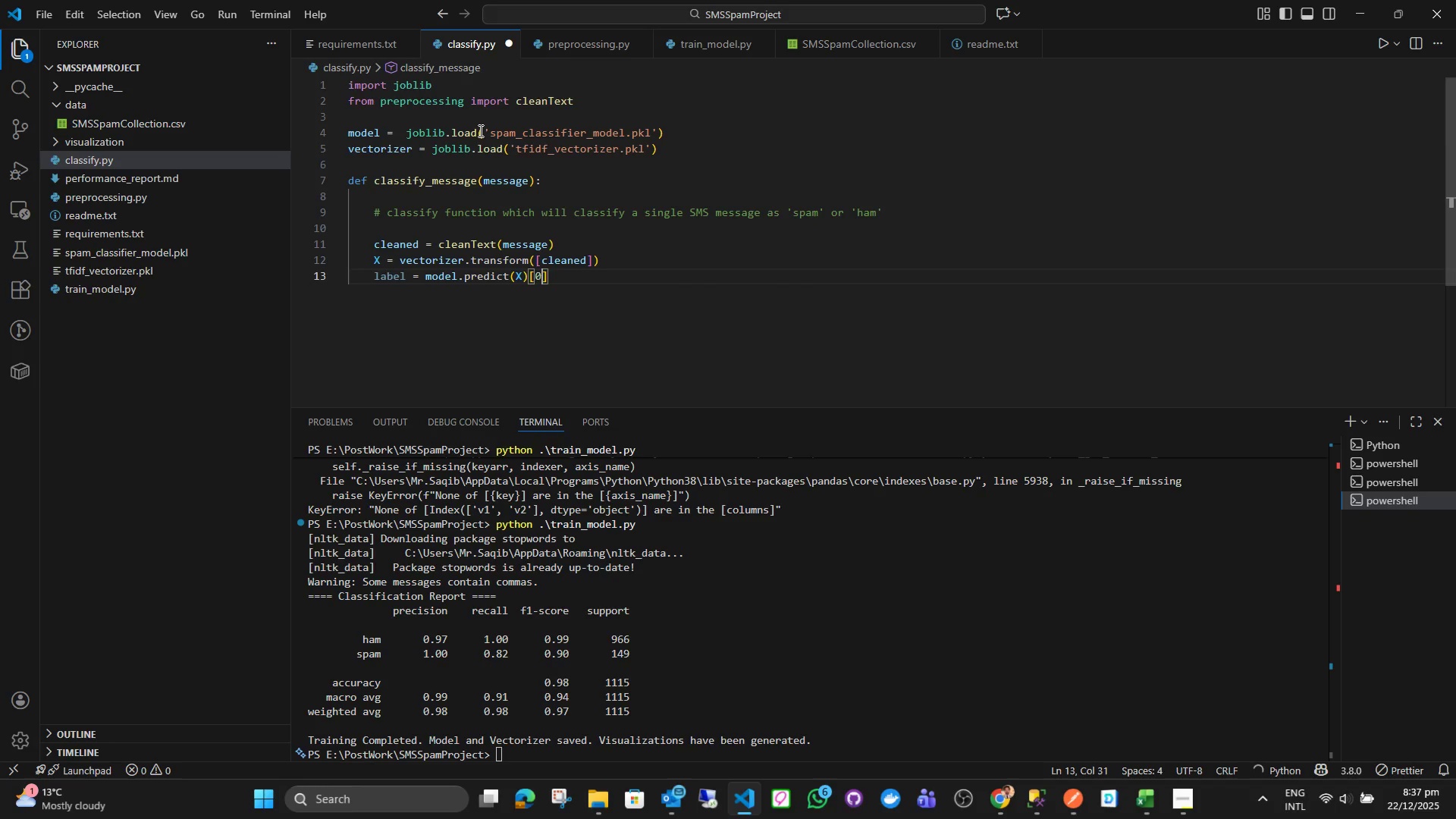 
key(ArrowRight)
 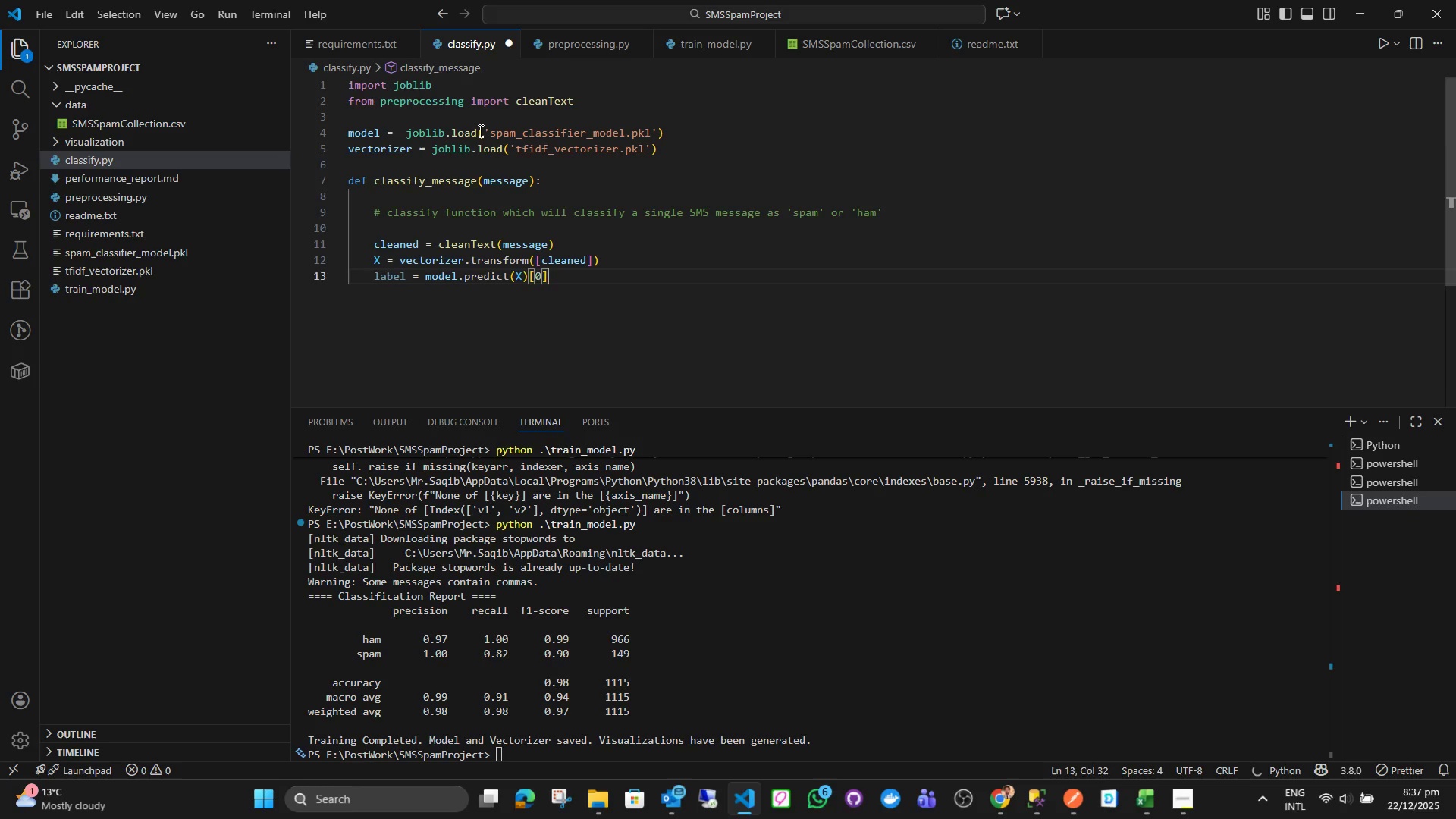 
key(Enter)
 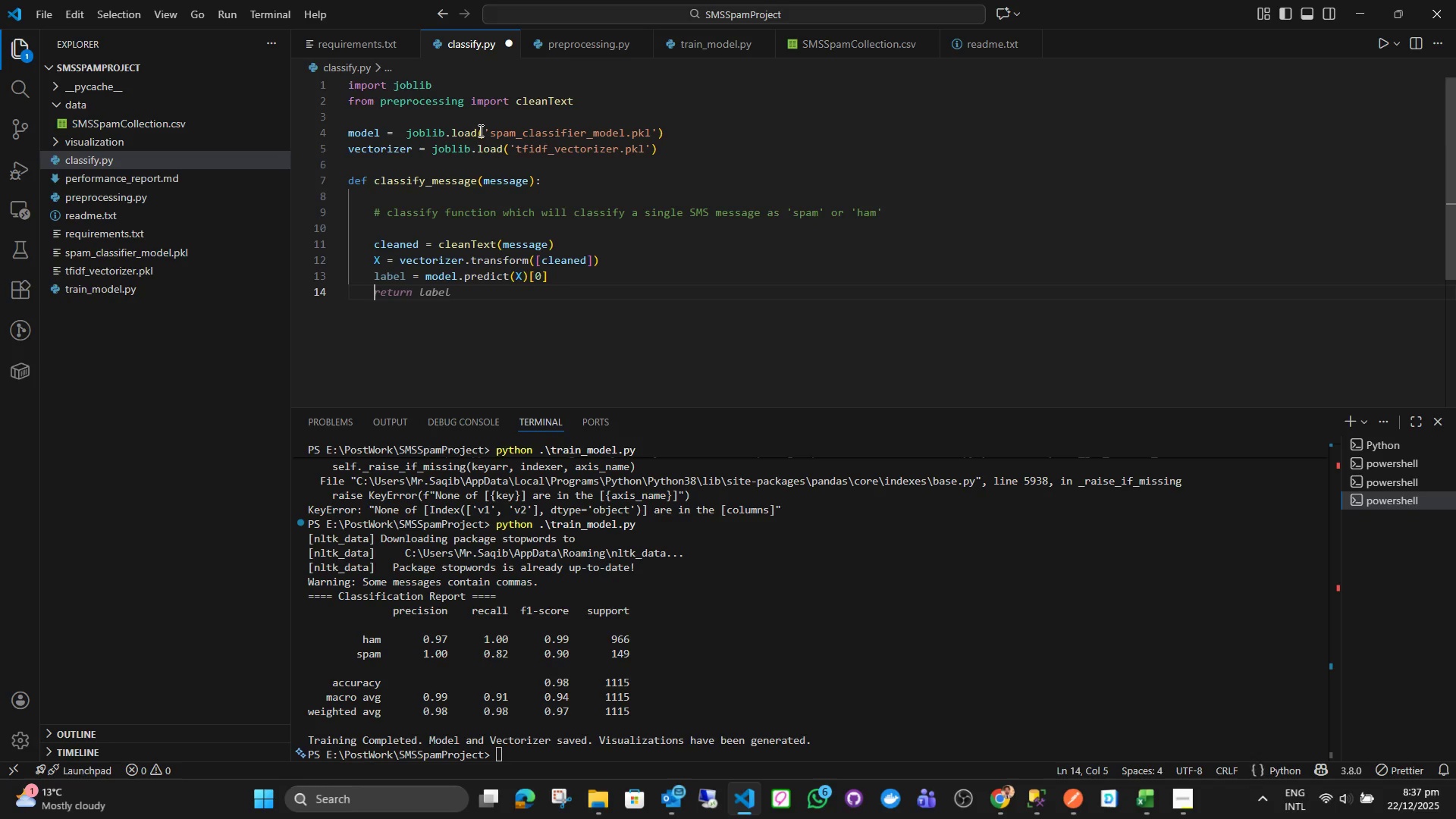 
type(confidence = model.predict_proba(X)
 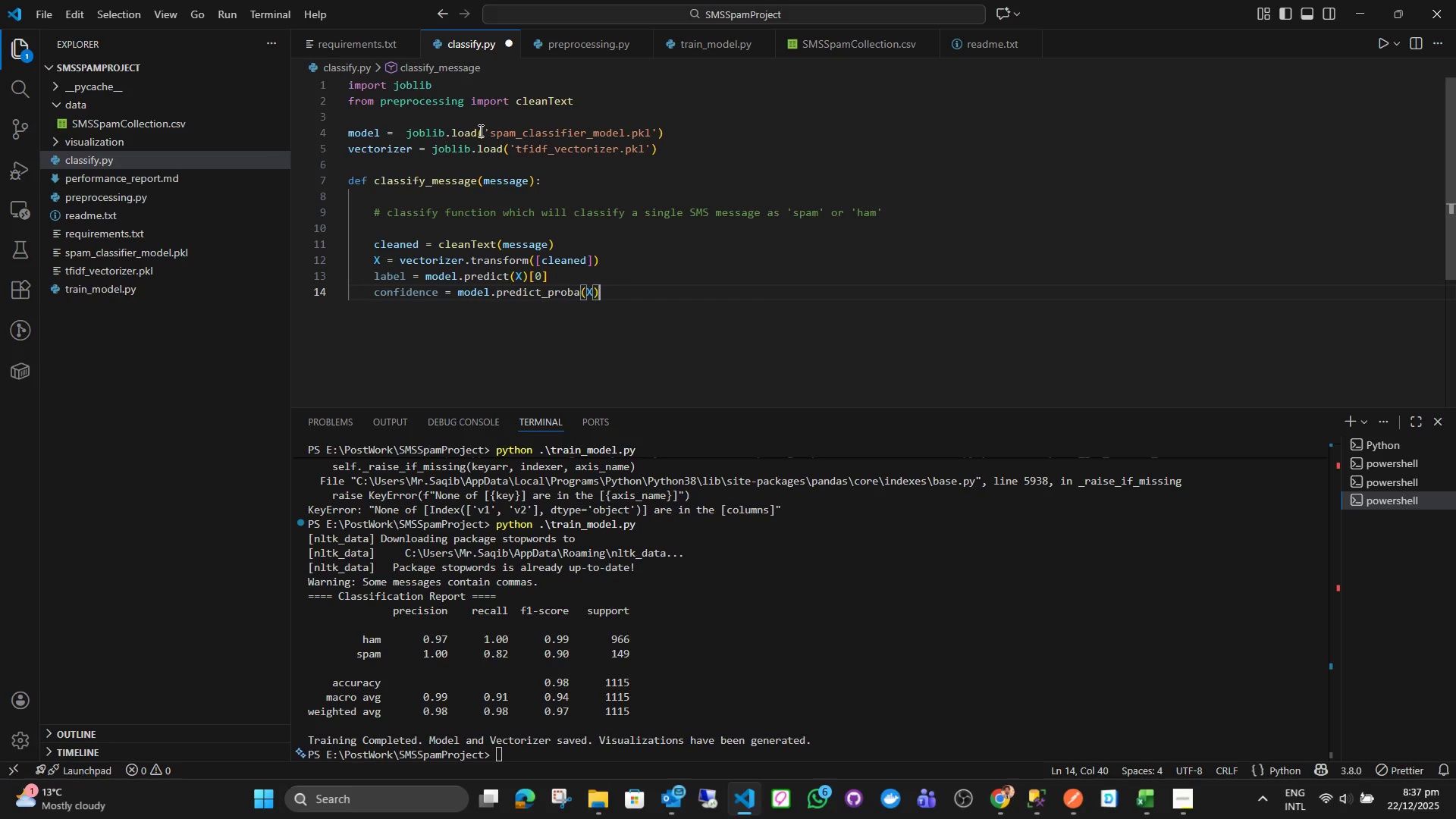 
 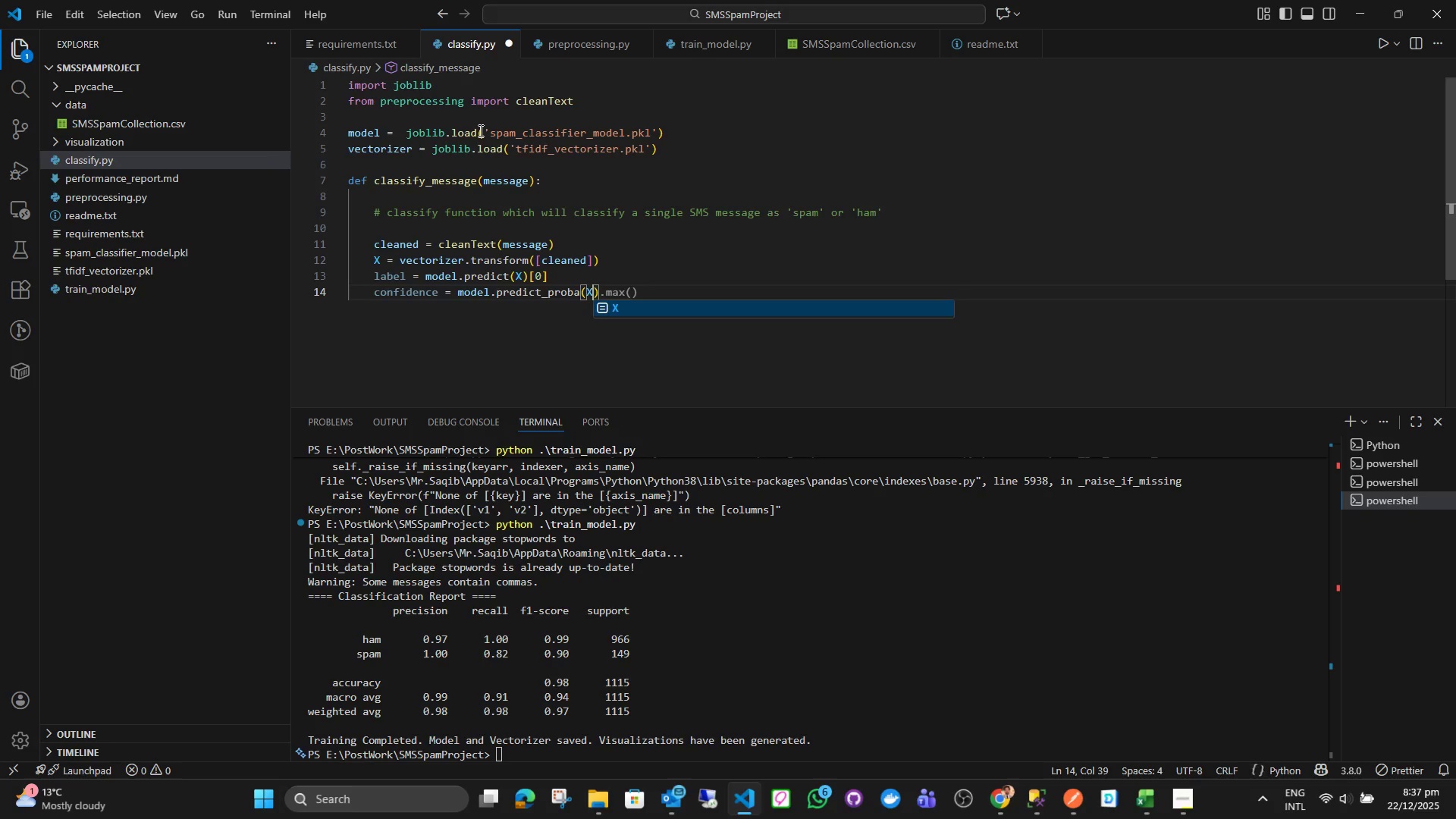 
key(ArrowRight)
 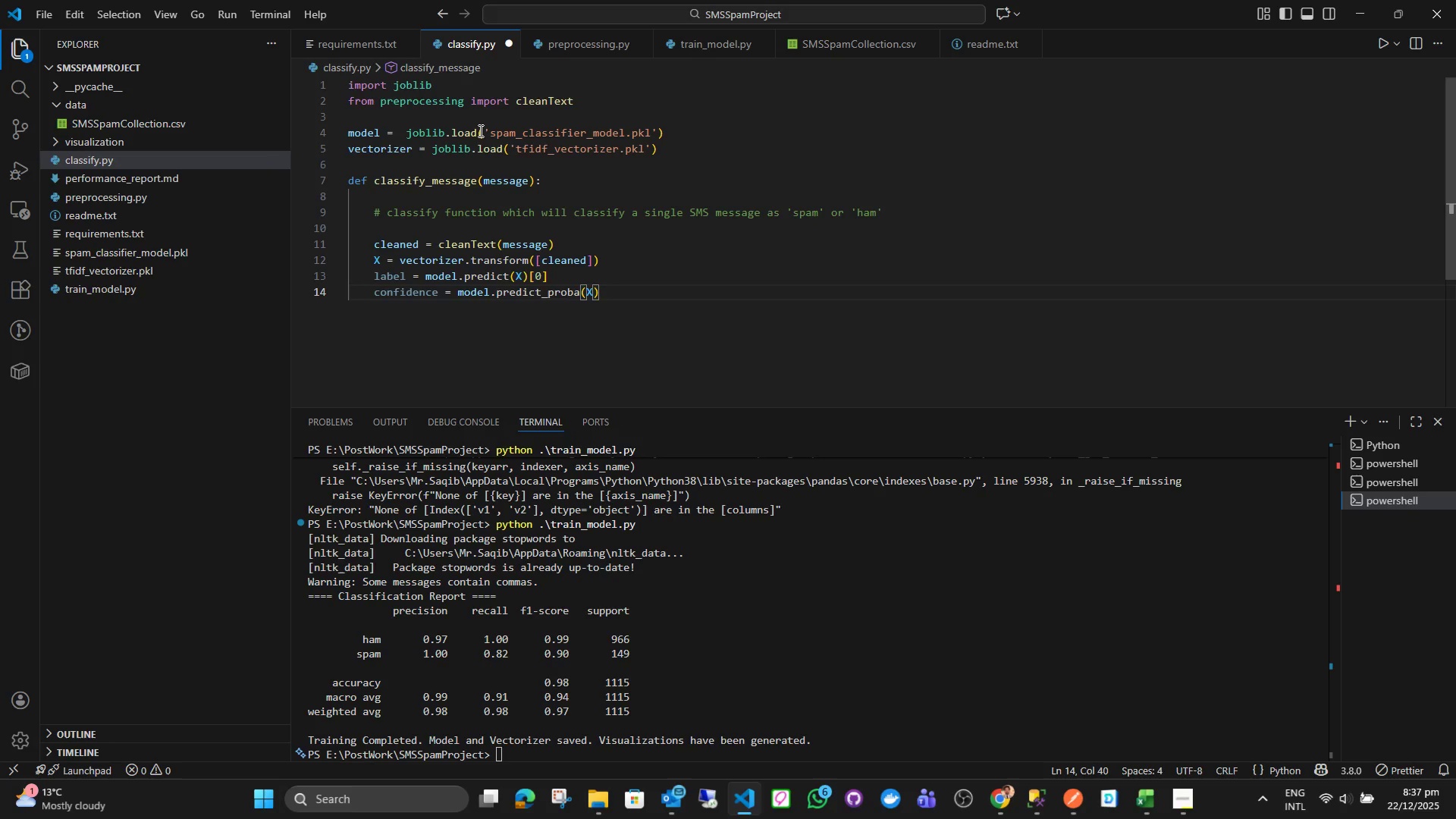 
type(.max()
 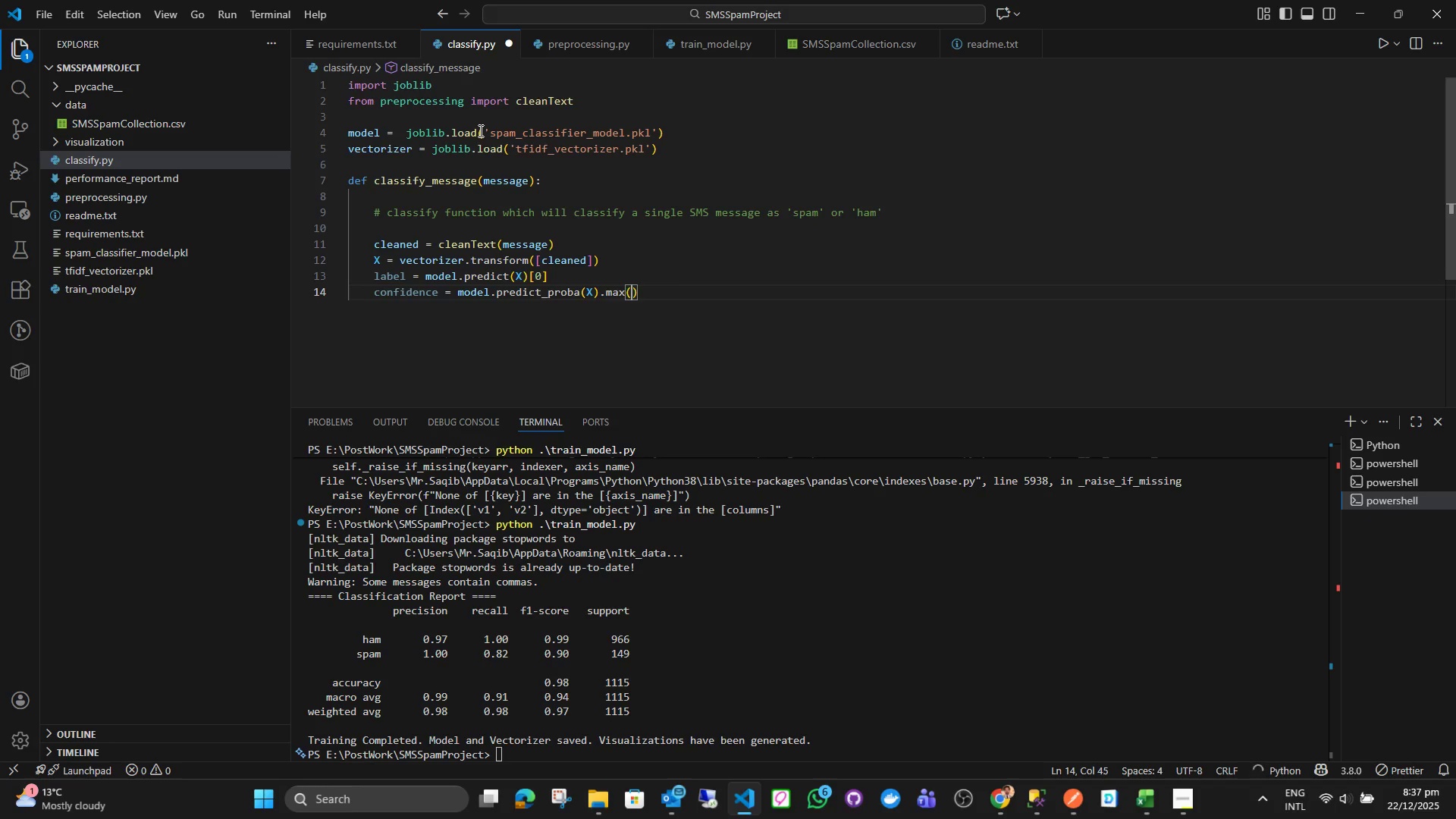 
key(ArrowRight)
 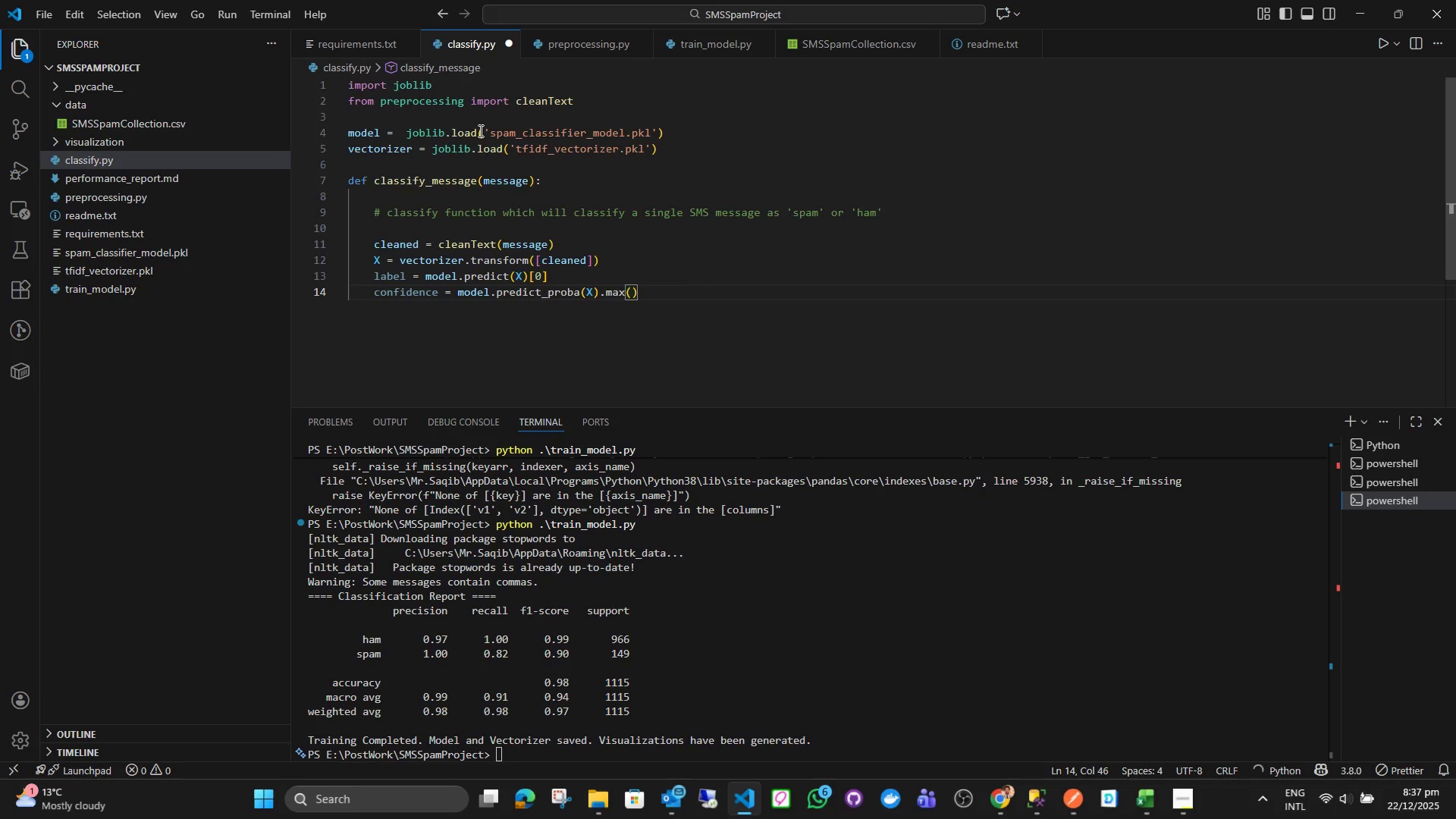 
key(Enter)
 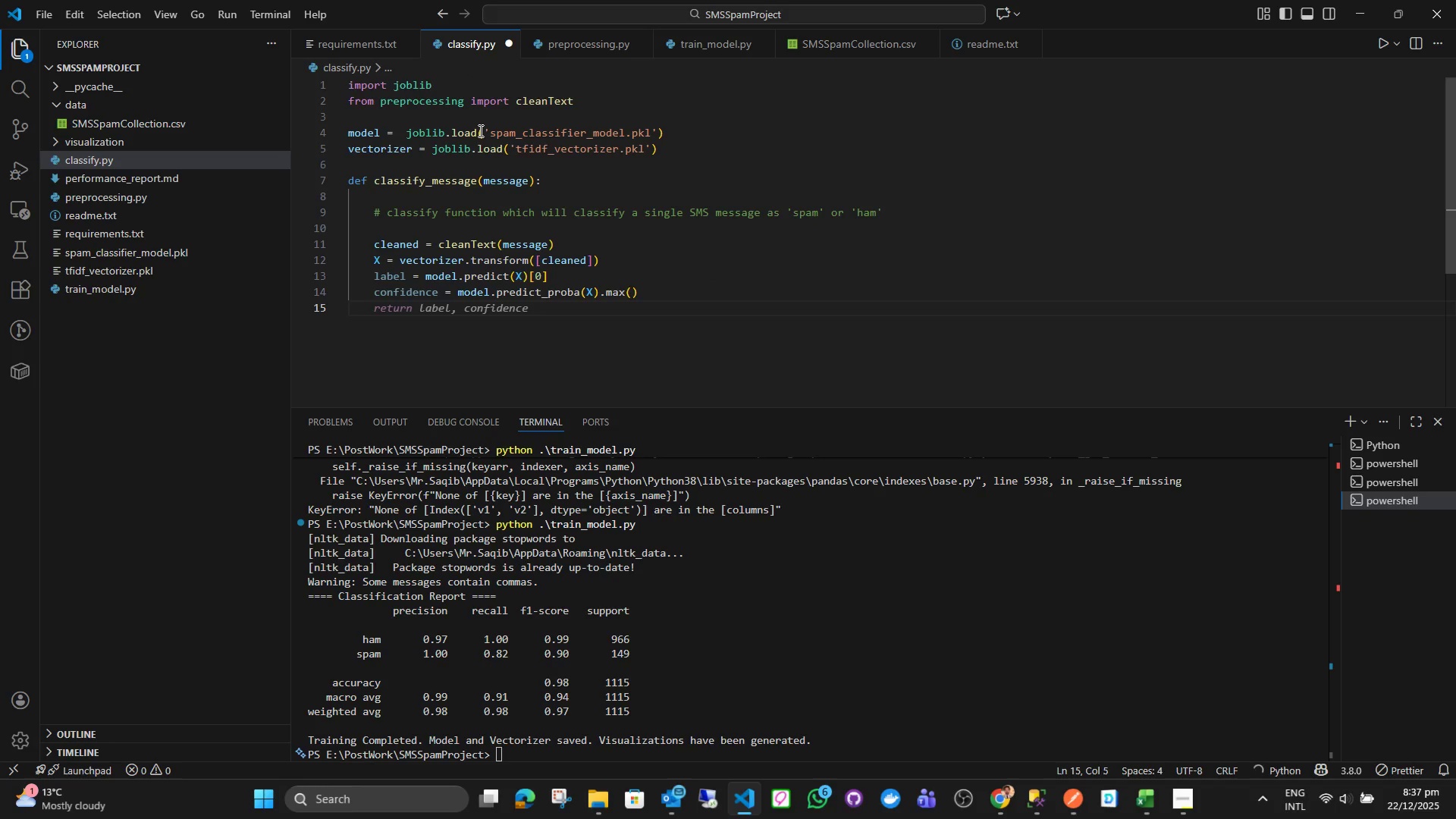 
type(returj)
key(Backspace)
type(n label, con)
 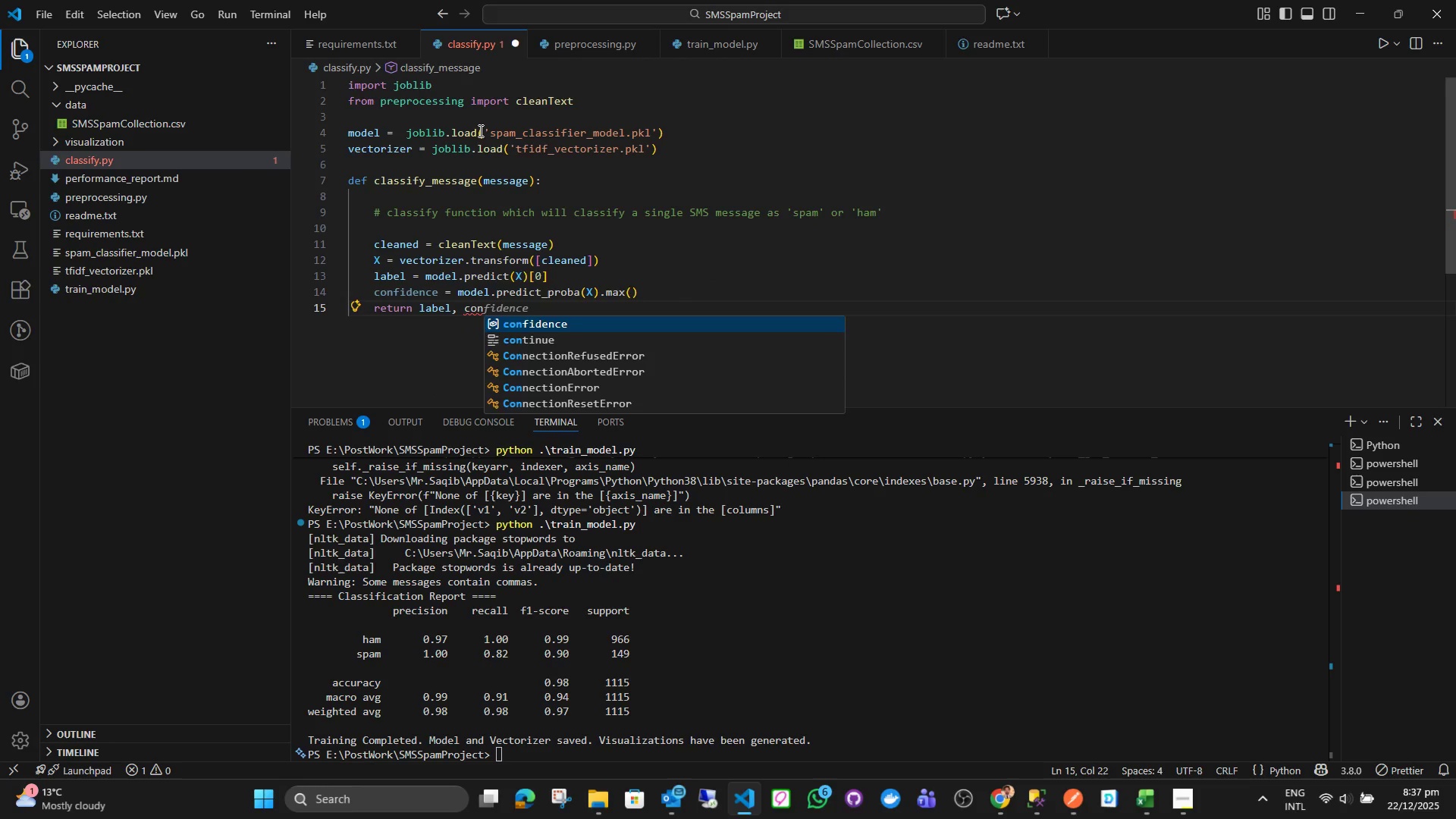 
key(Enter)
 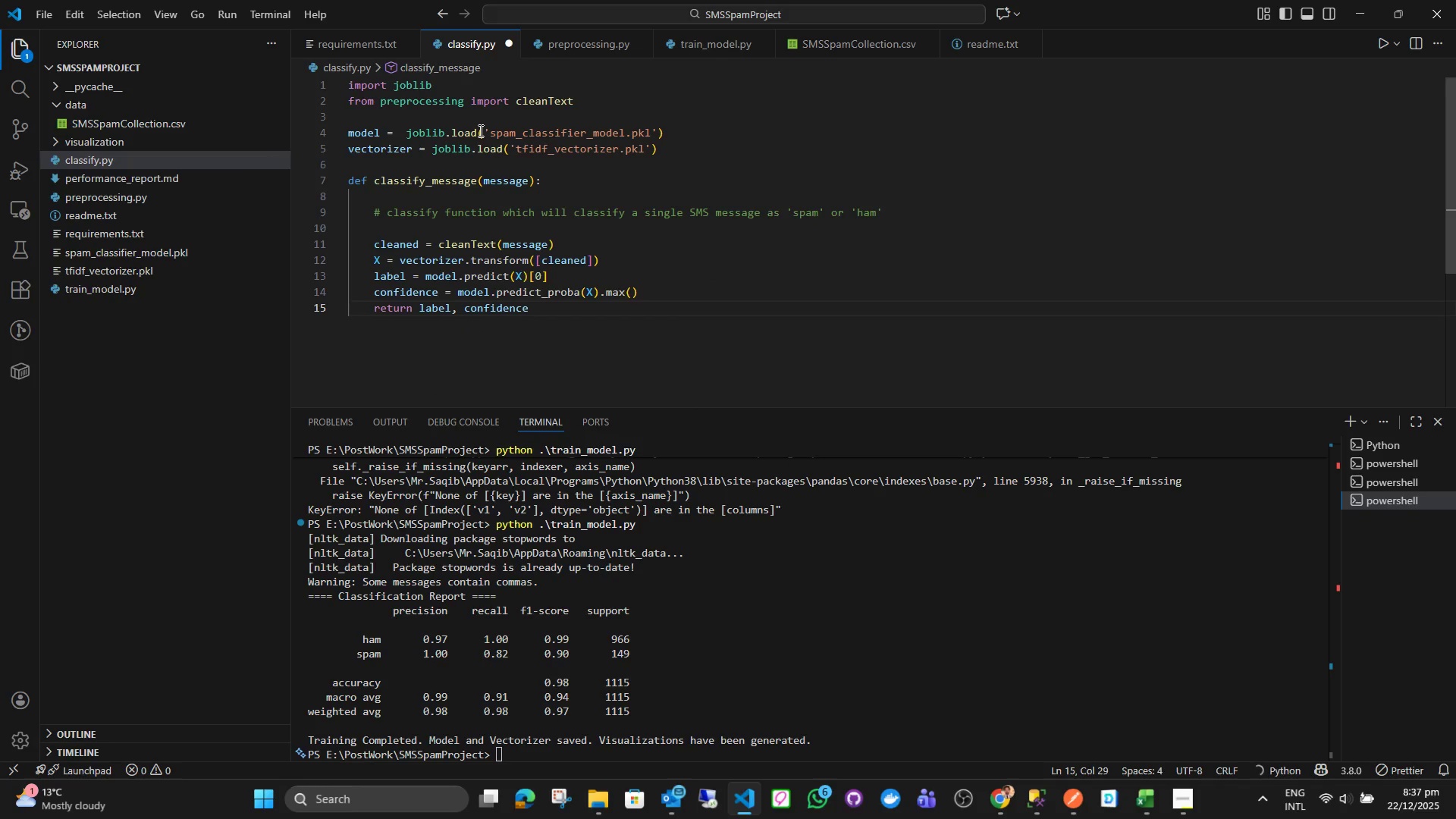 
key(Enter)
 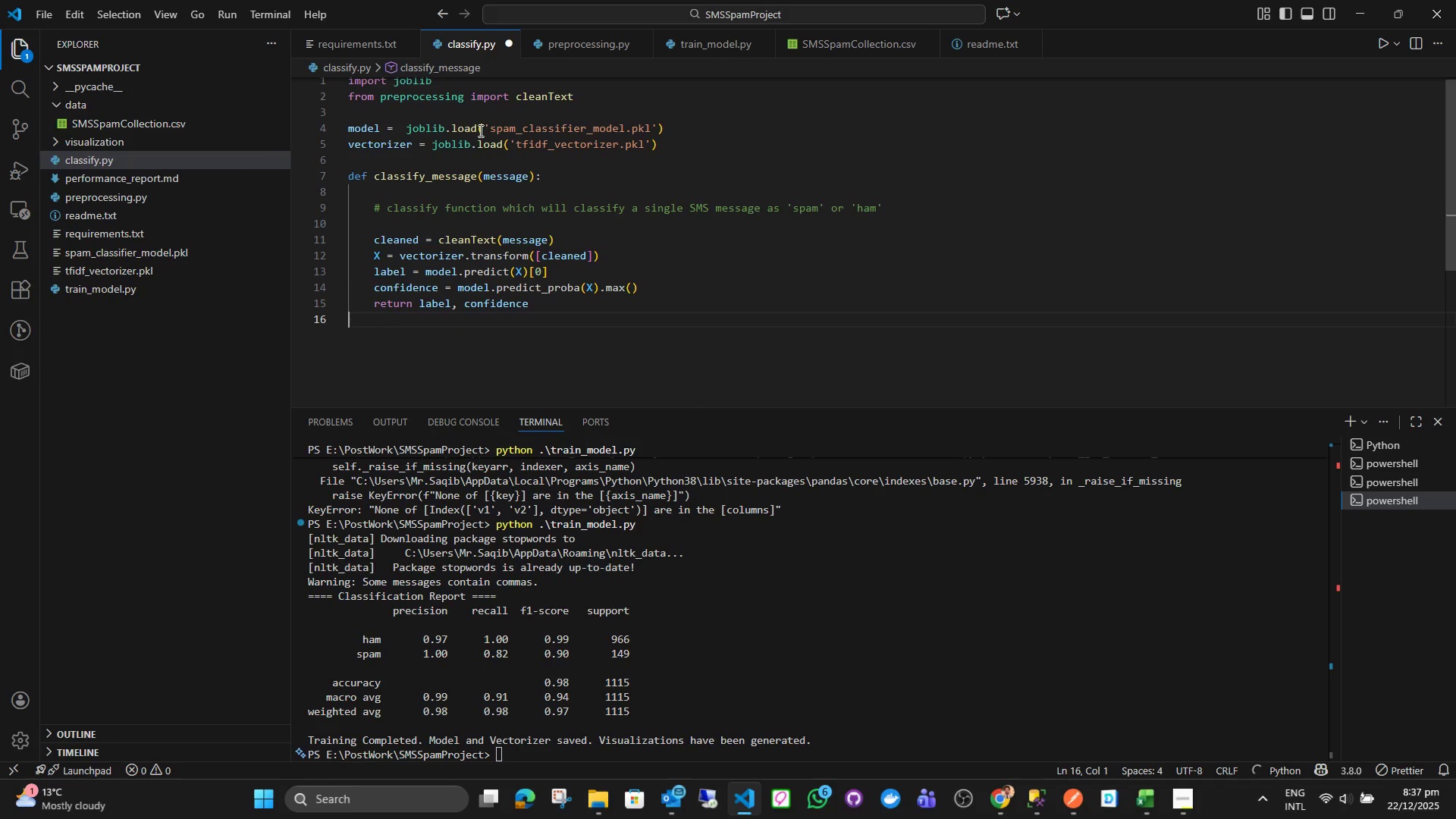 
key(Enter)
 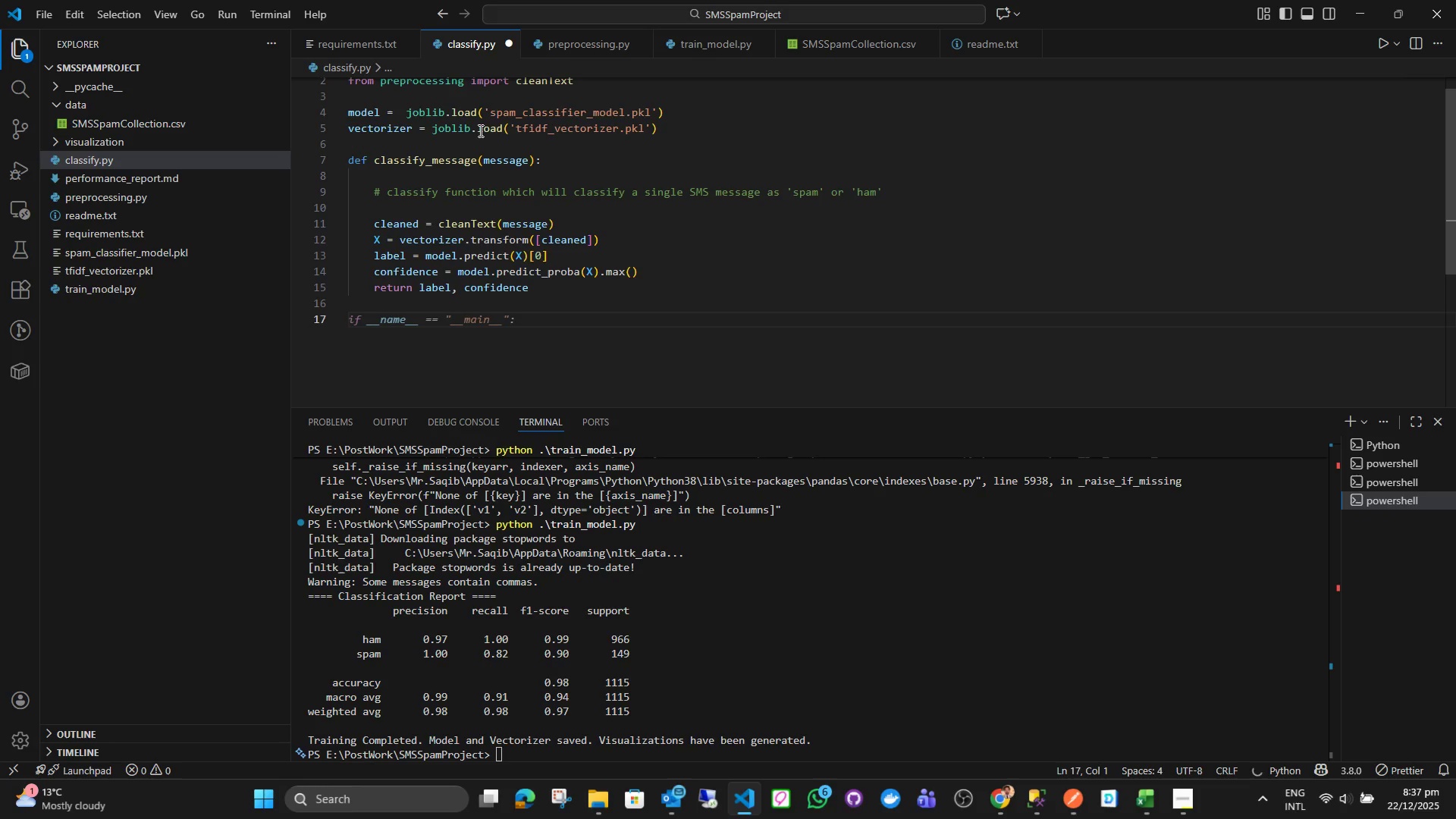 
type(if __na,)
key(Backspace)
type(m)
 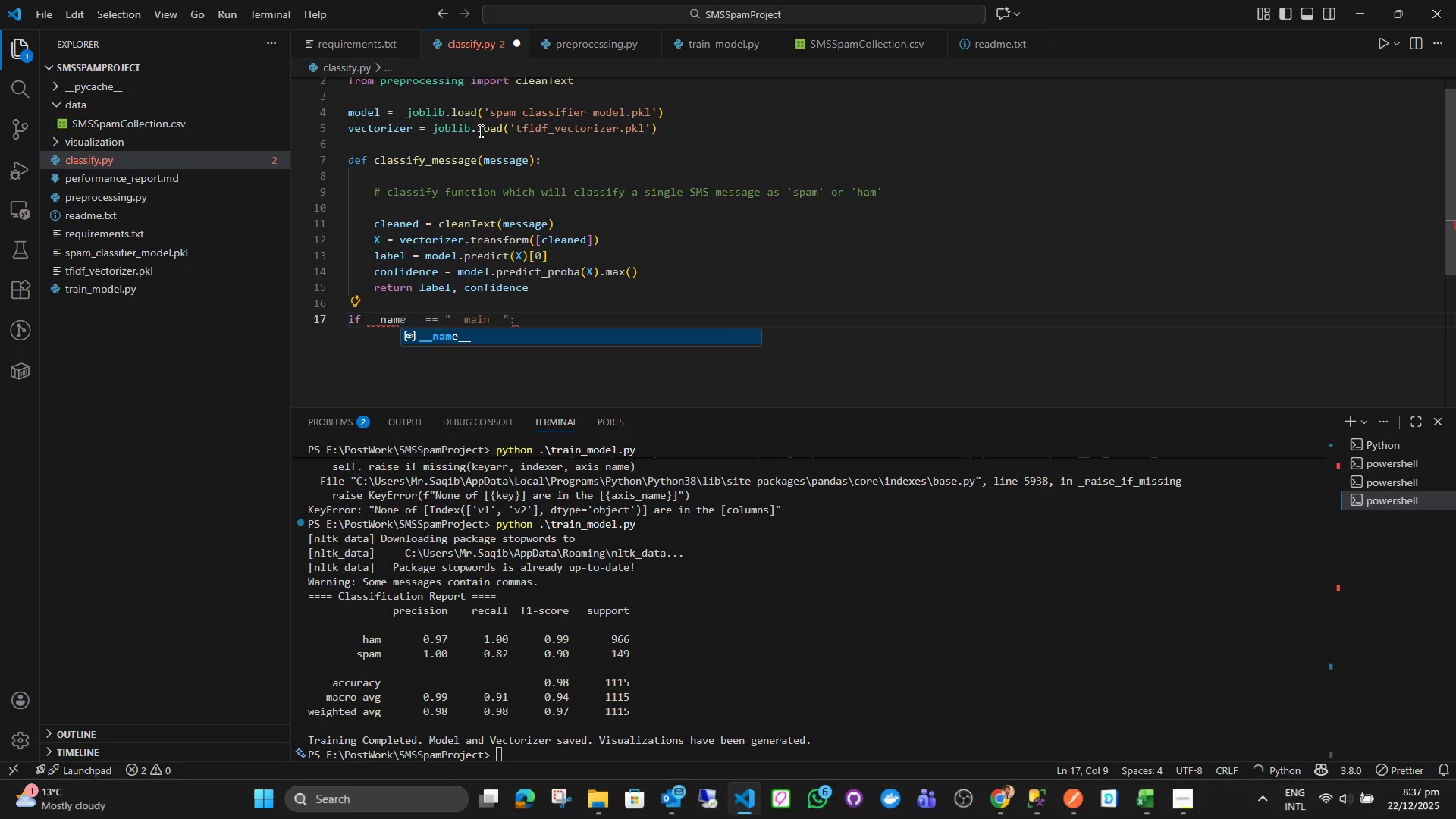 
key(Enter)
 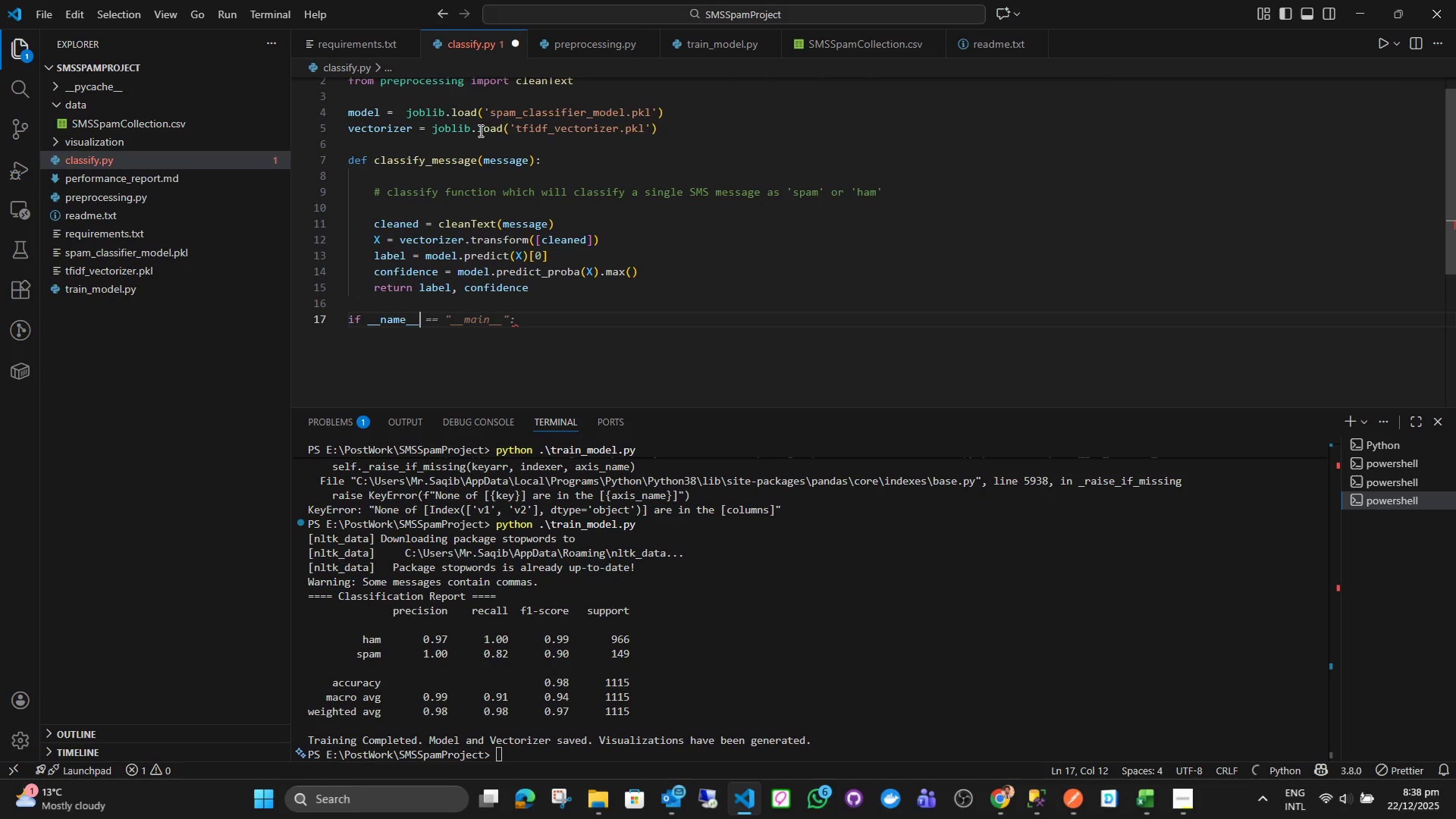 
key(Space)
 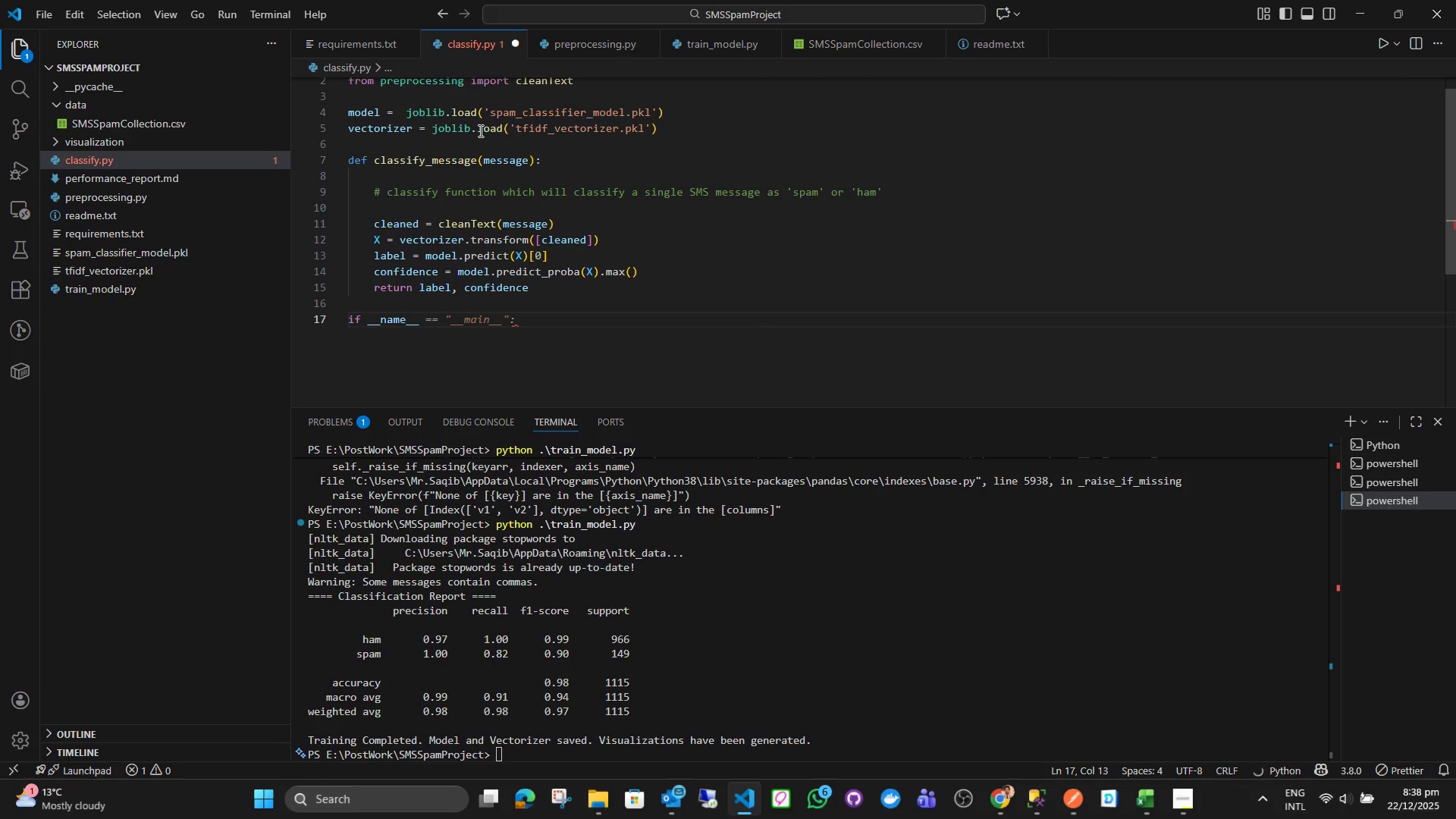 
key(Equal)
 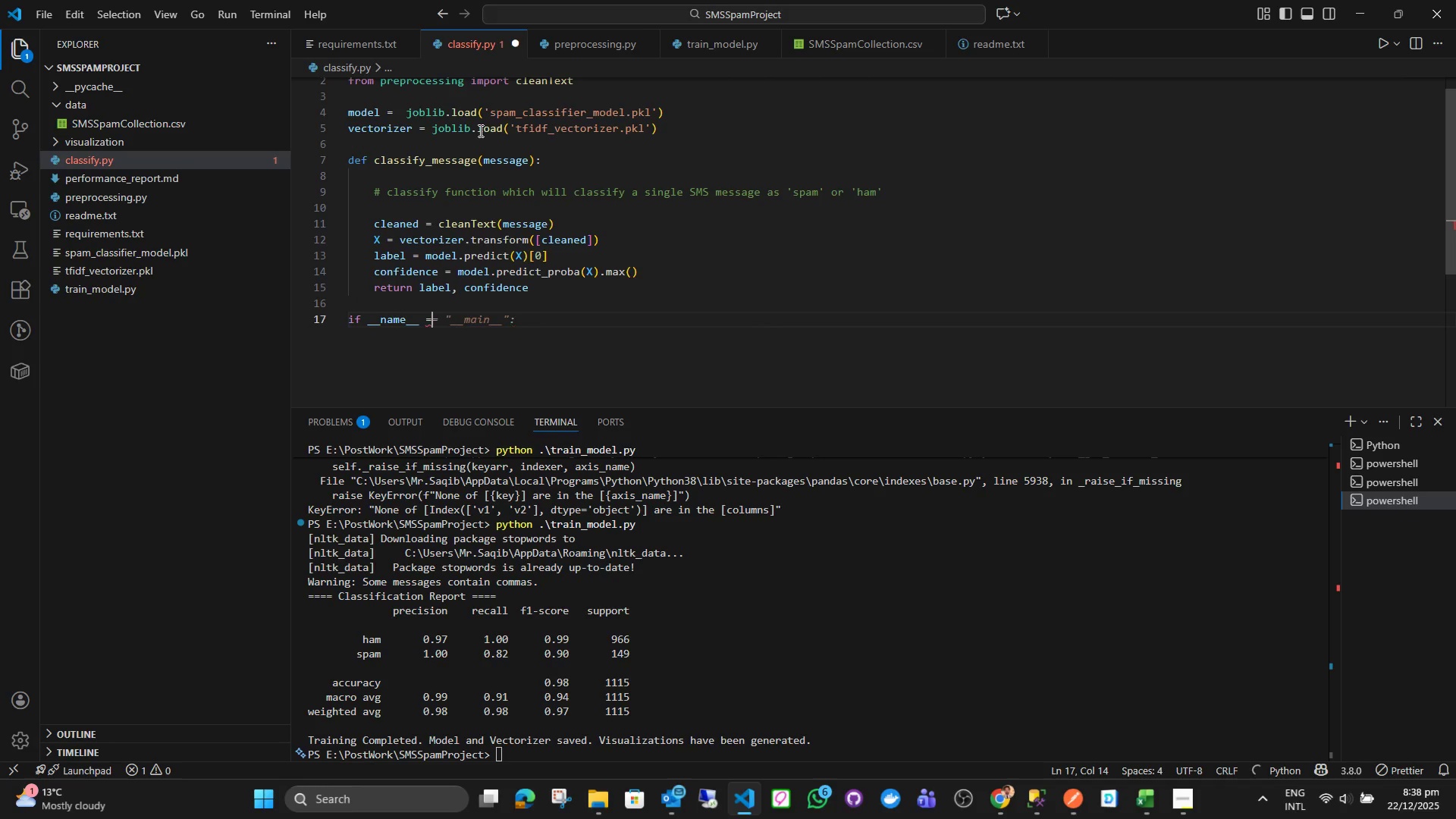 
key(Equal)
 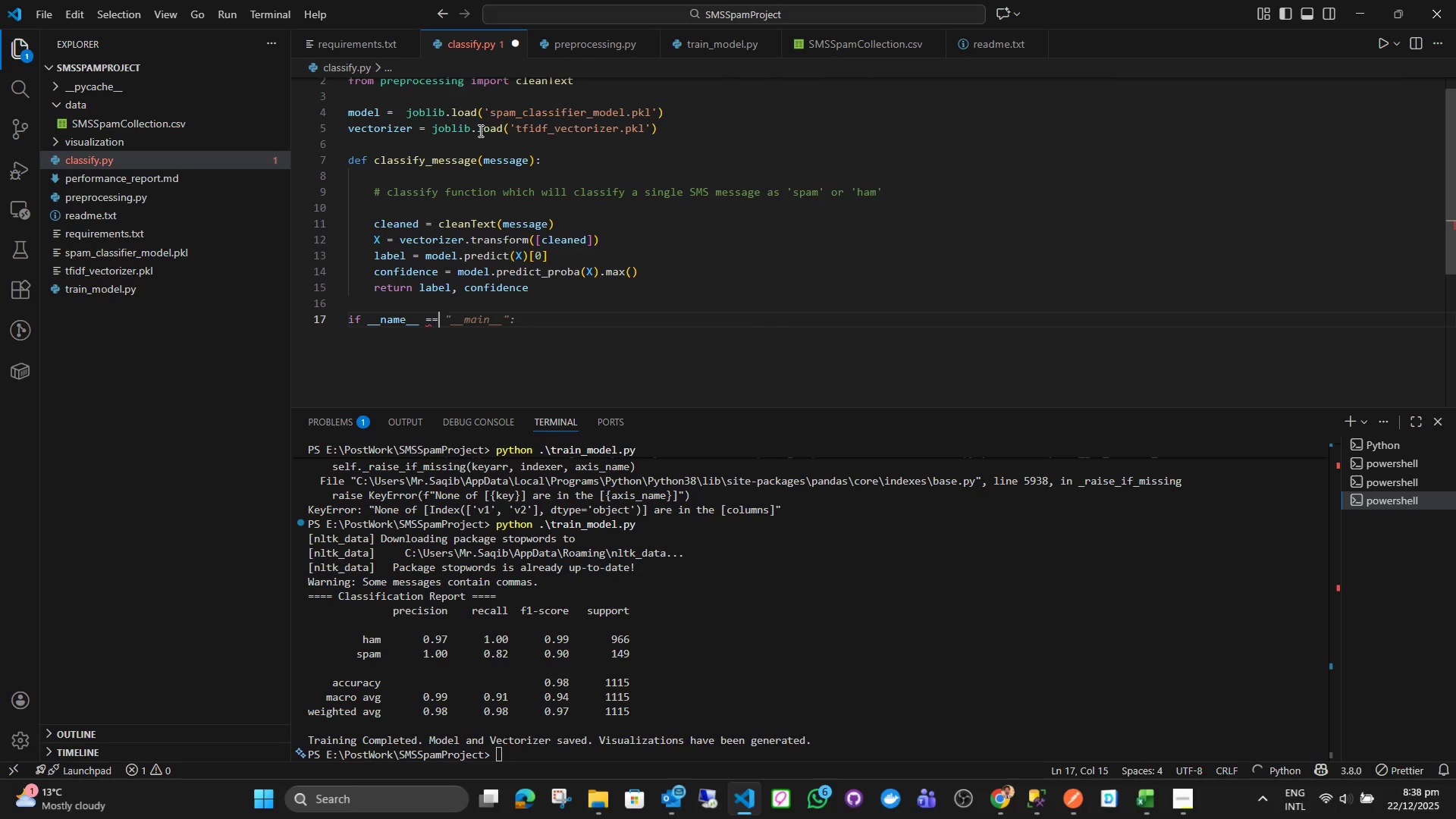 
key(Space)
 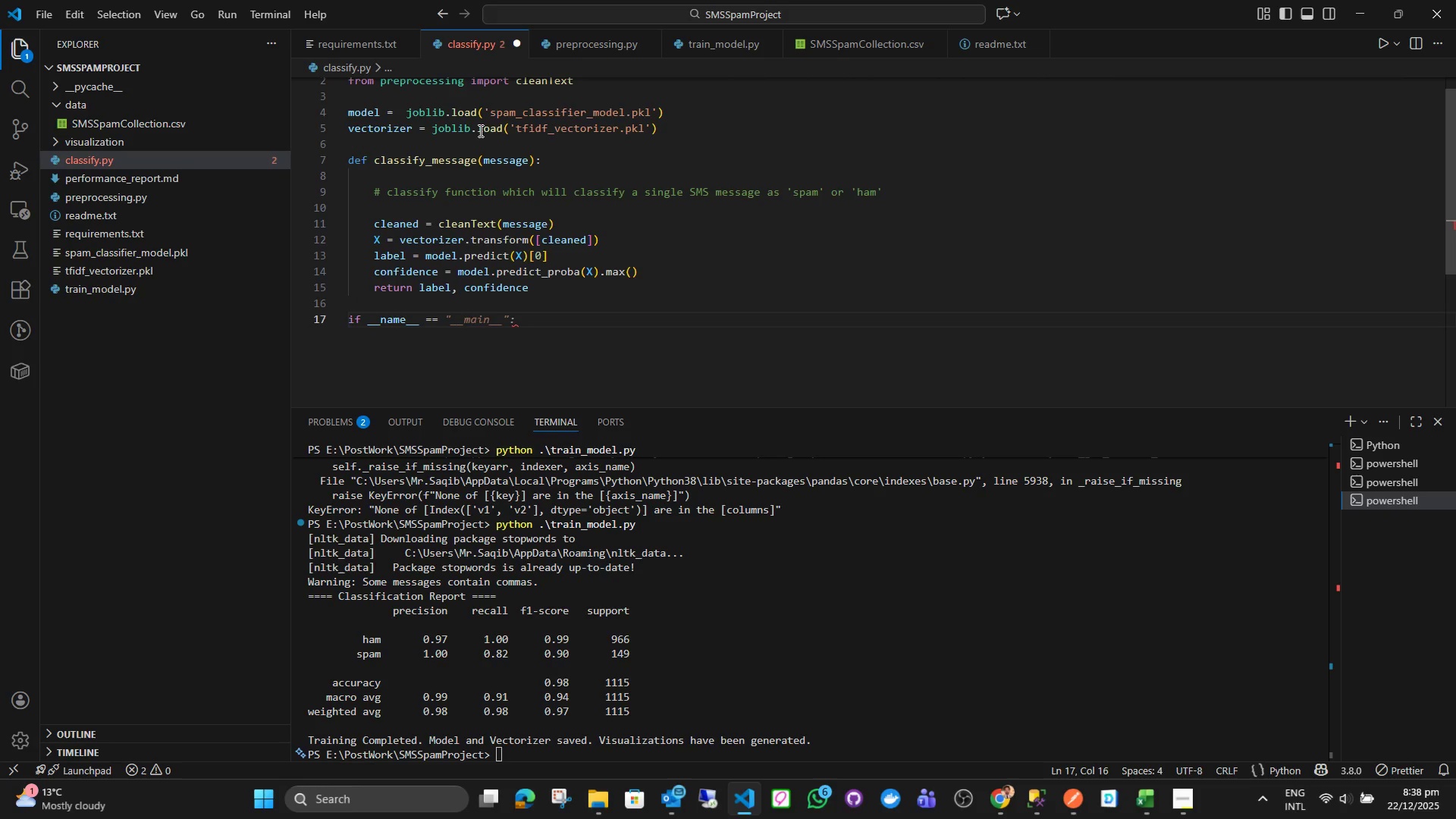 
key(Quote)
 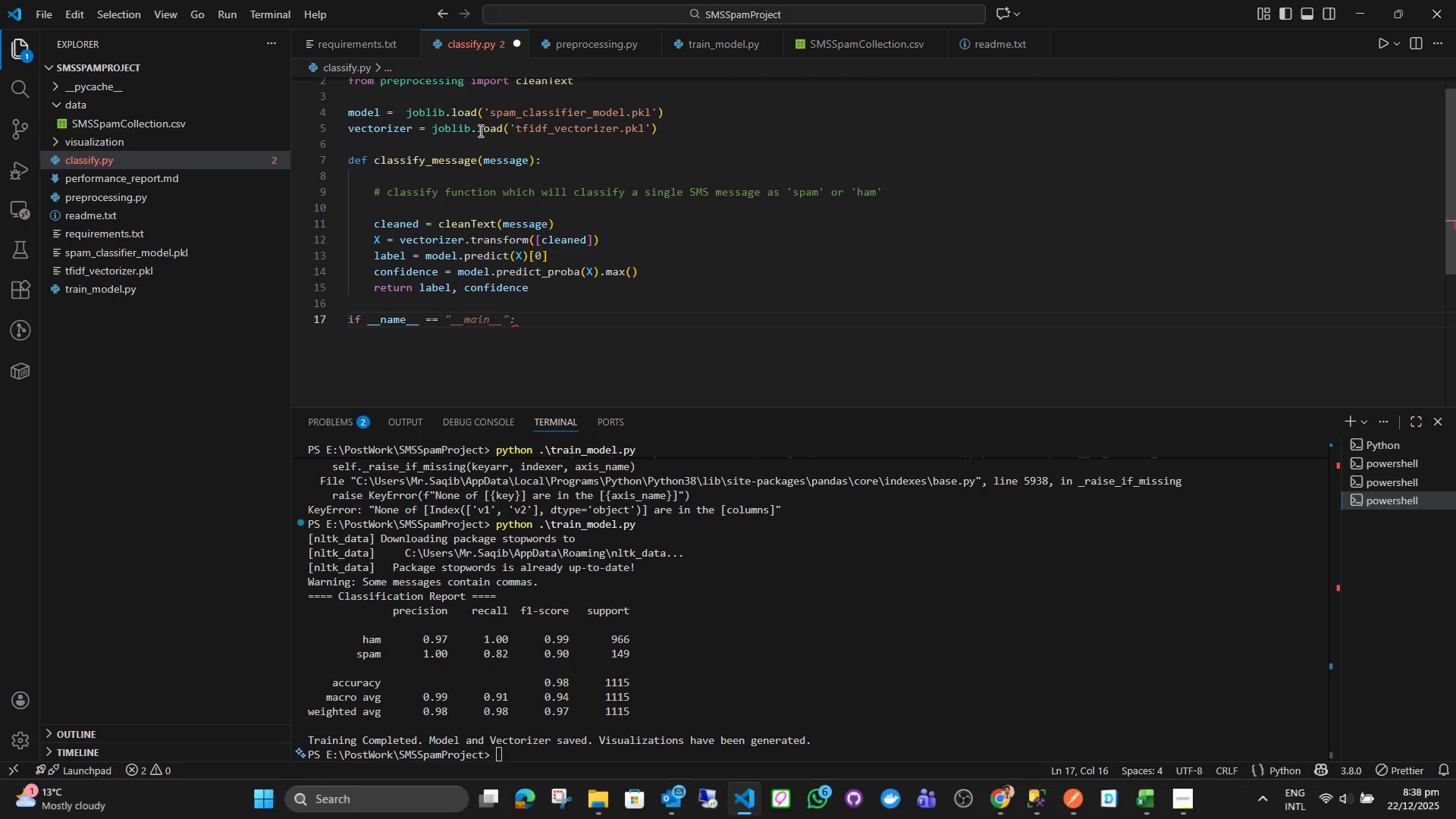 
key(Quote)
 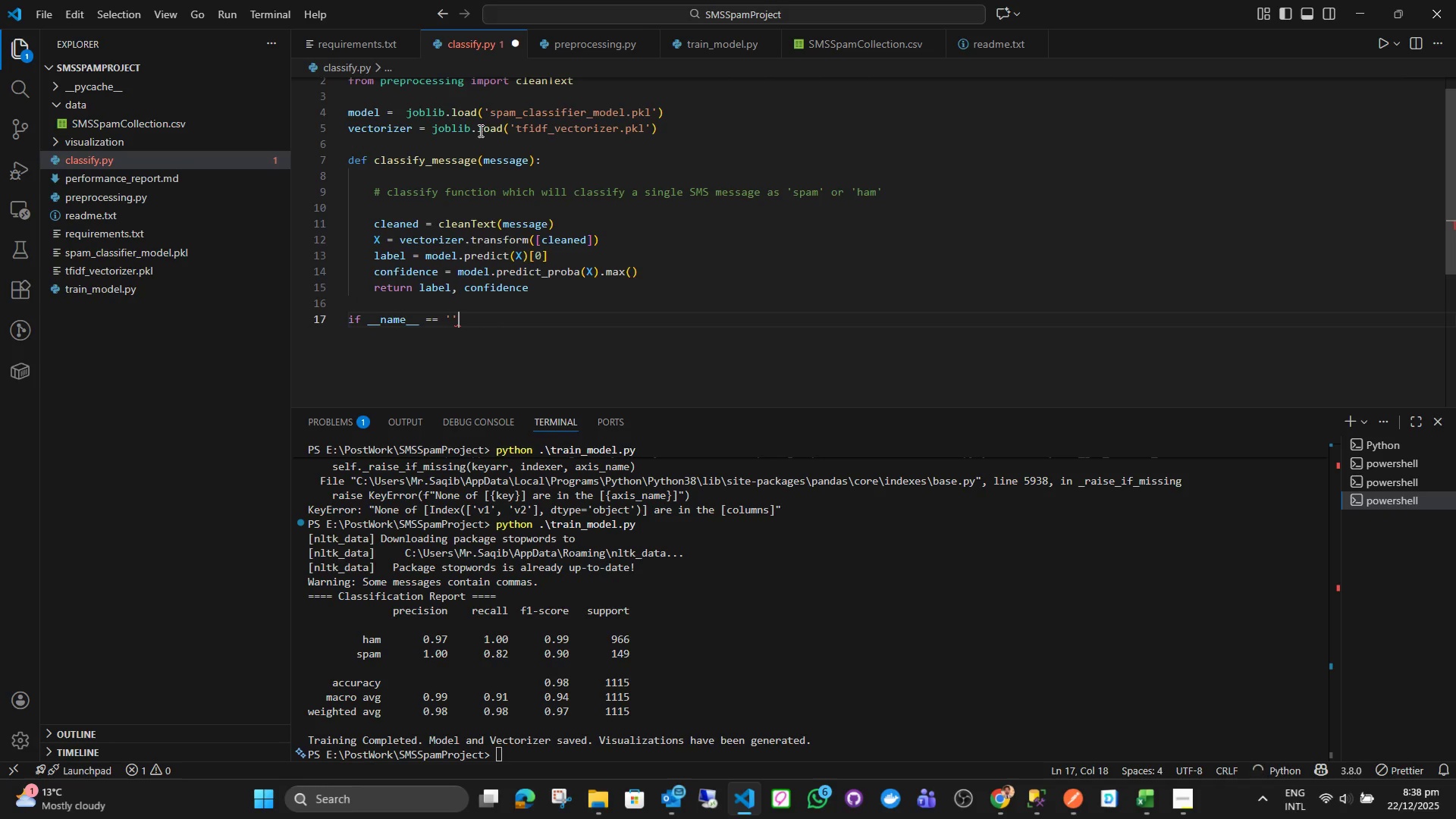 
key(ArrowLeft)
 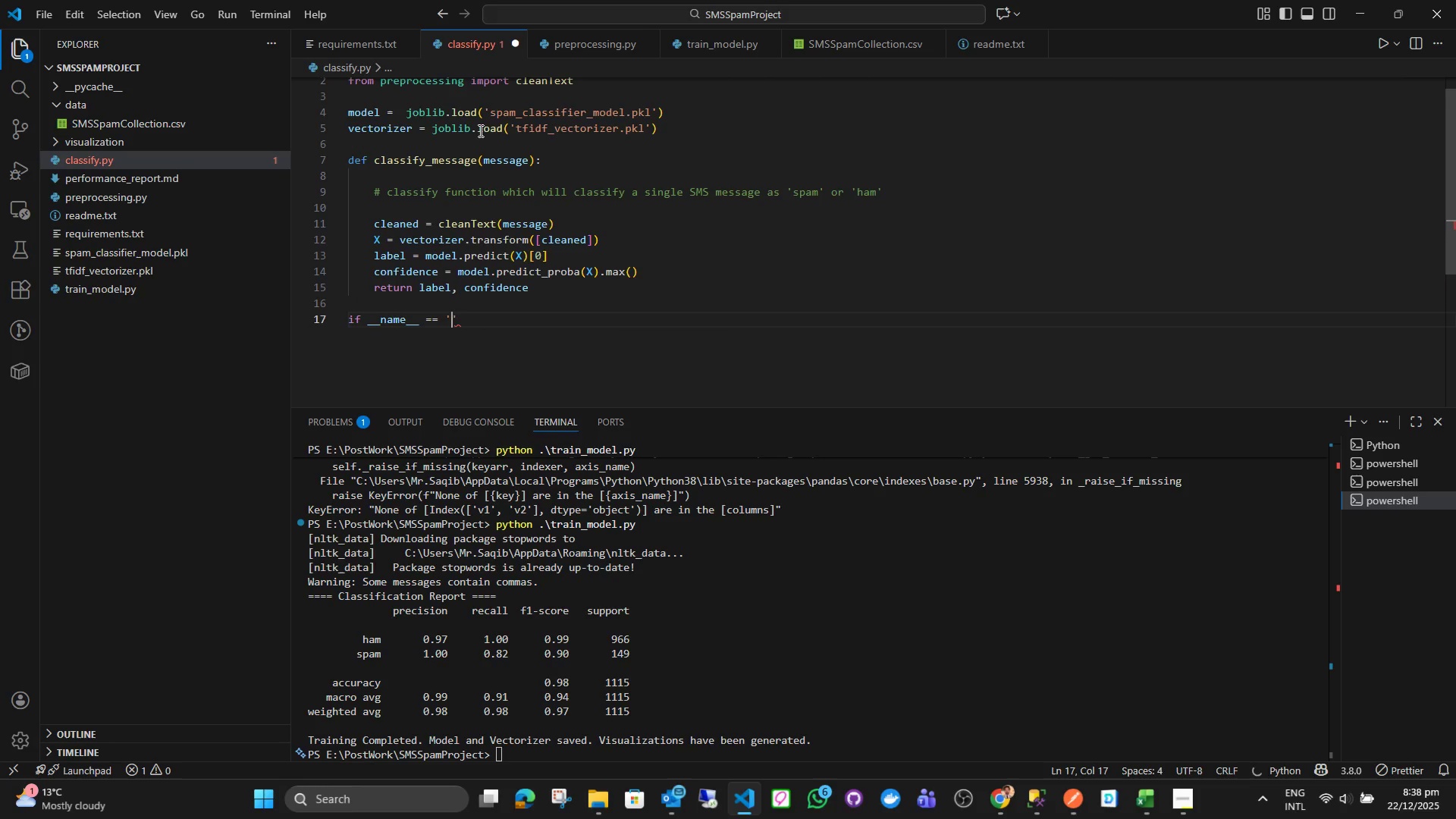 
type(__main__)
 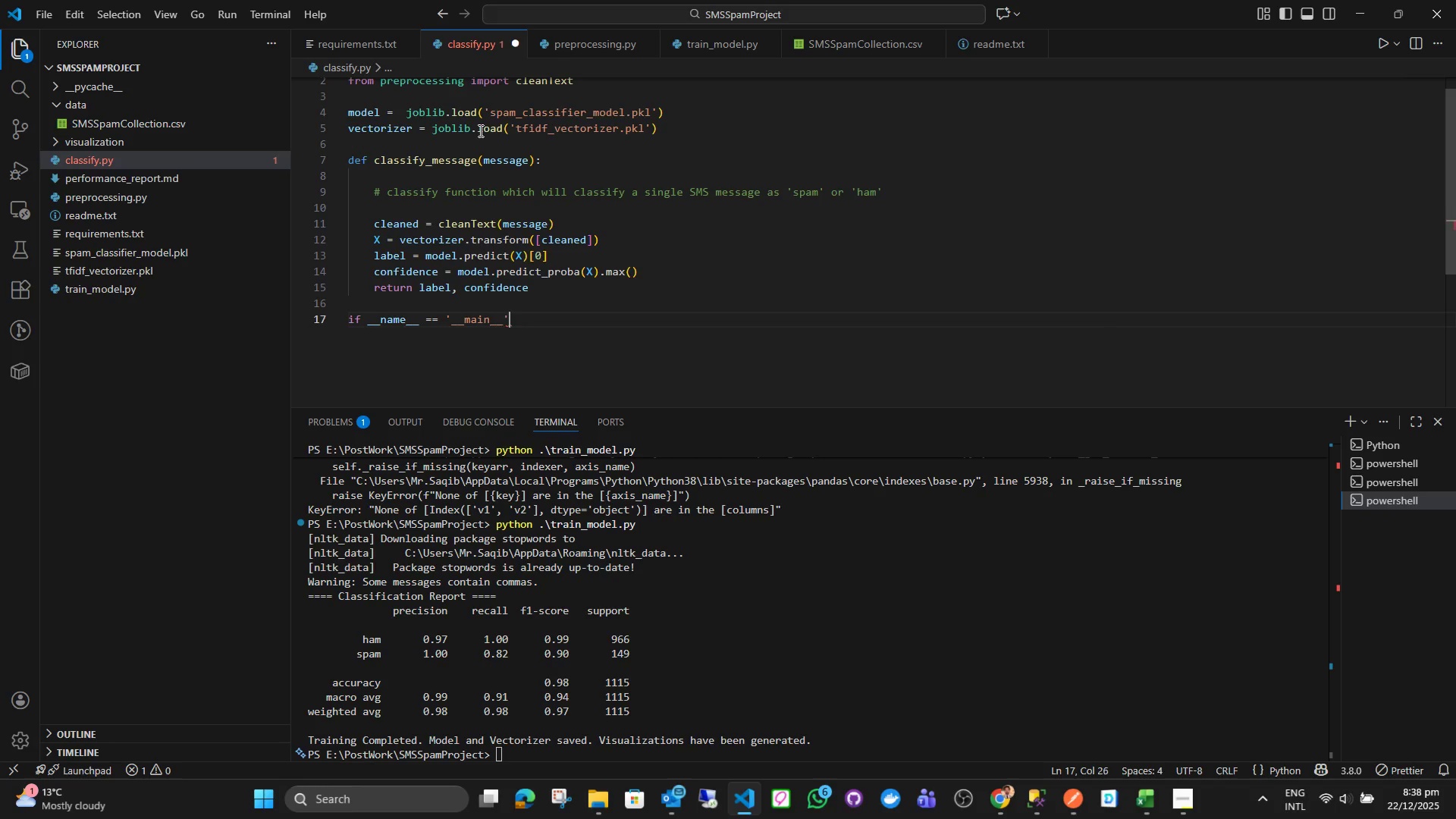 
 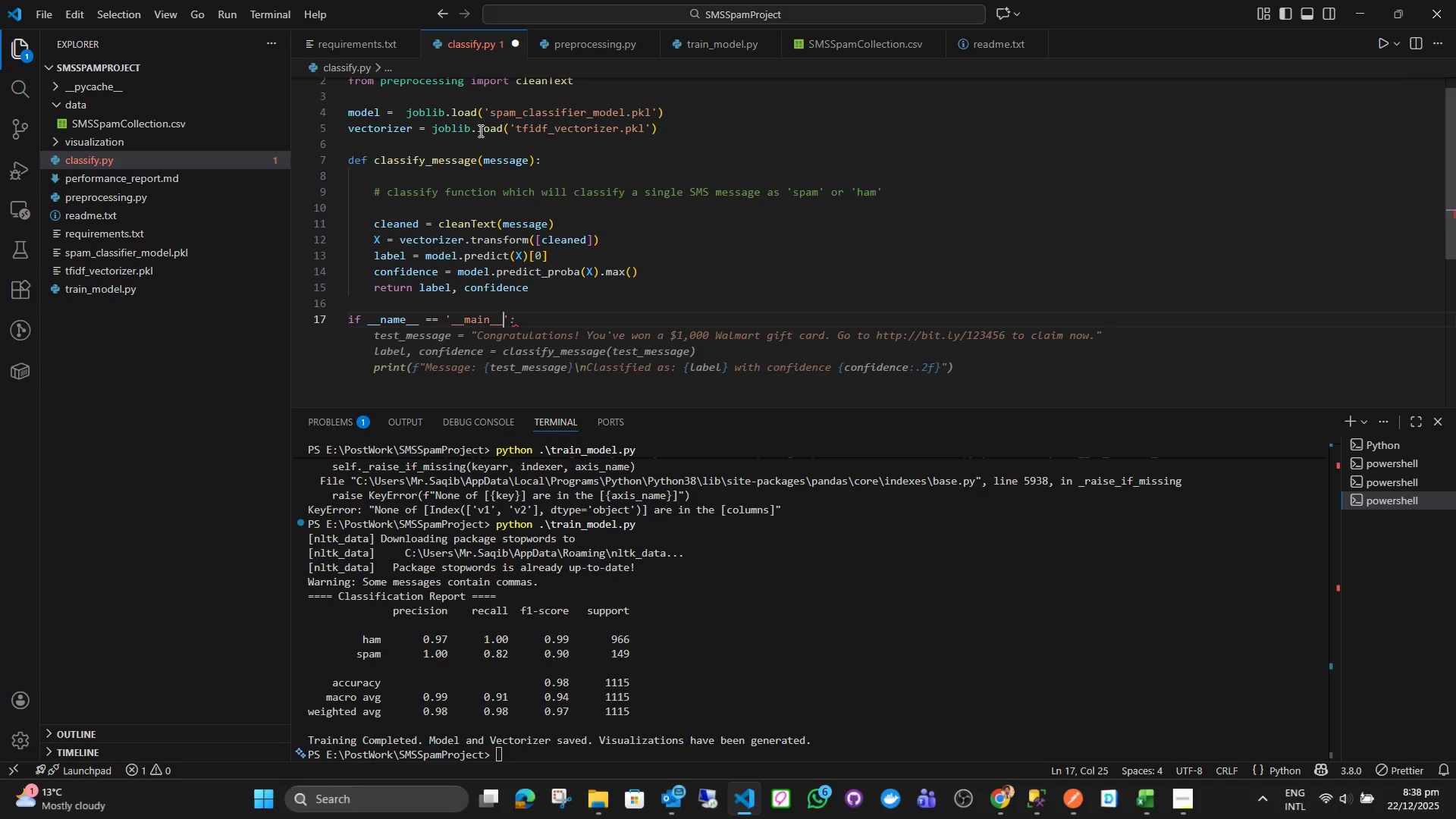 
key(ArrowRight)
 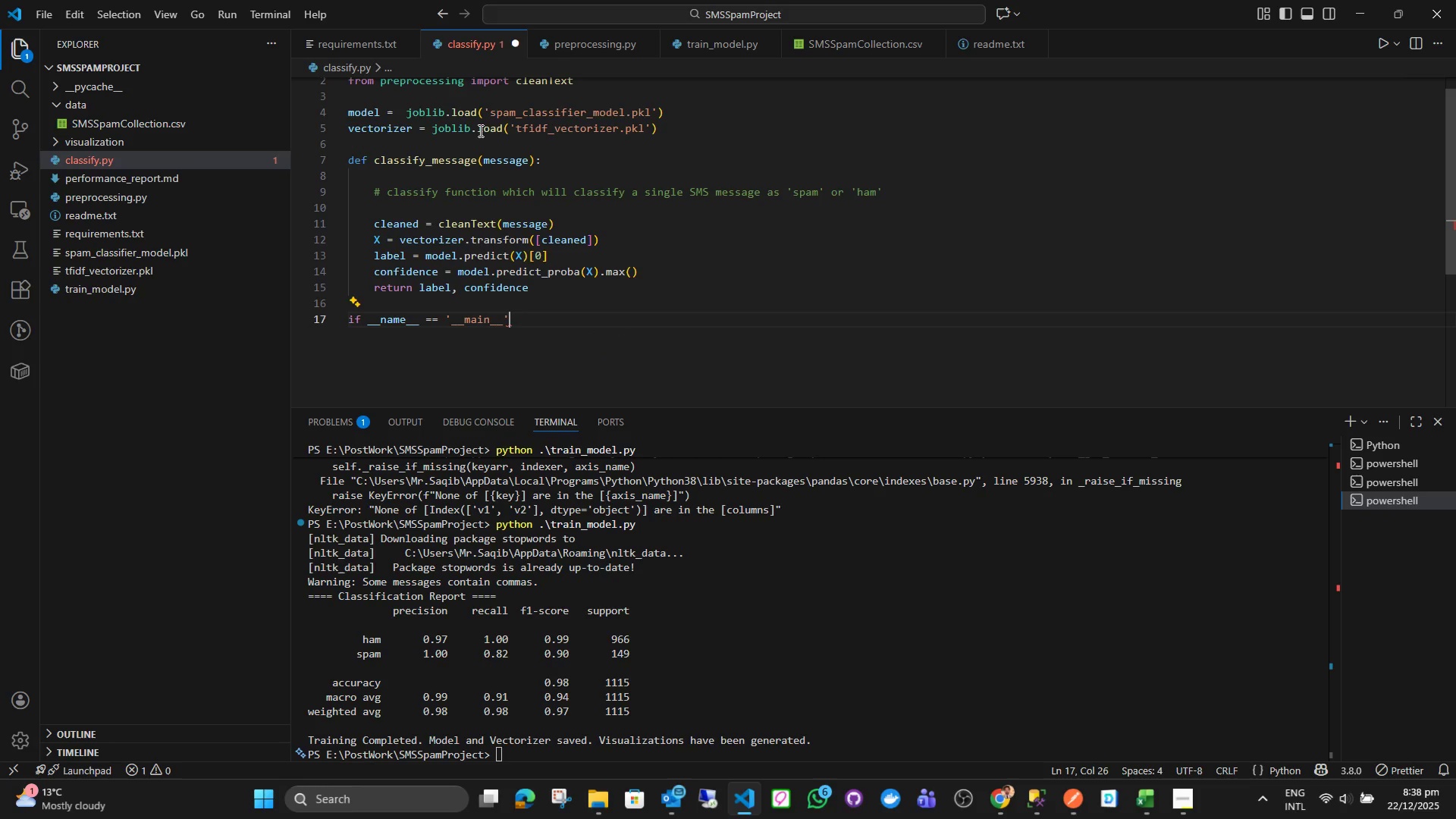 
key(Shift+Semicolon)
 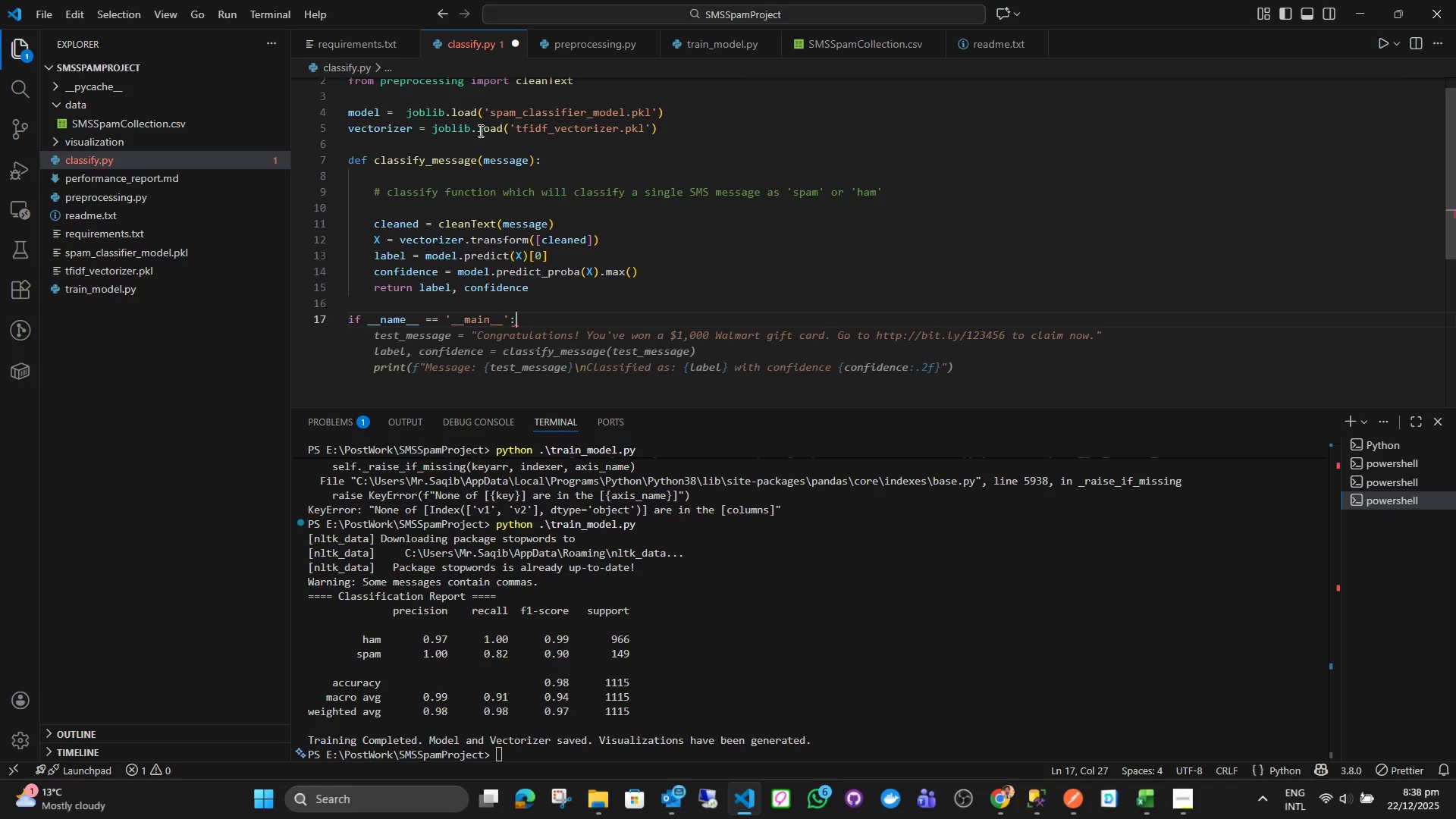 
key(Enter)
 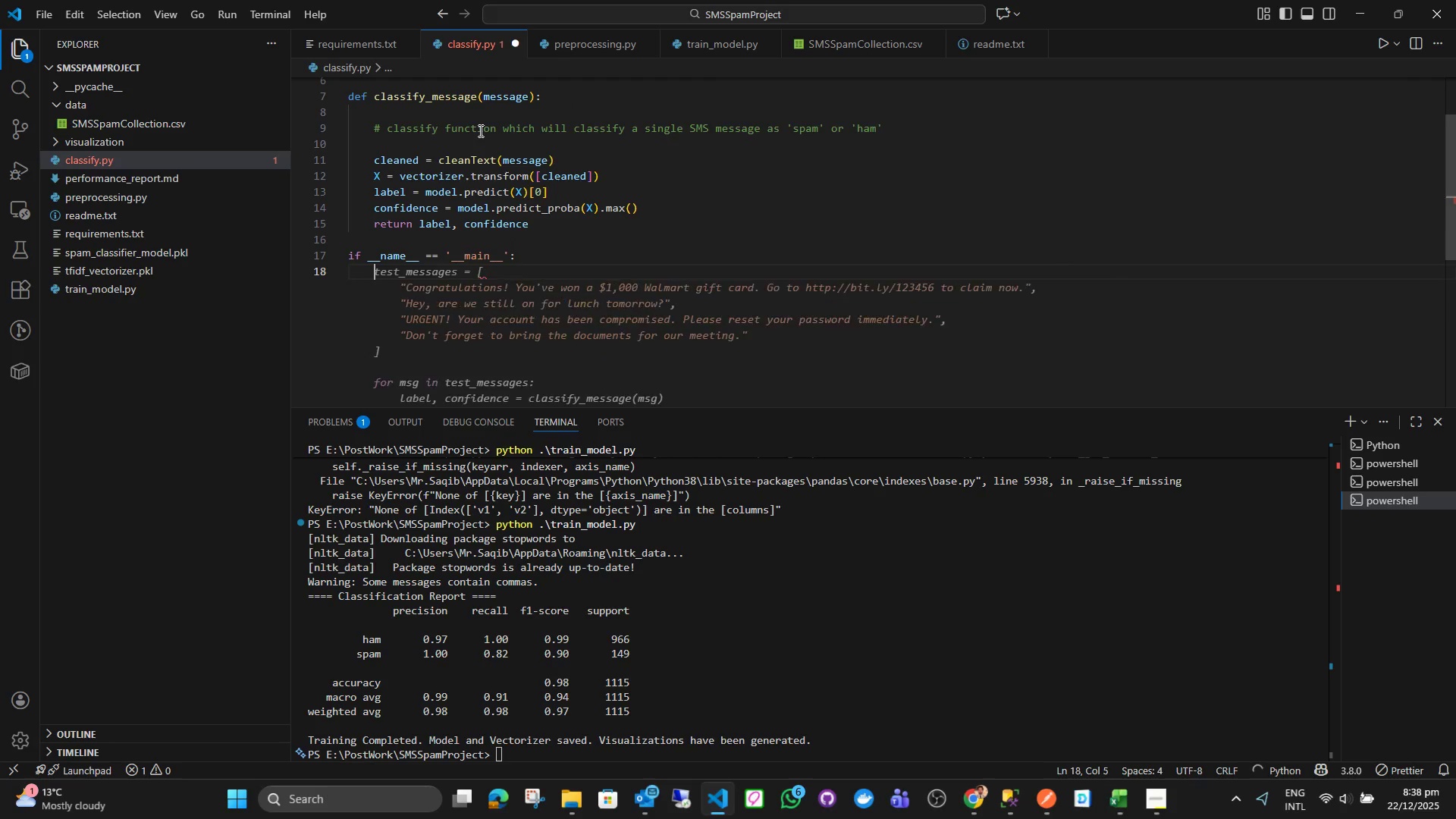 
type(print('')
 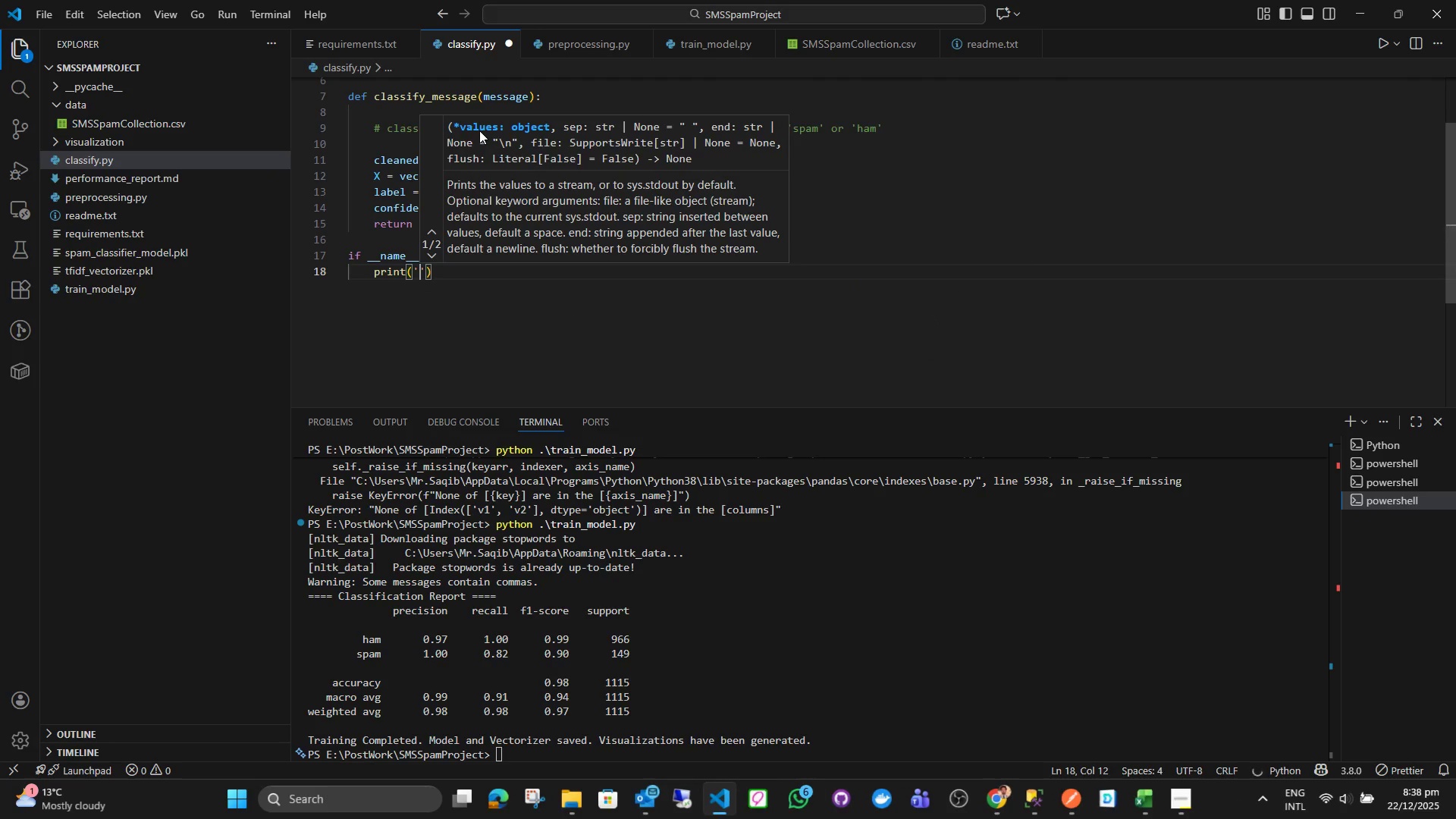 
 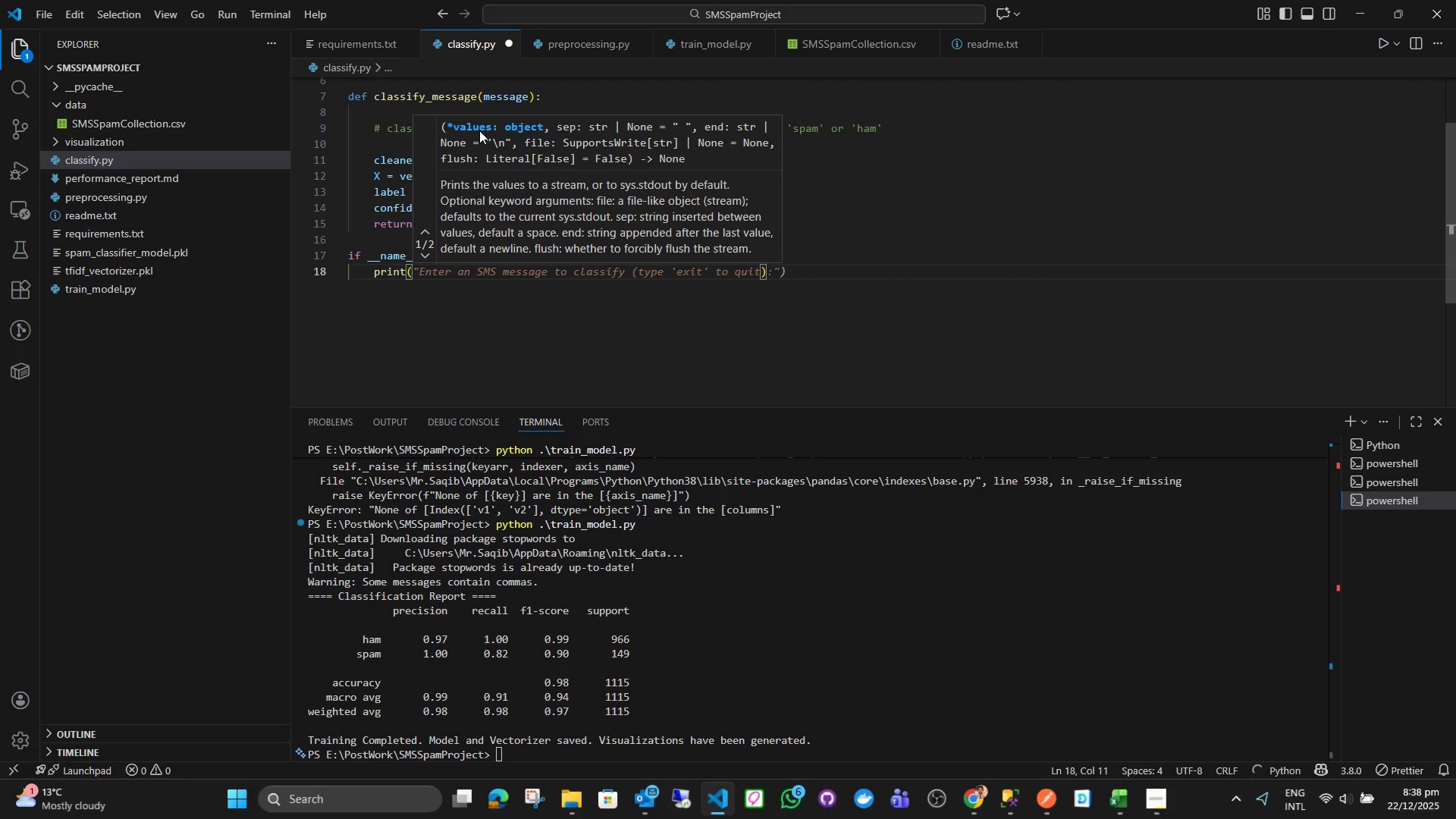 
key(ArrowLeft)
 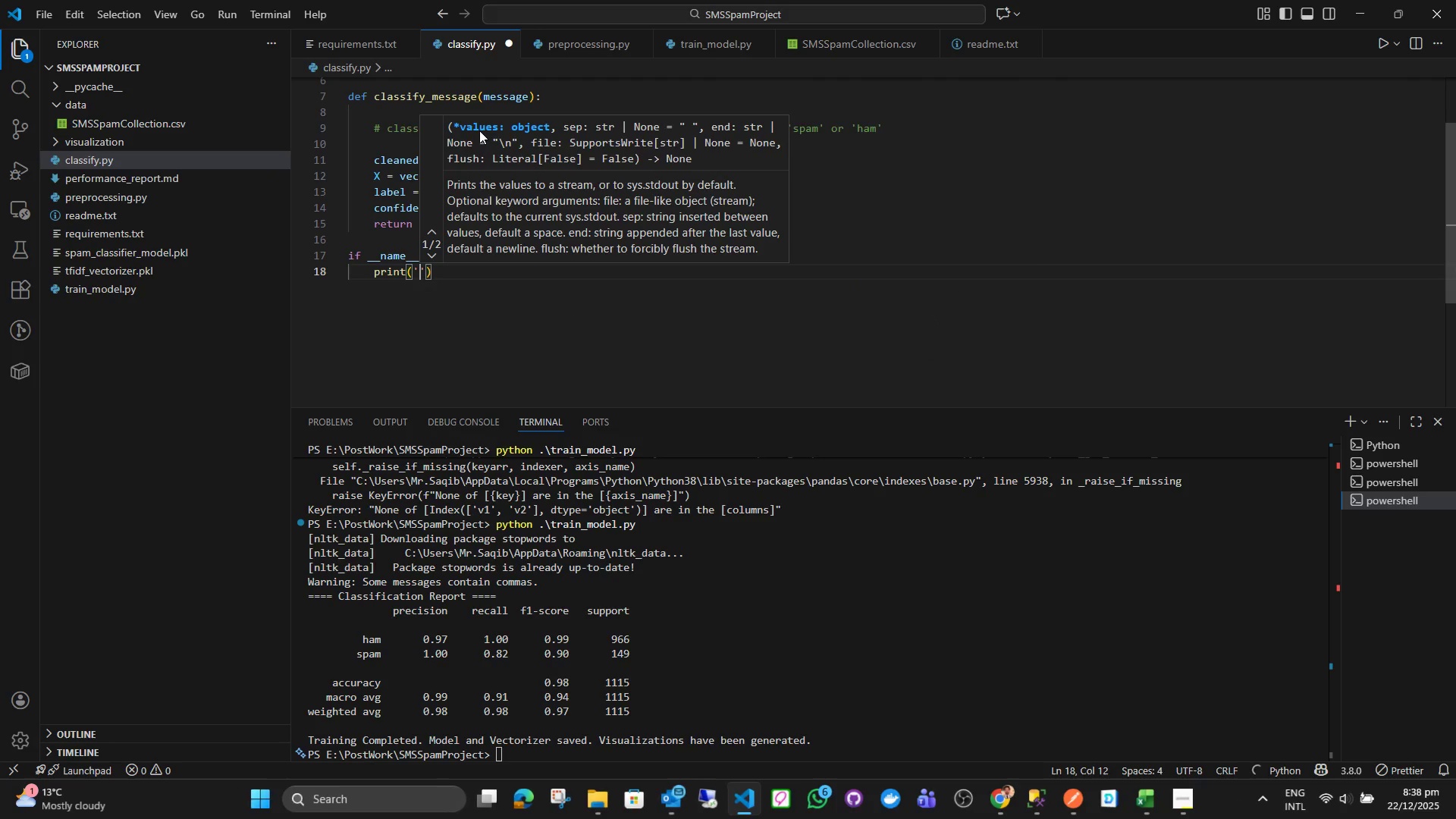 
type(SMS)
key(Backspace)
key(Backspace)
key(Backspace)
type(==== SMS Spam Classifier ++)
key(Backspace)
key(Backspace)
type(====)
 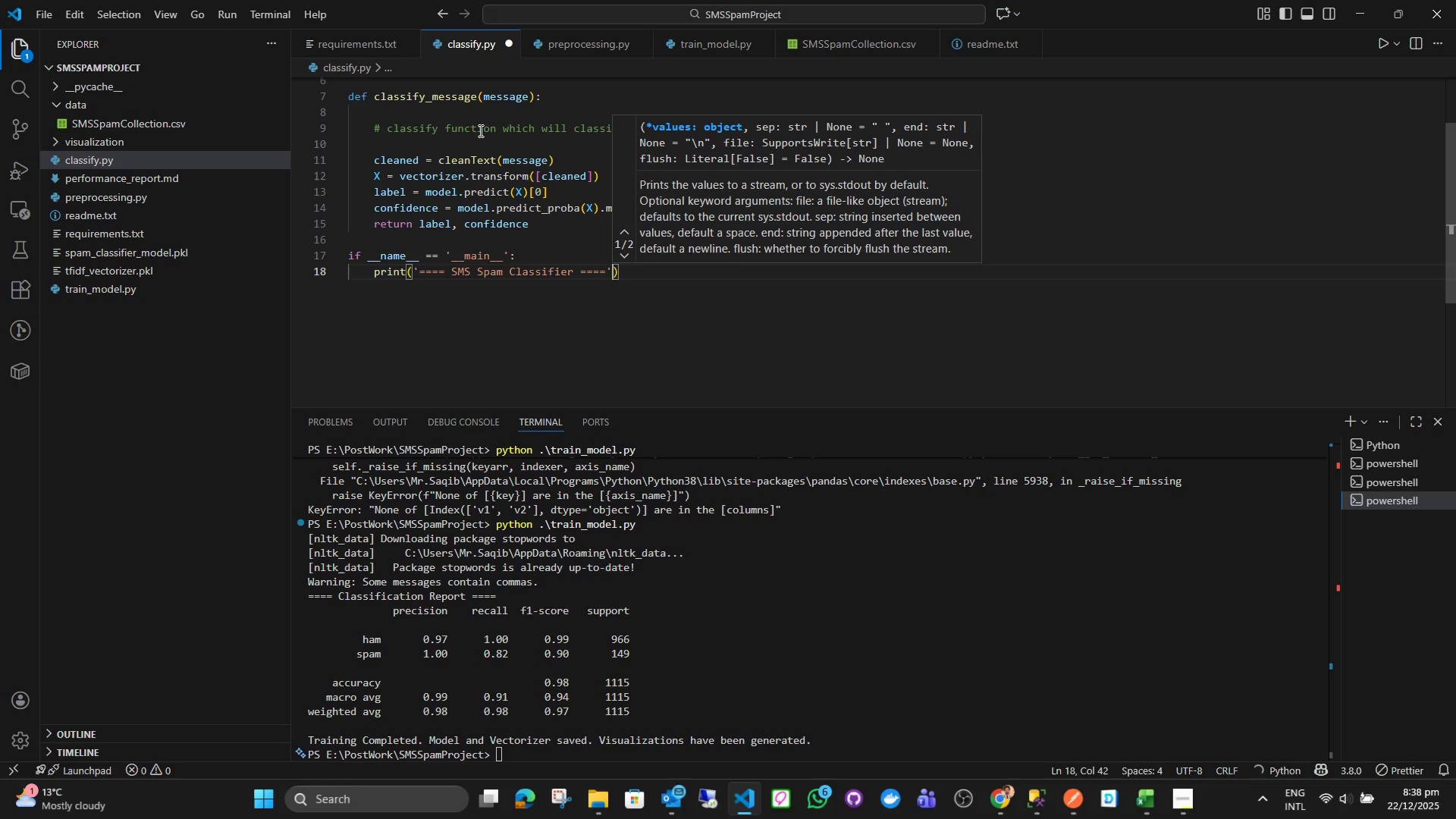 
 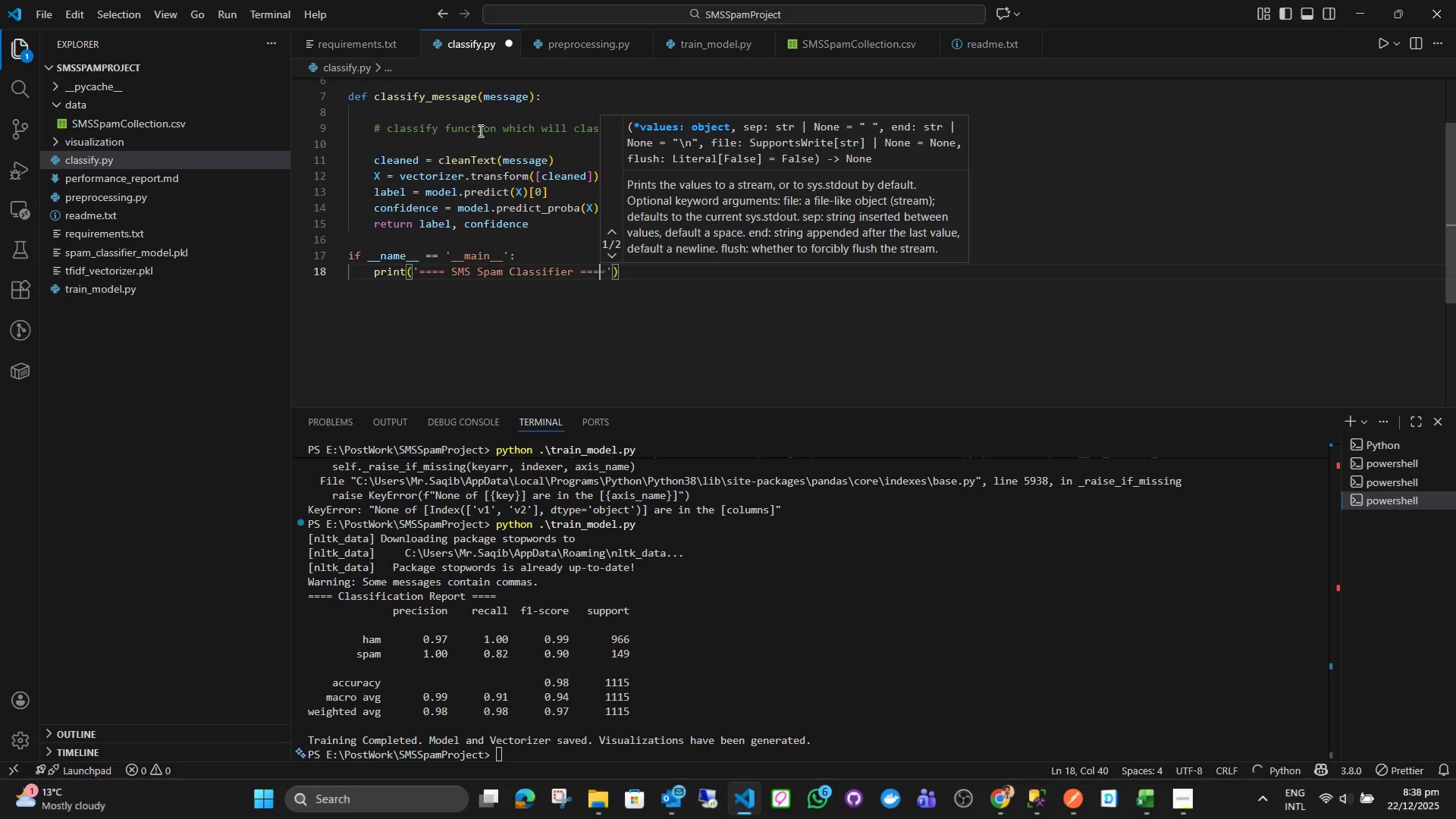 
key(ArrowRight)
 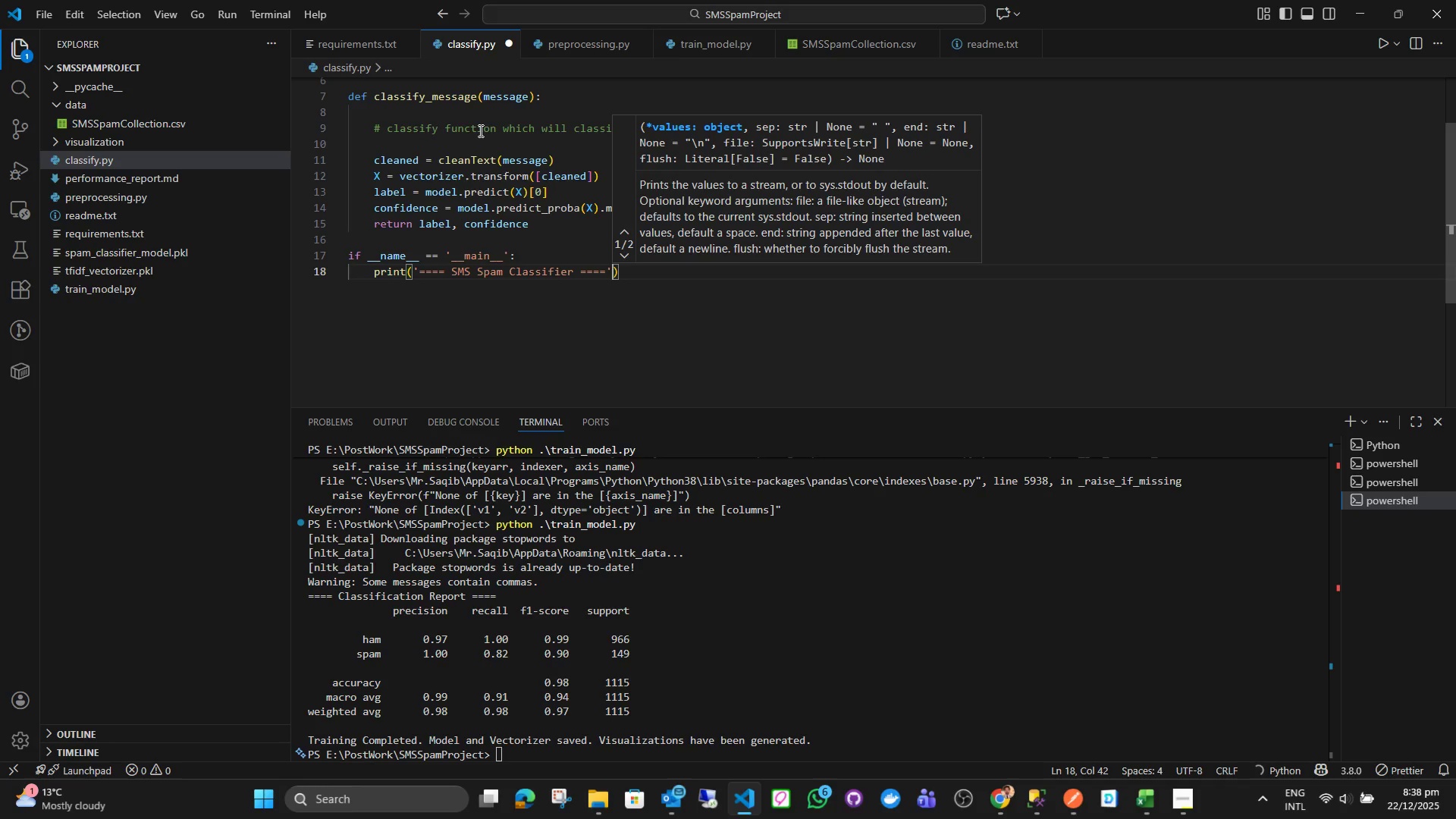 
key(ArrowRight)
 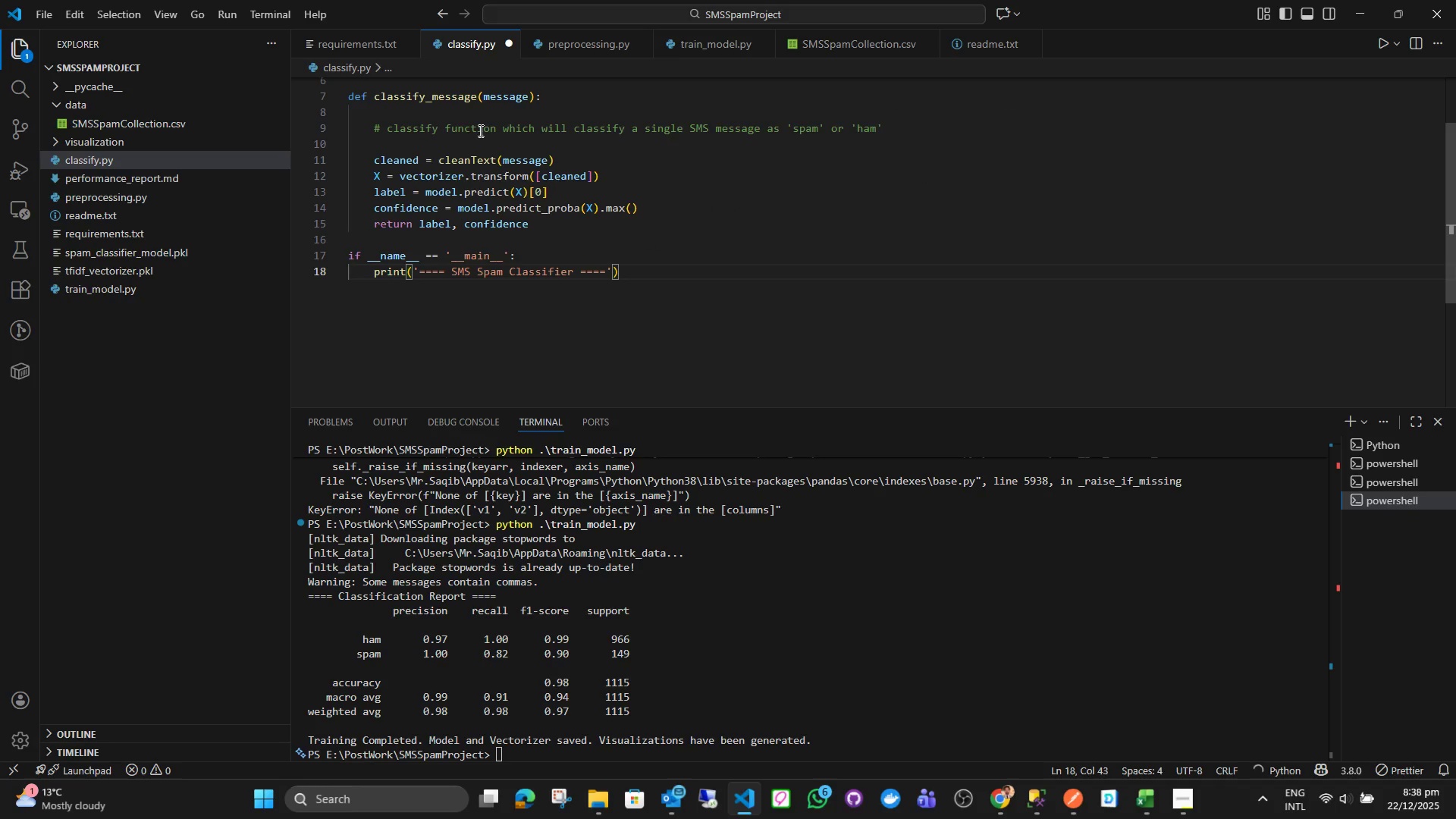 
key(Enter)
 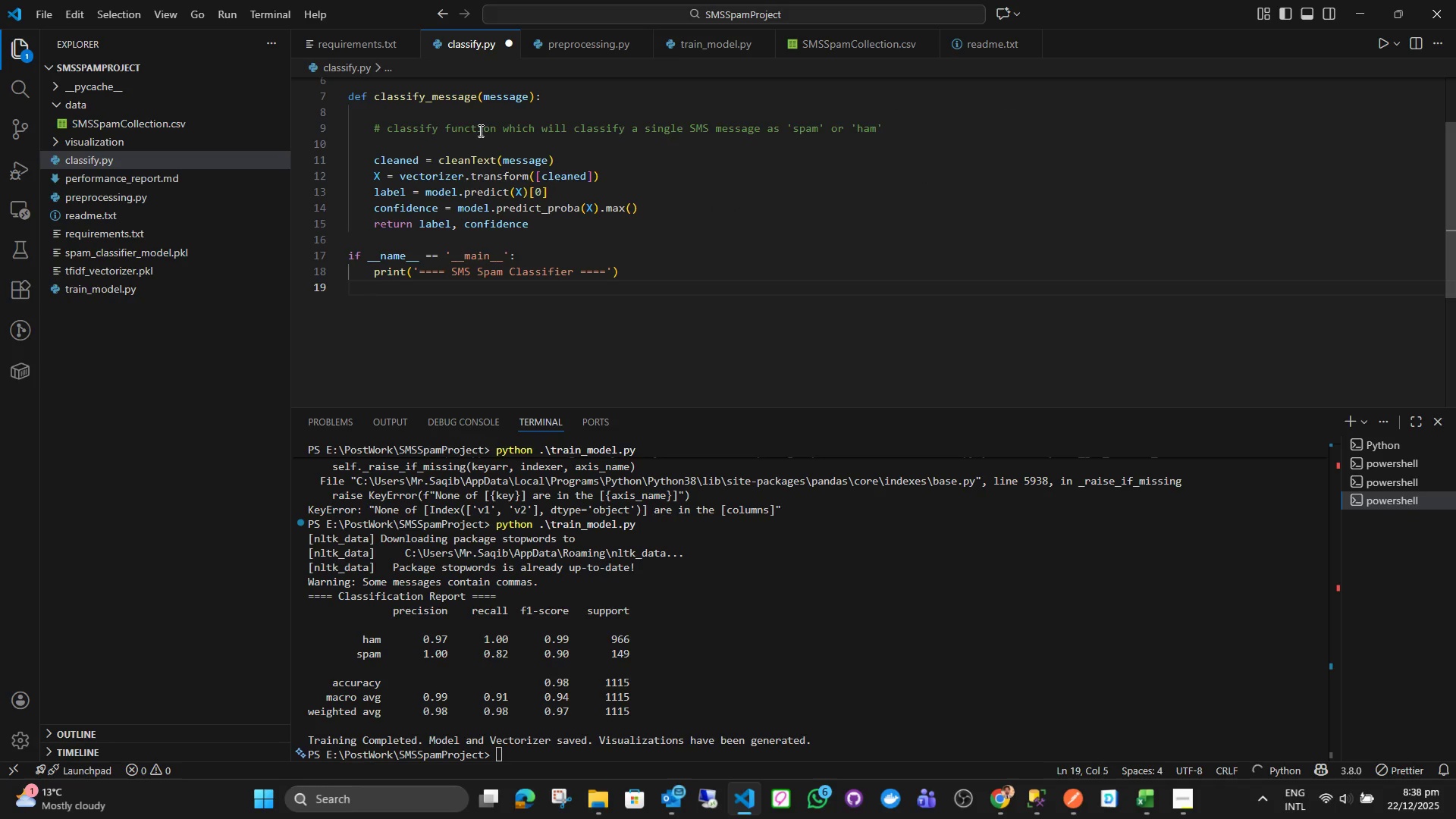 
type(print('')
 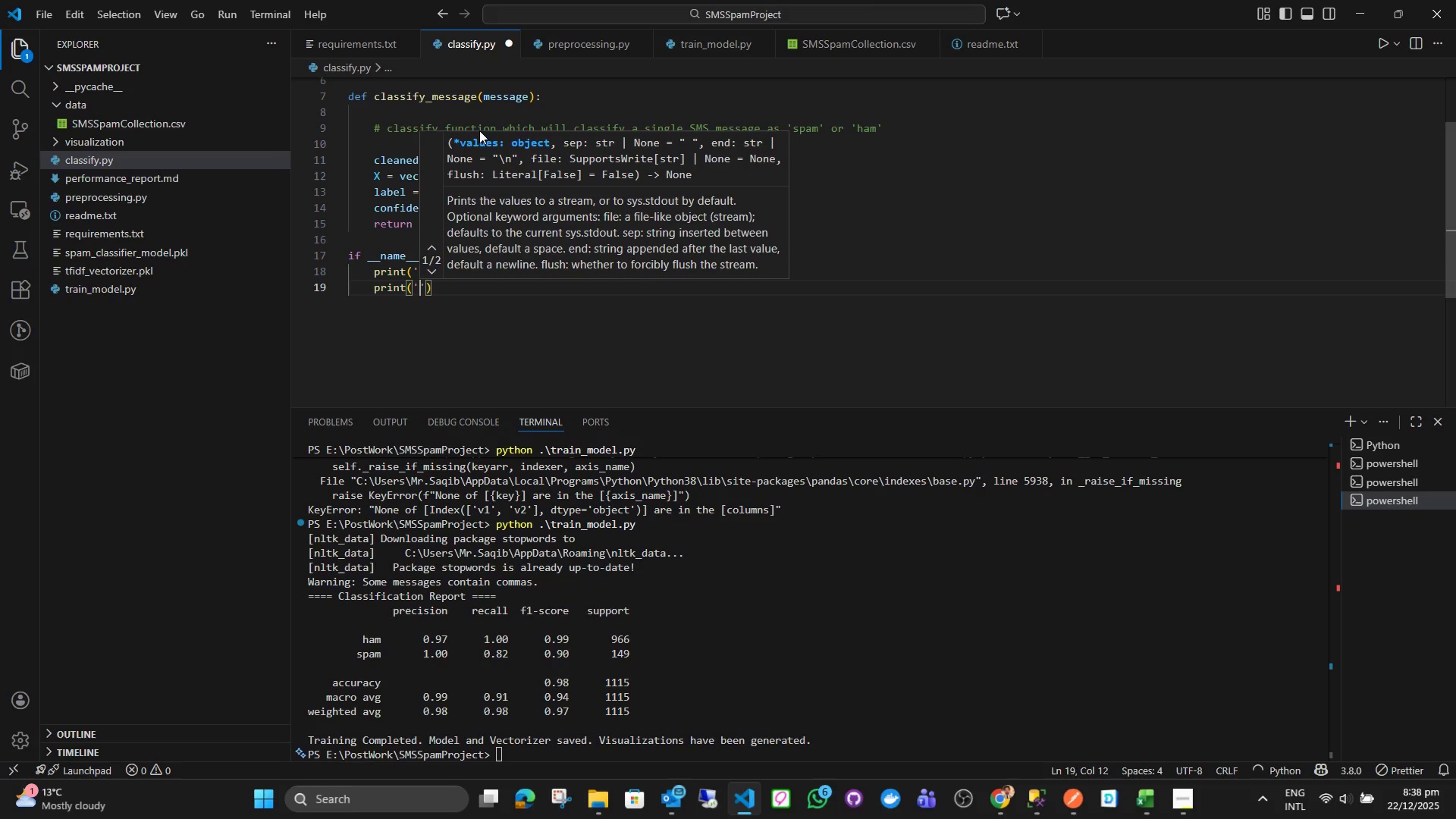 
 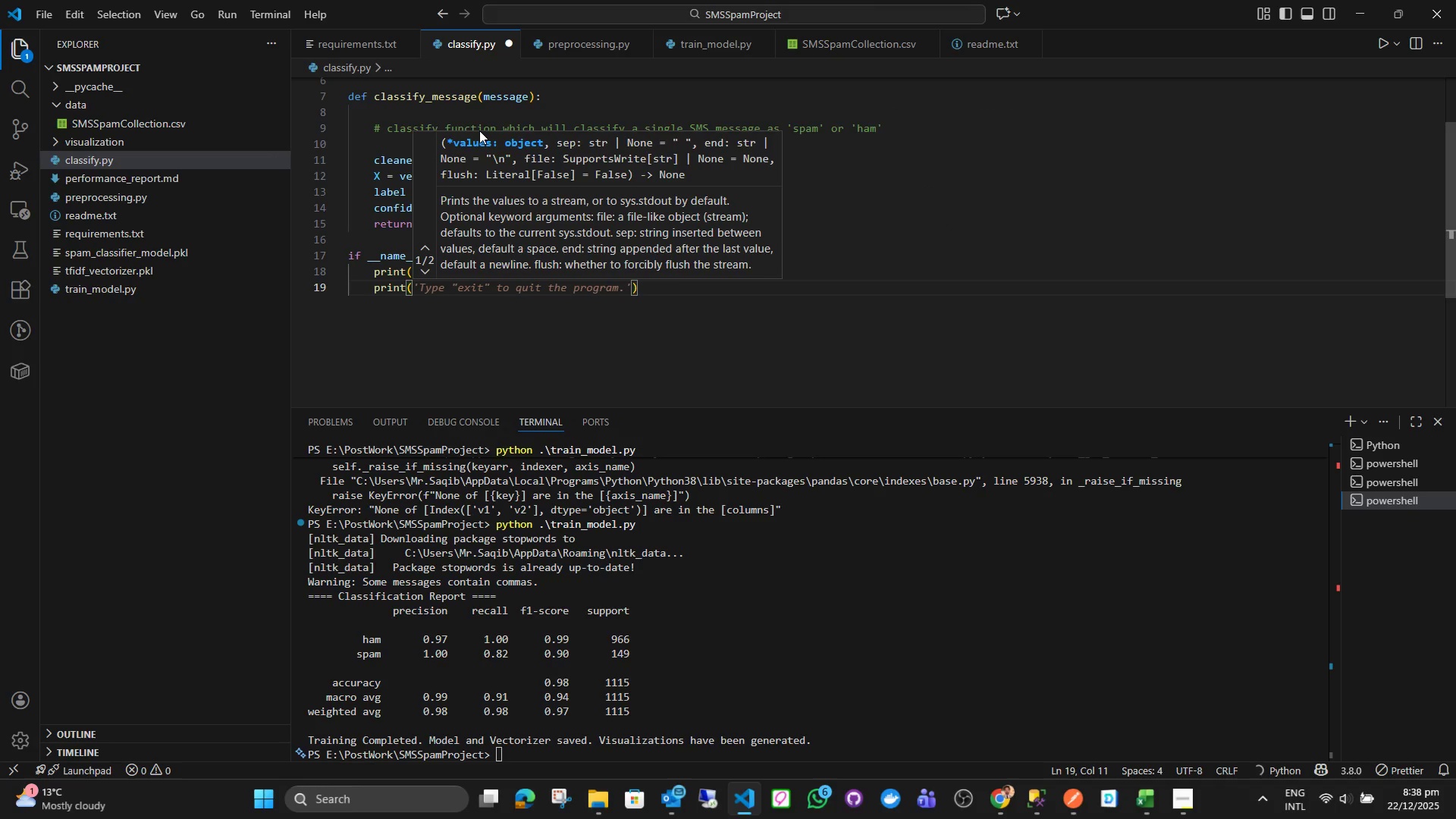 
key(ArrowLeft)
 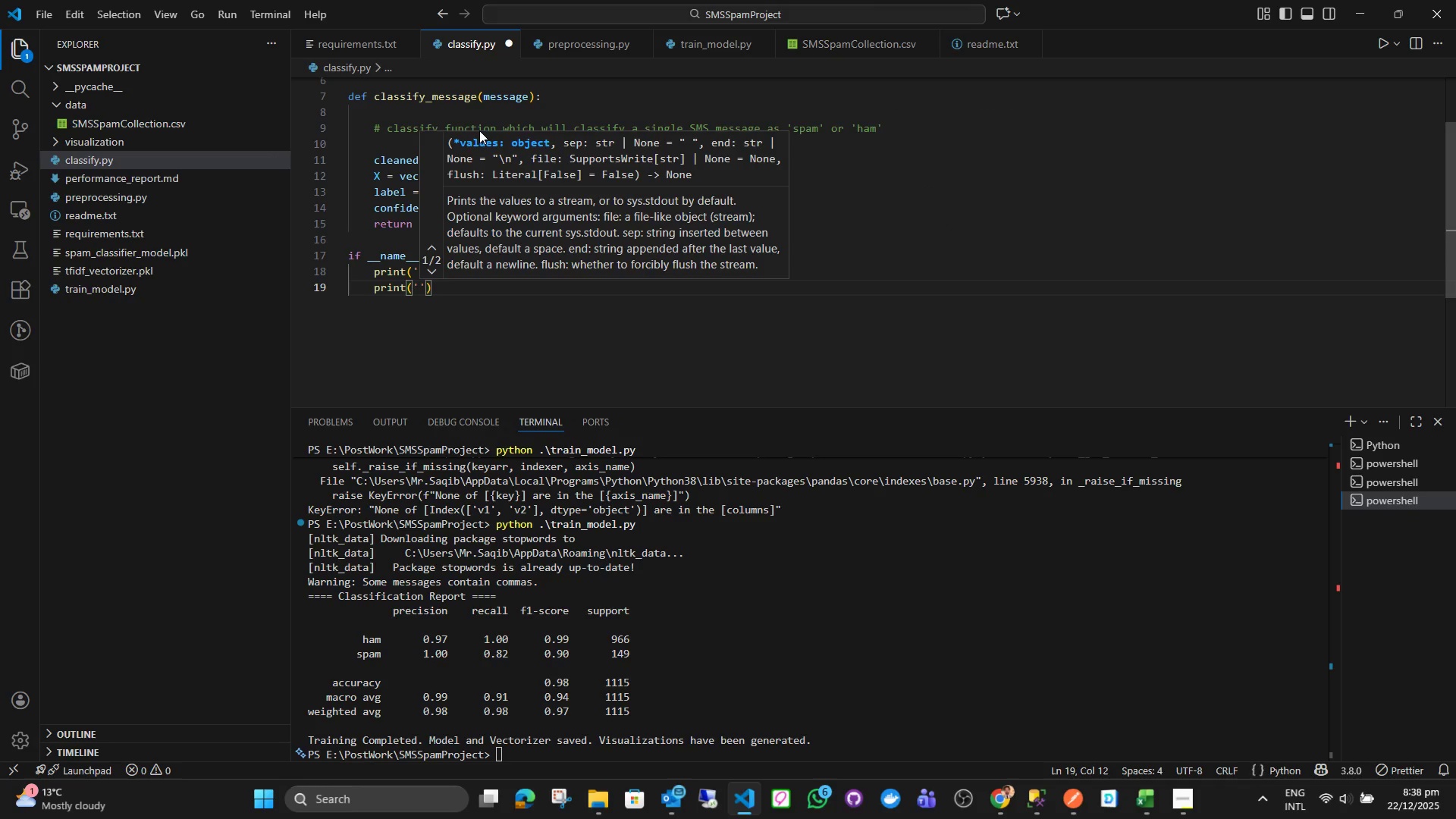 
type(R)
key(Backspace)
type(Type "")
 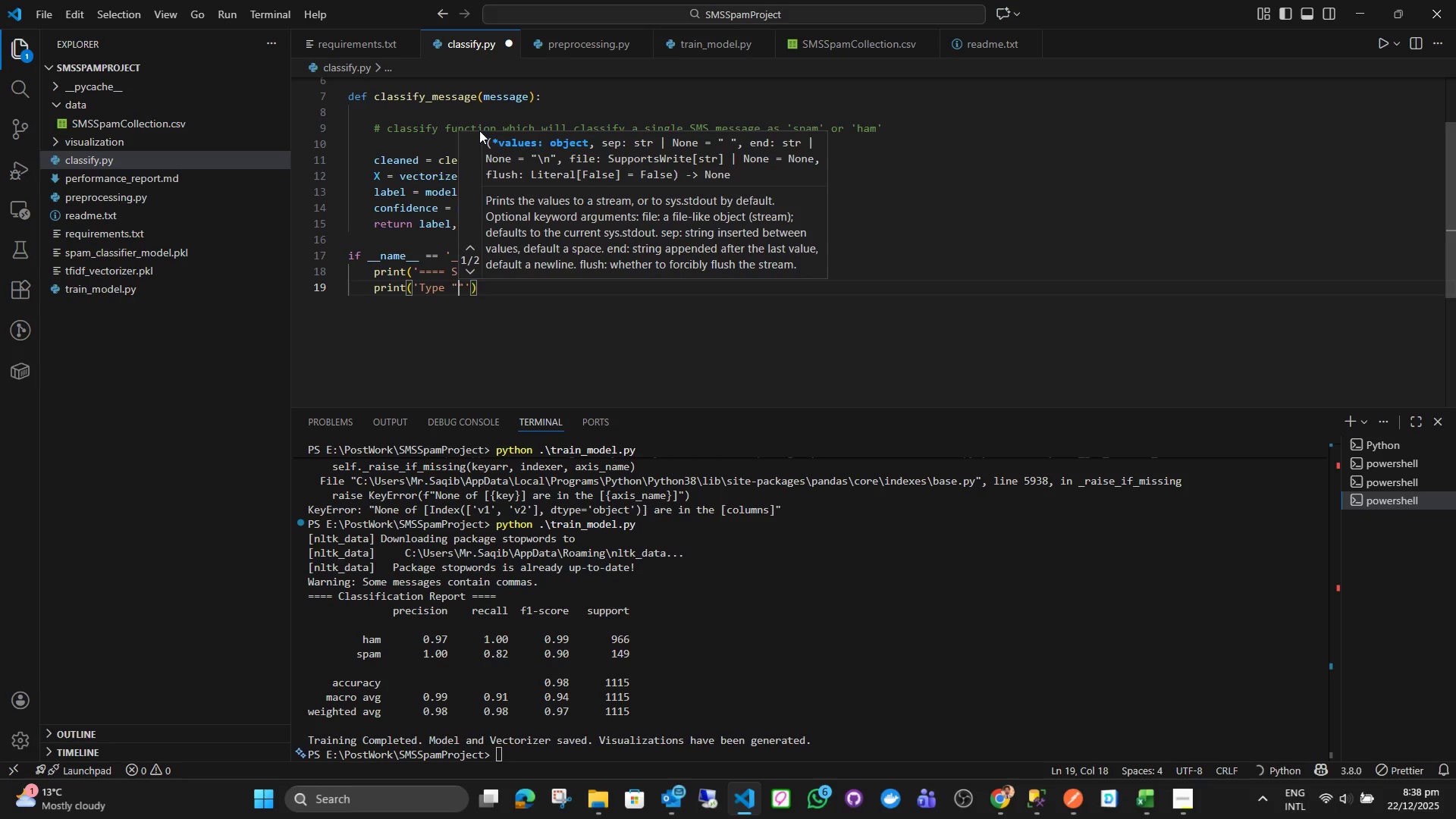 
 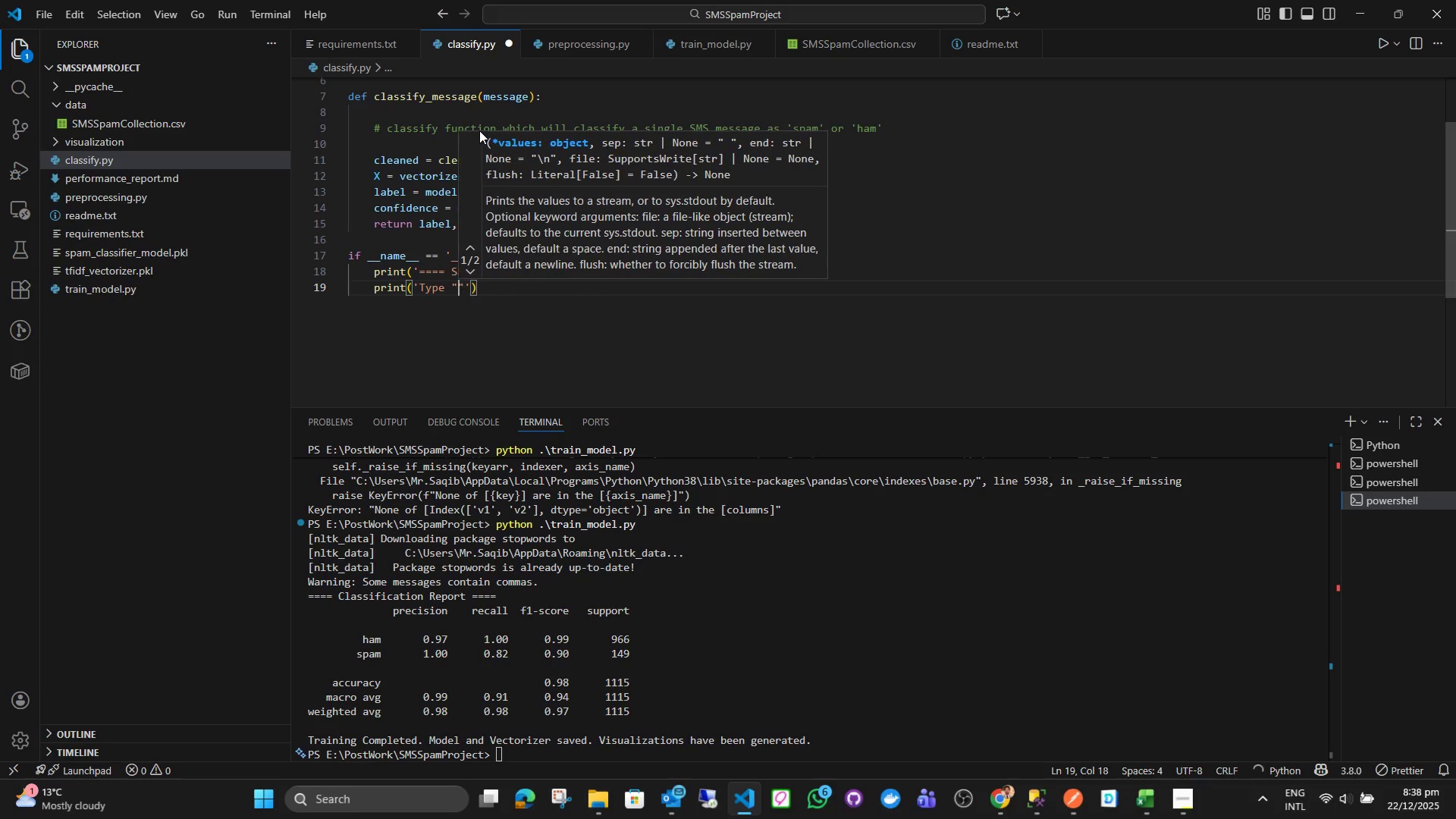 
key(ArrowLeft)
 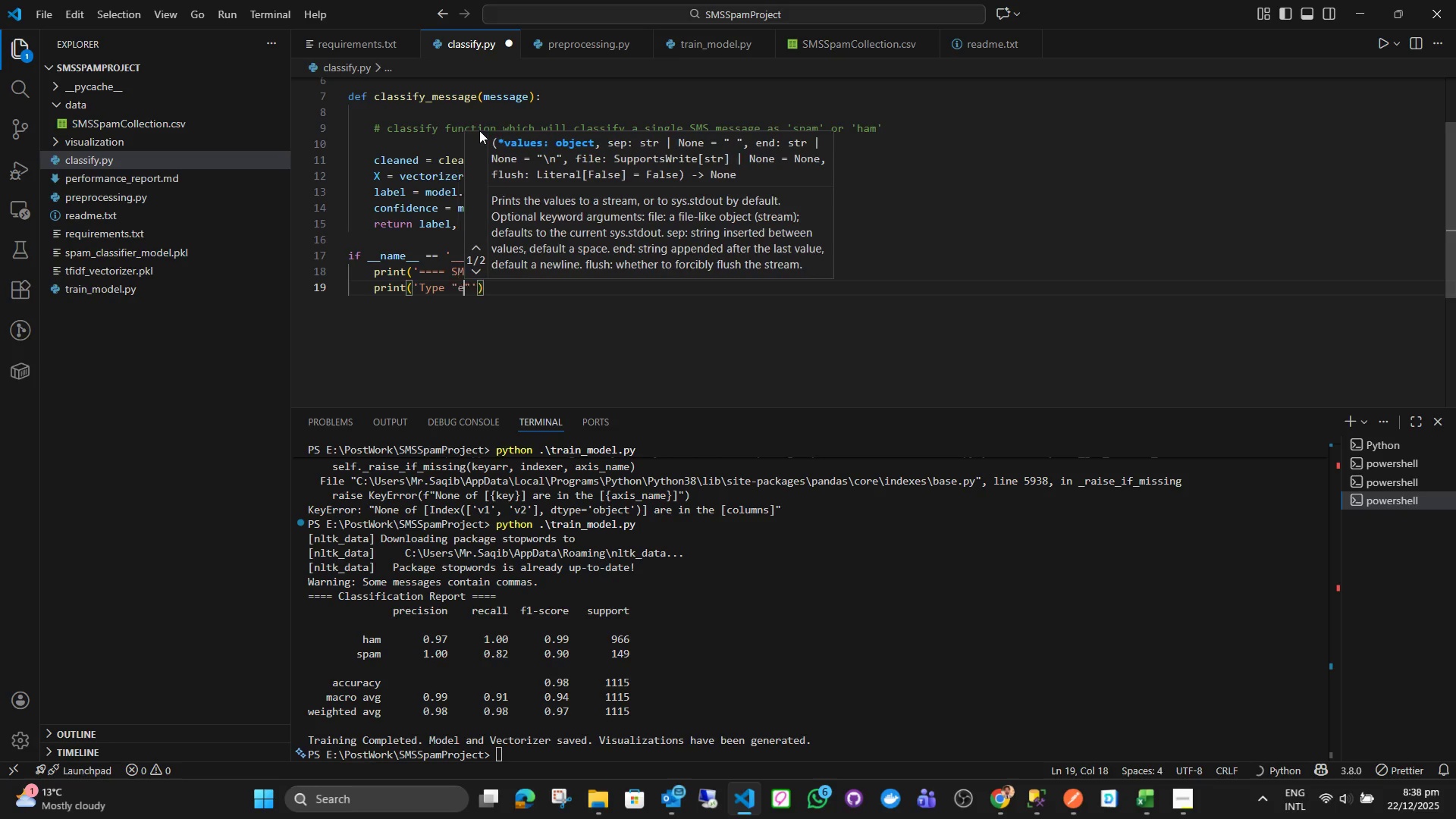 
type(exit )
key(Backspace)
 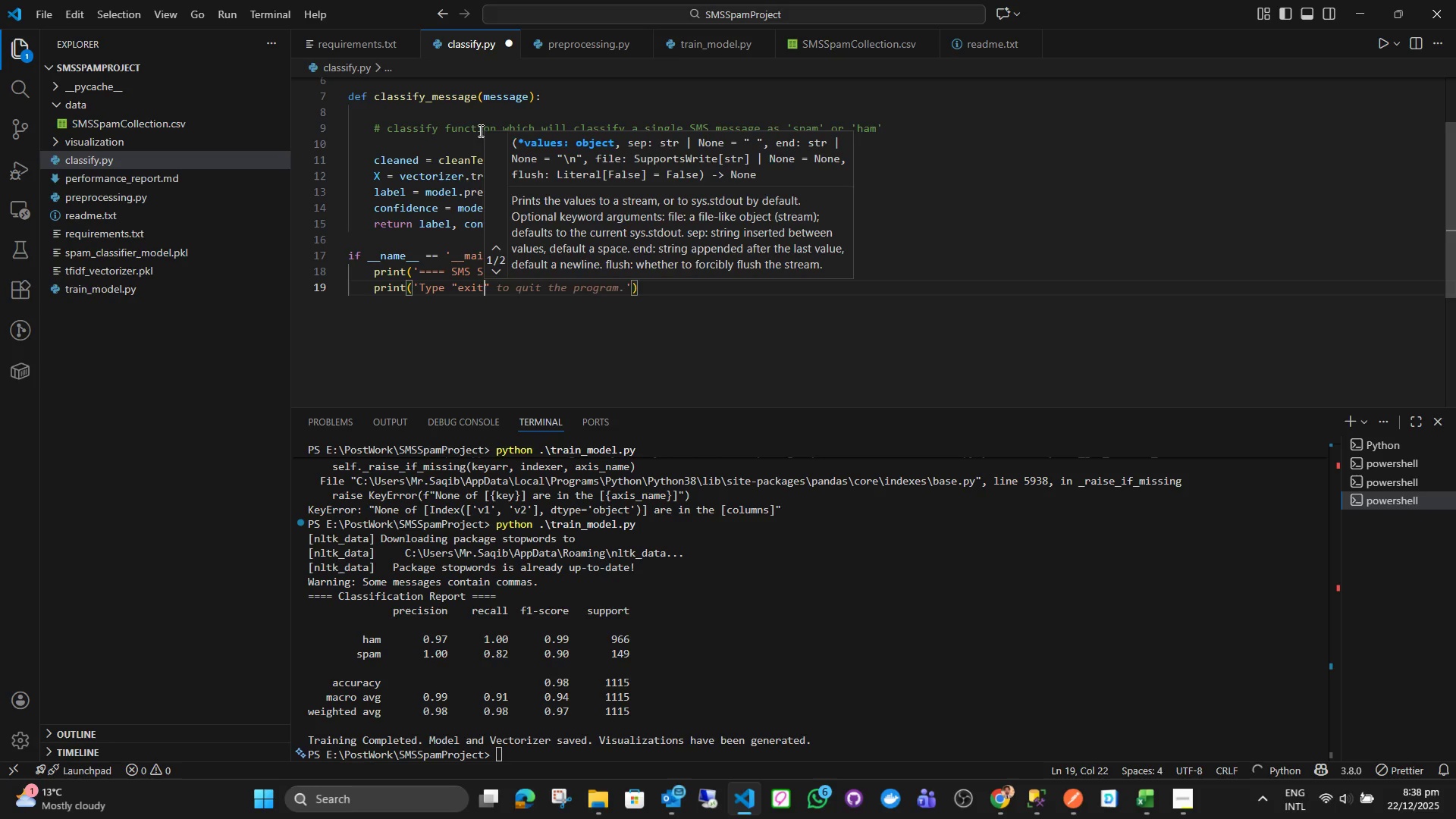 
key(ArrowRight)
 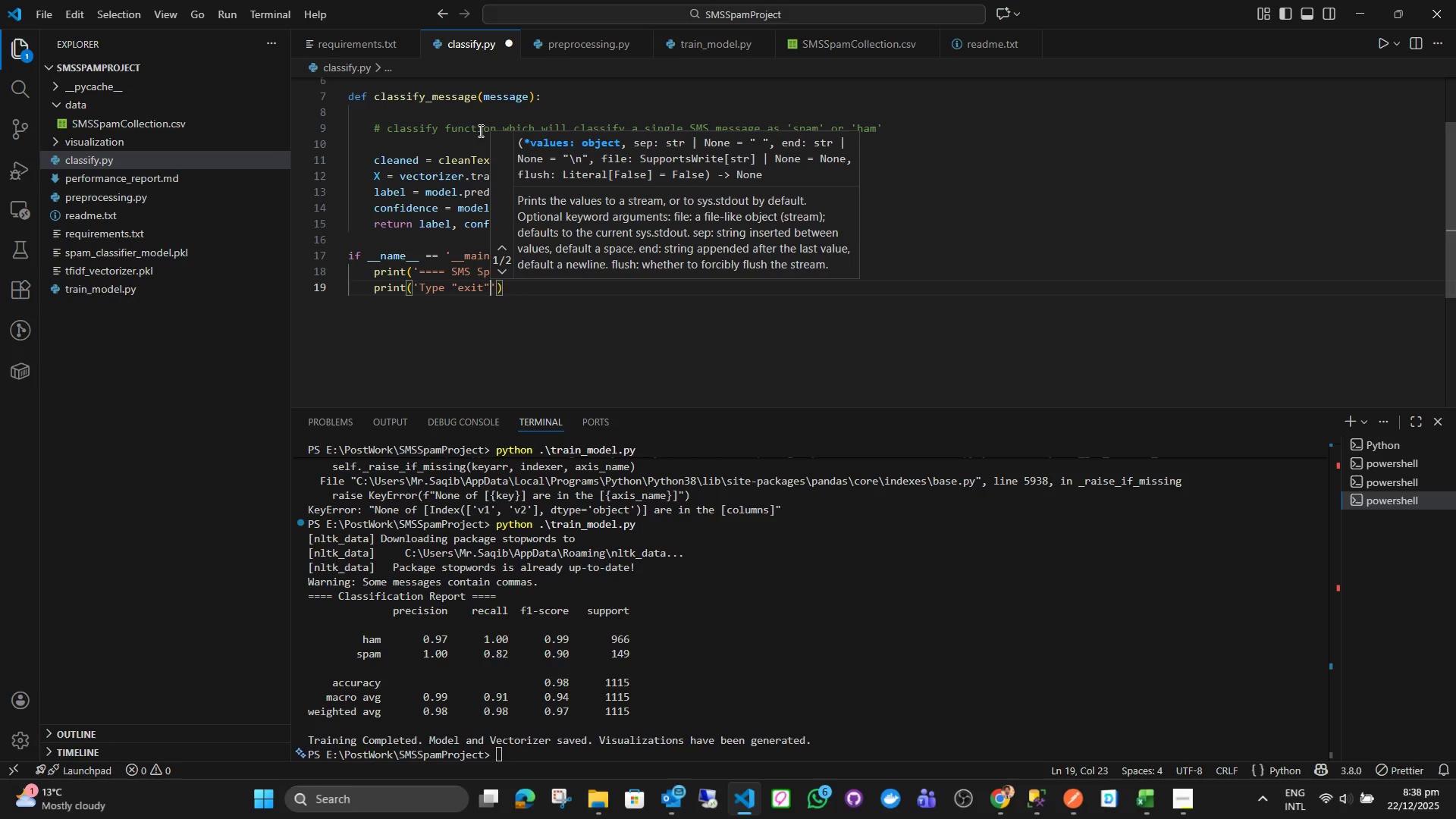 
type( to quit)
 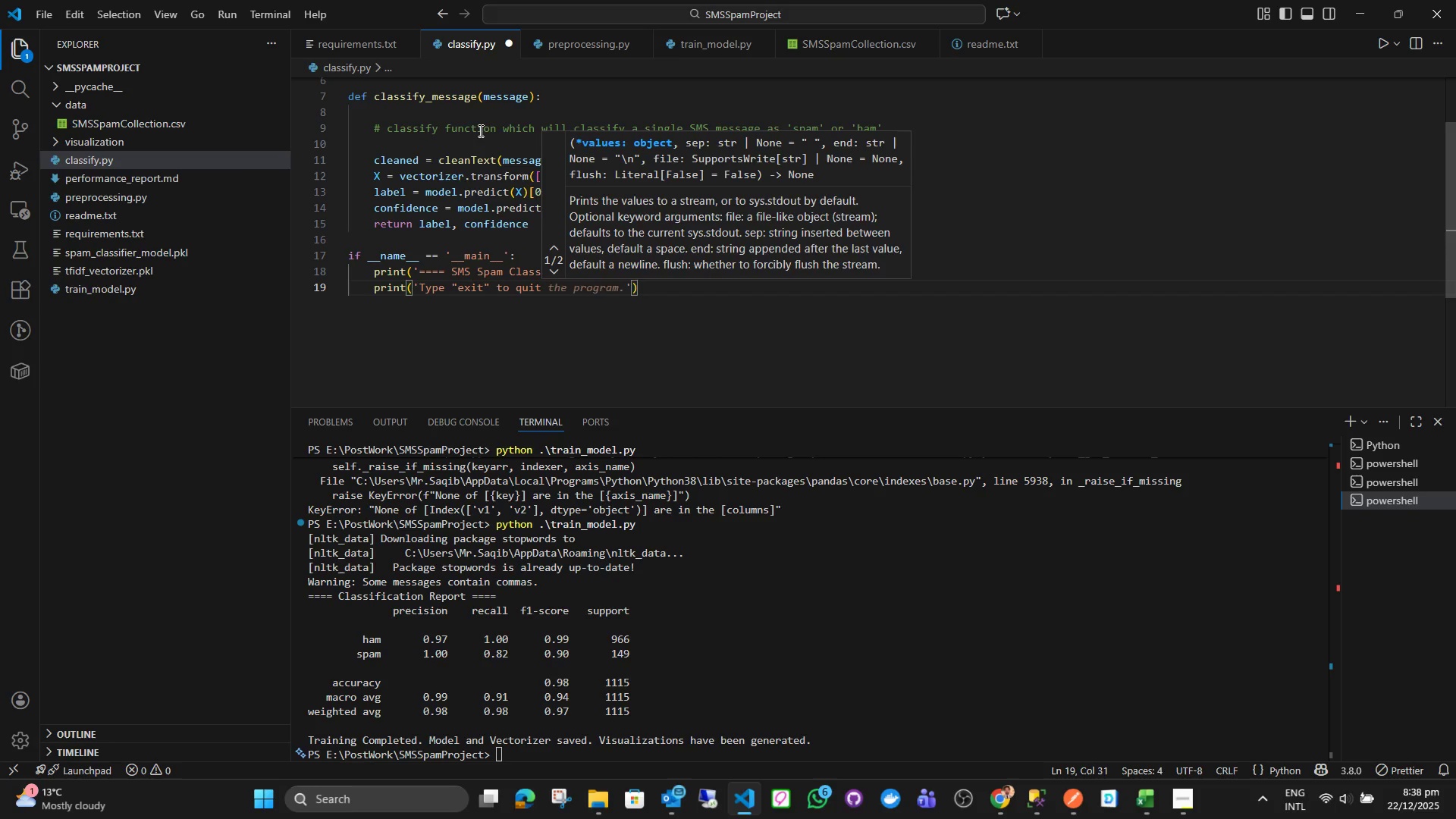 
key(ArrowRight)
 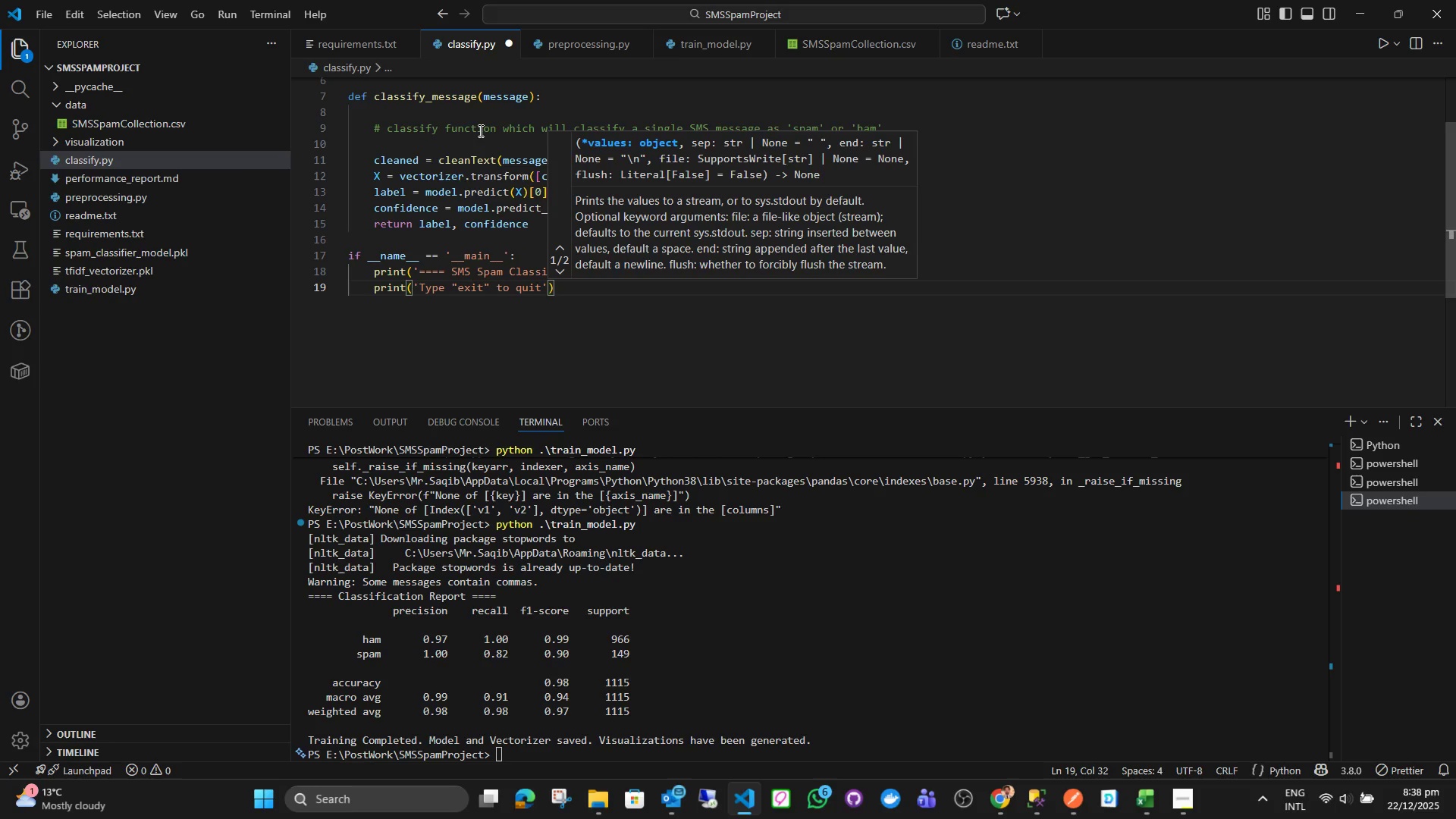 
key(ArrowLeft)
 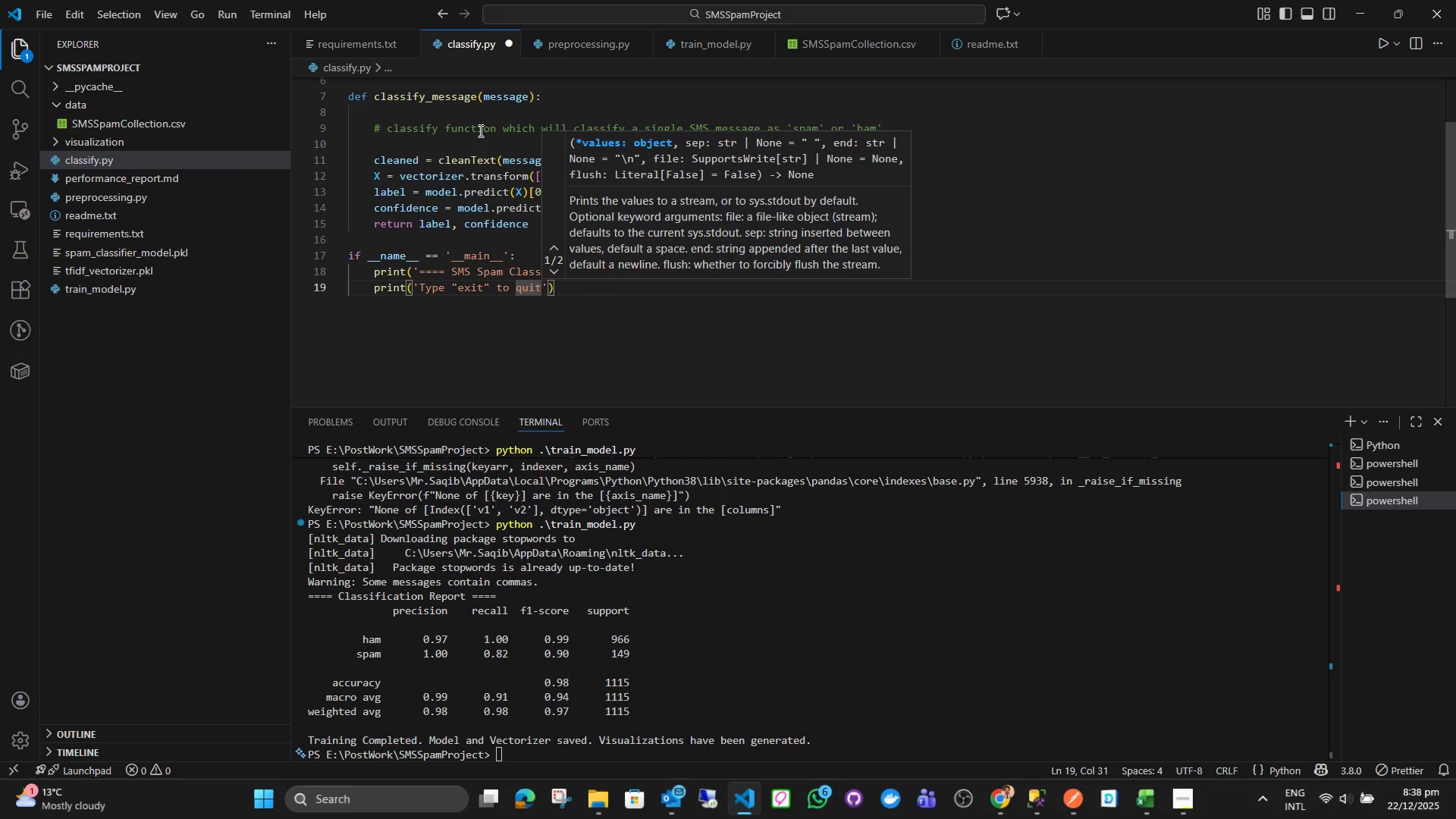 
key(Period)
 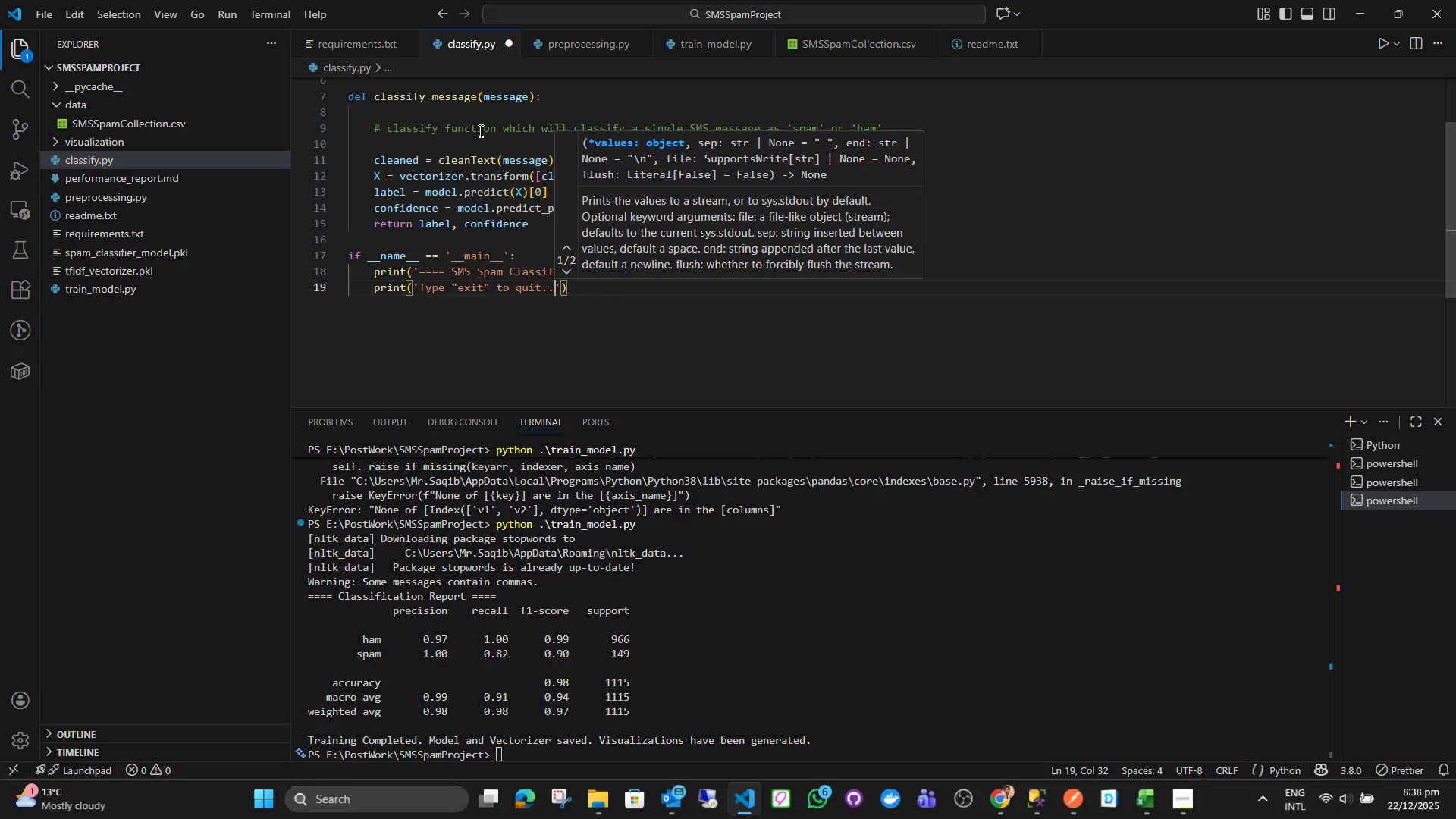 
key(Period)
 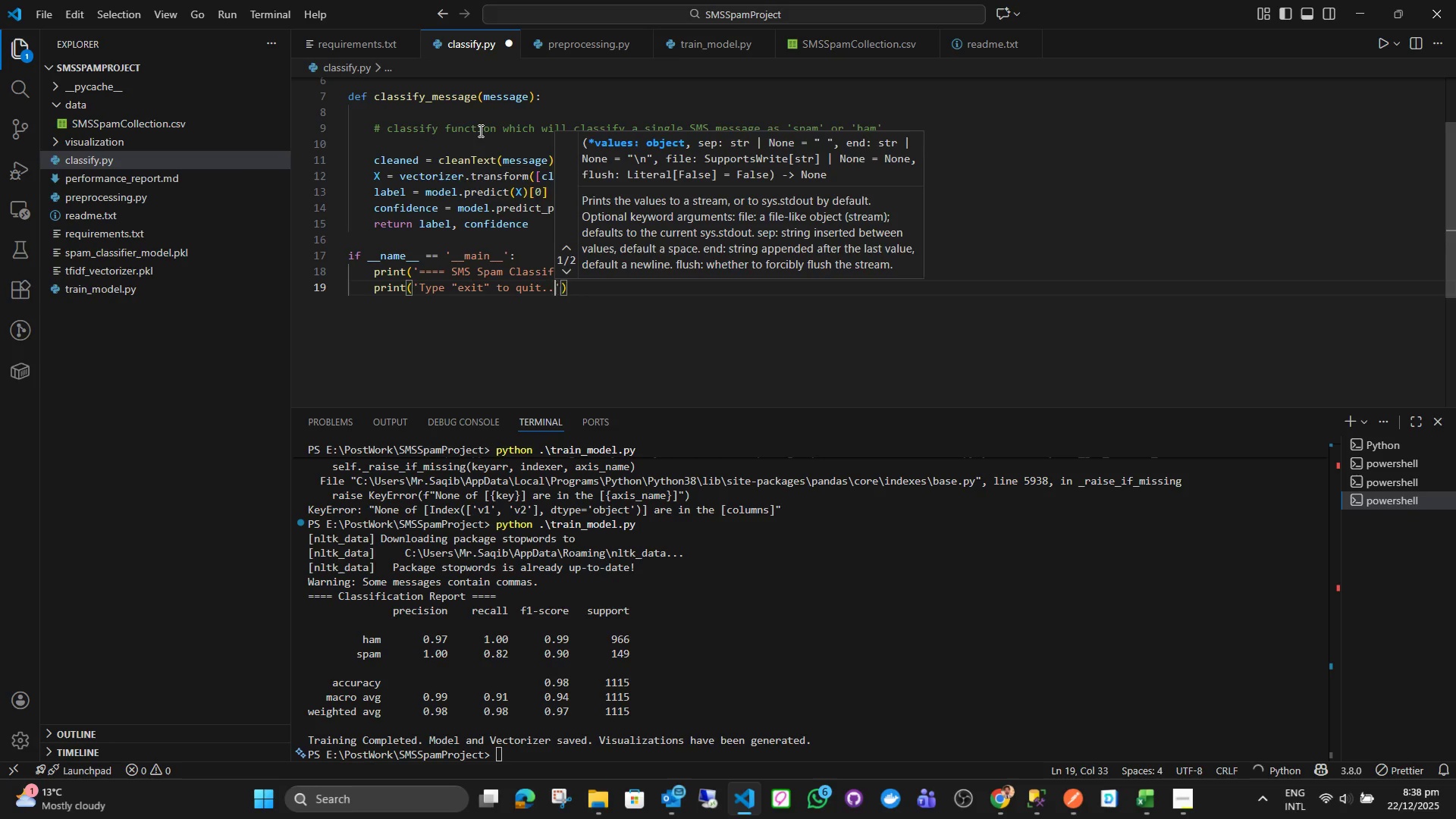 
key(ArrowRight)
 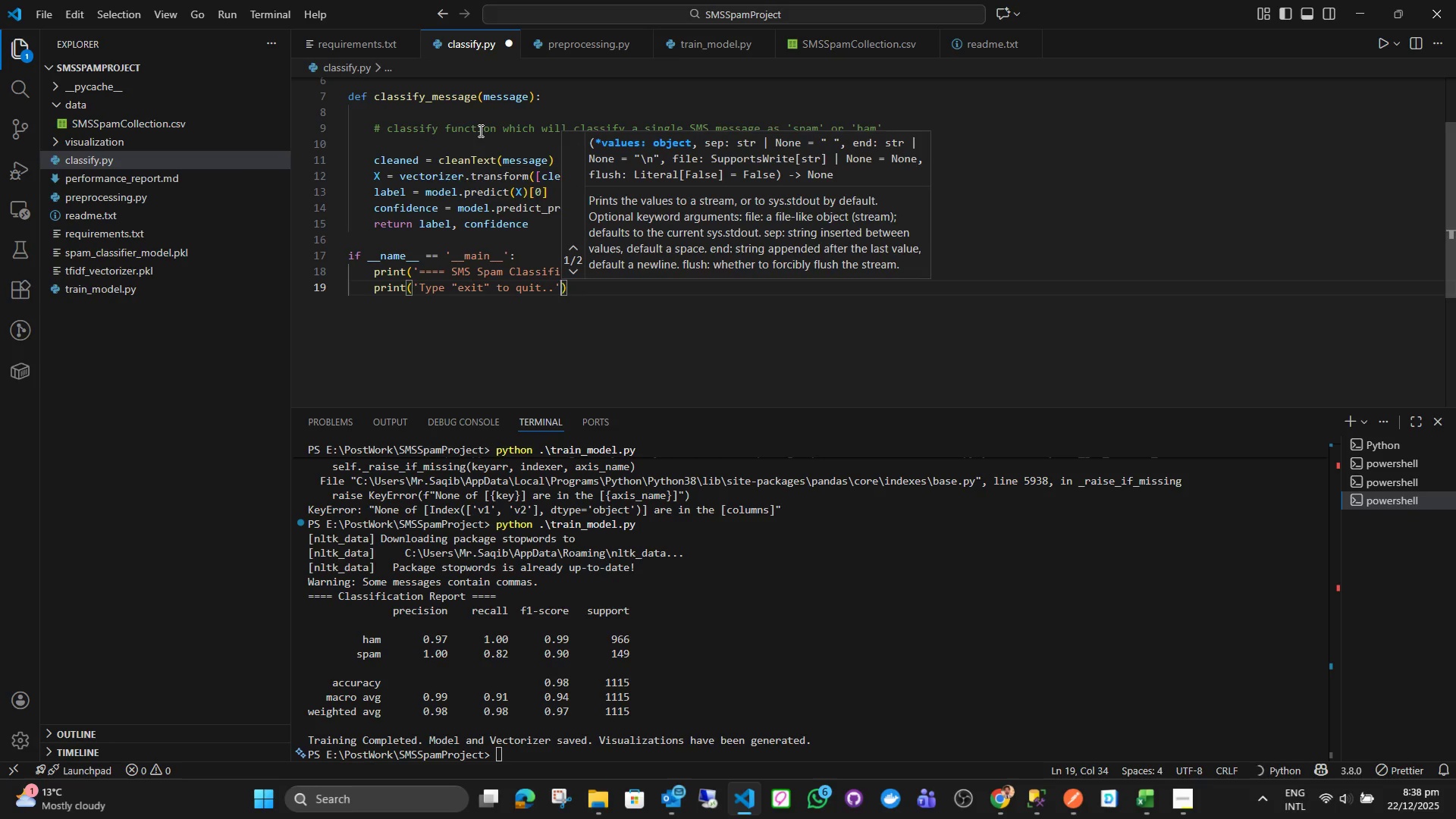 
key(ArrowRight)
 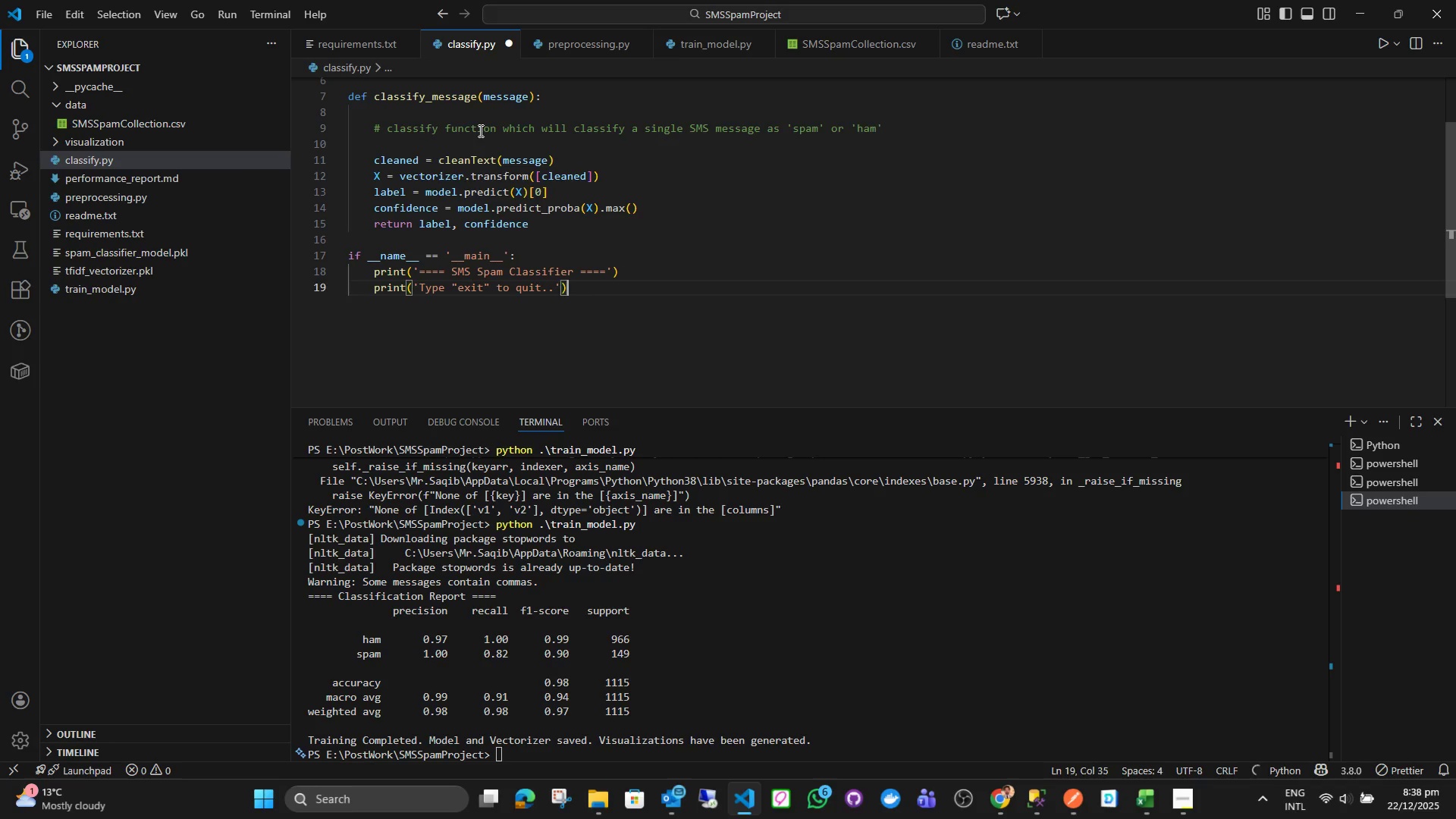 
key(Enter)
 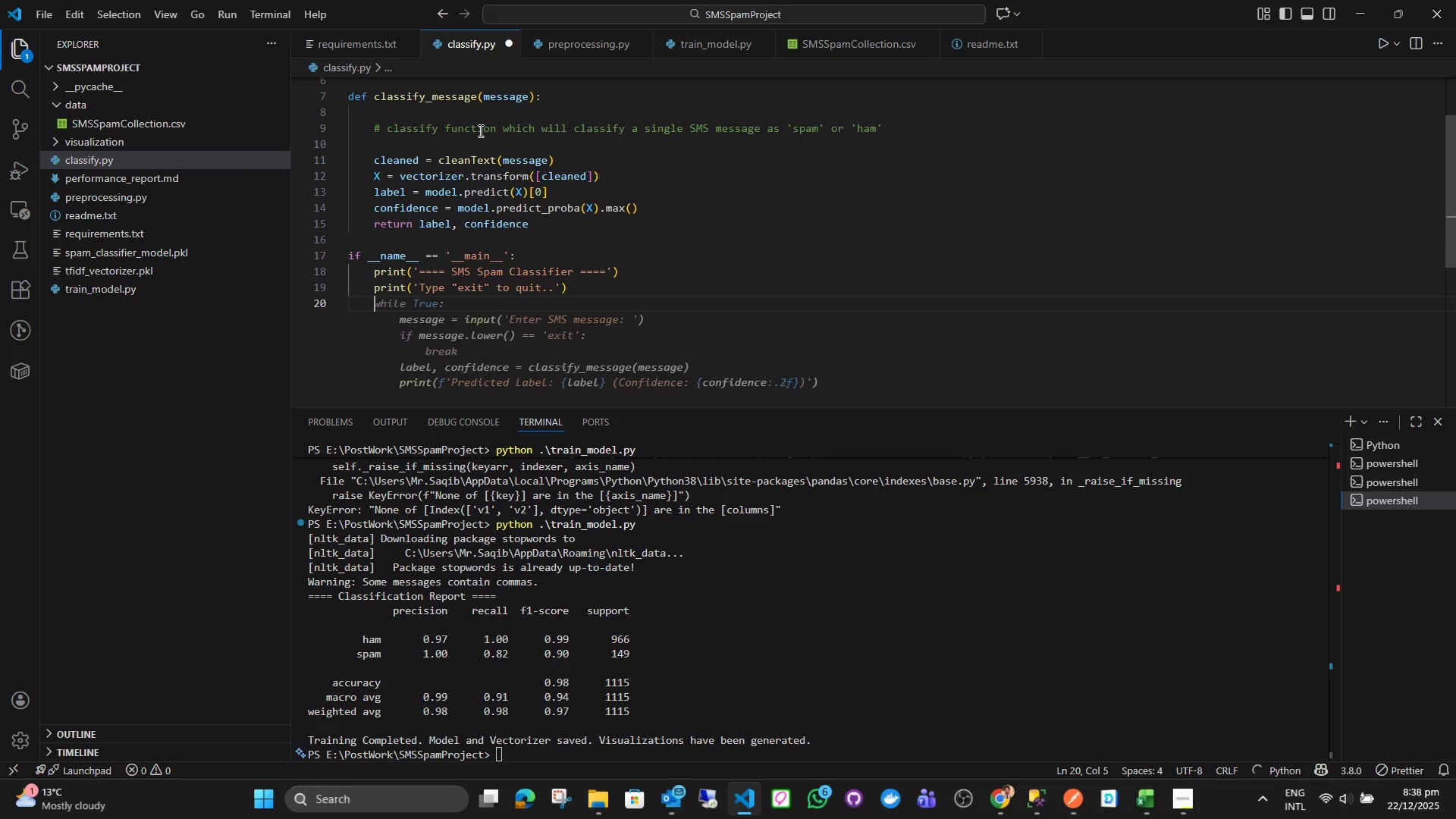 
type(while Tu)
key(Backspace)
type(rue)
 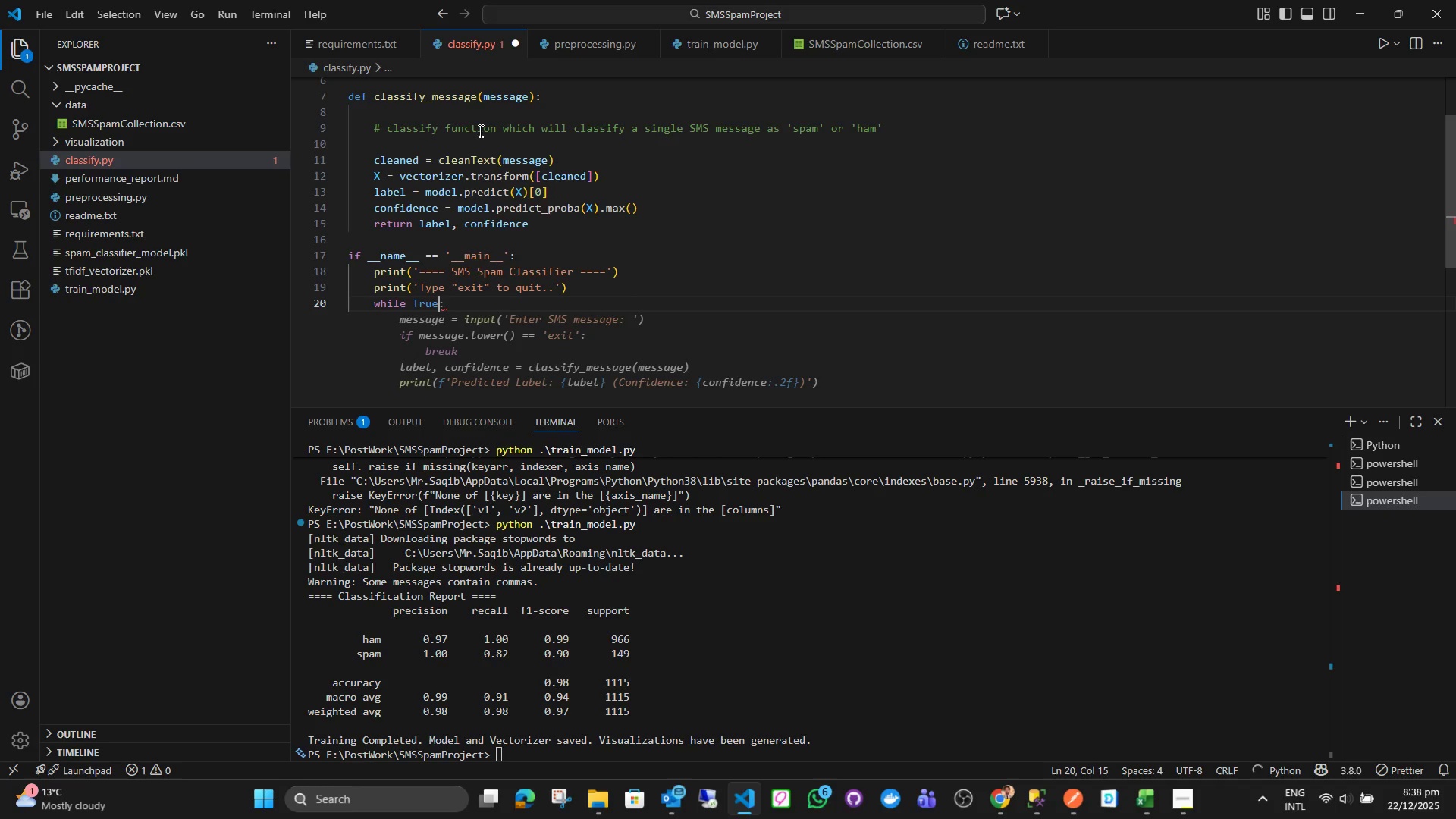 
 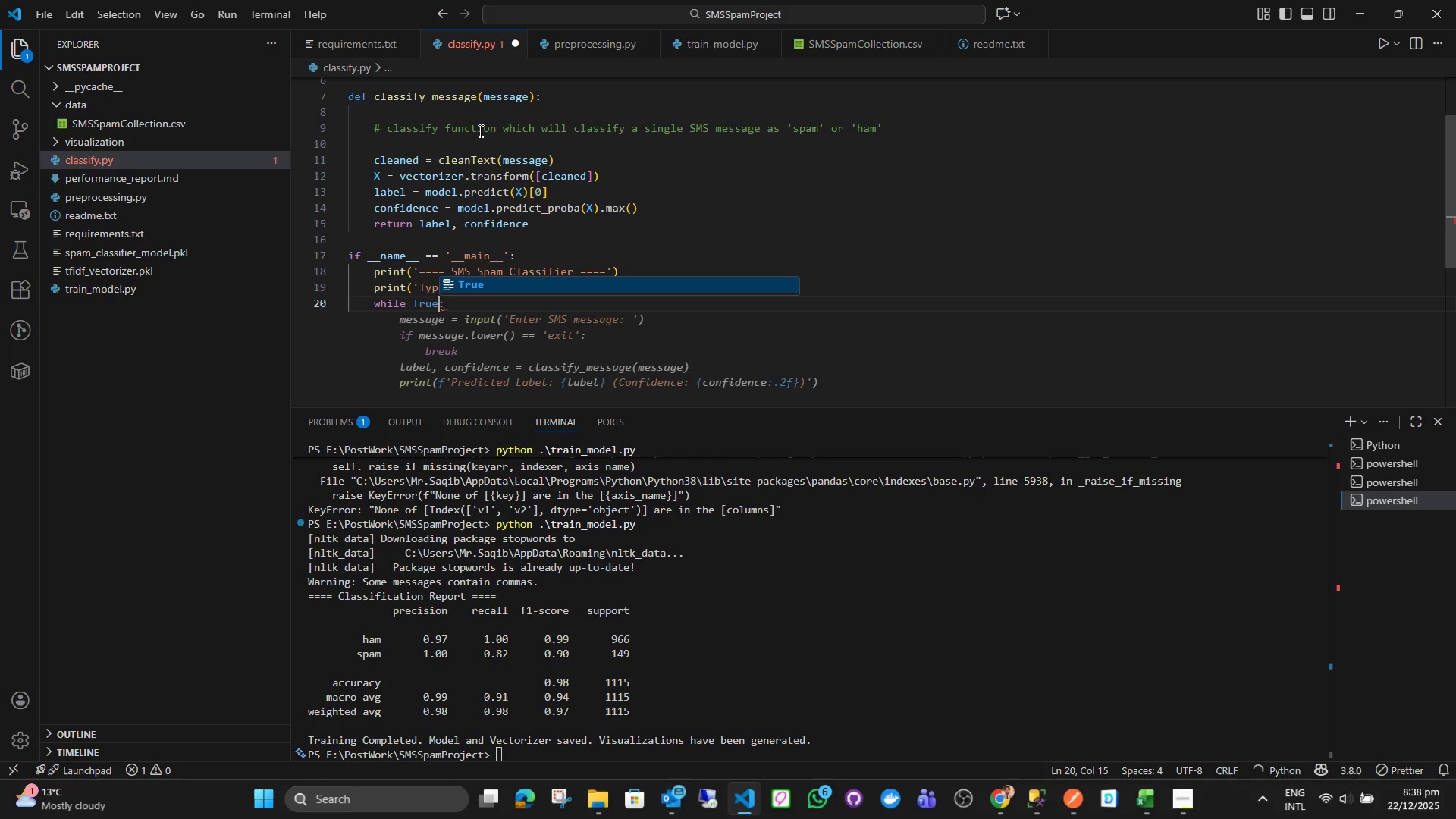 
key(Enter)
 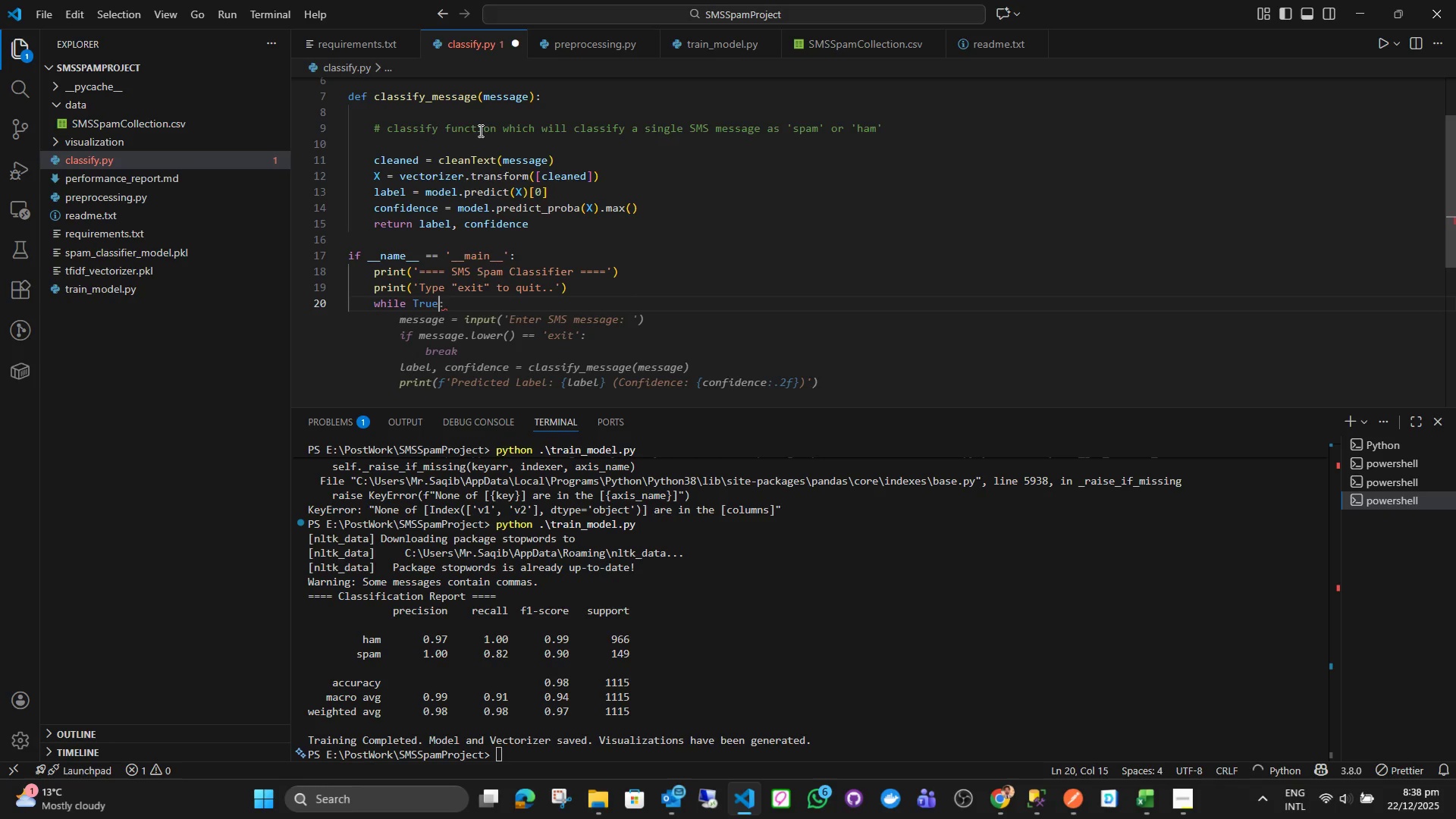 
key(Shift+ShiftLeft)
 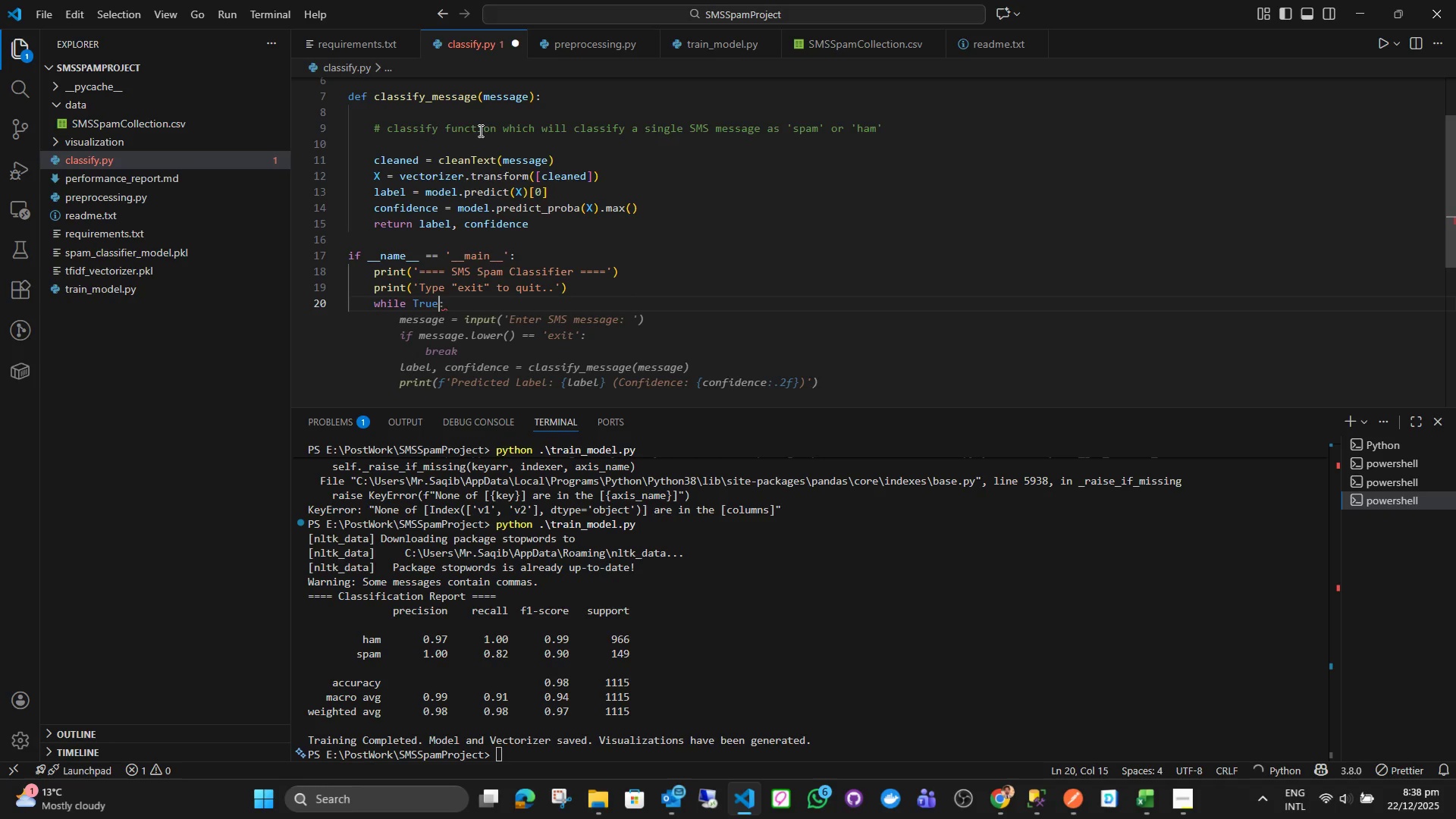 
key(Shift+Semicolon)
 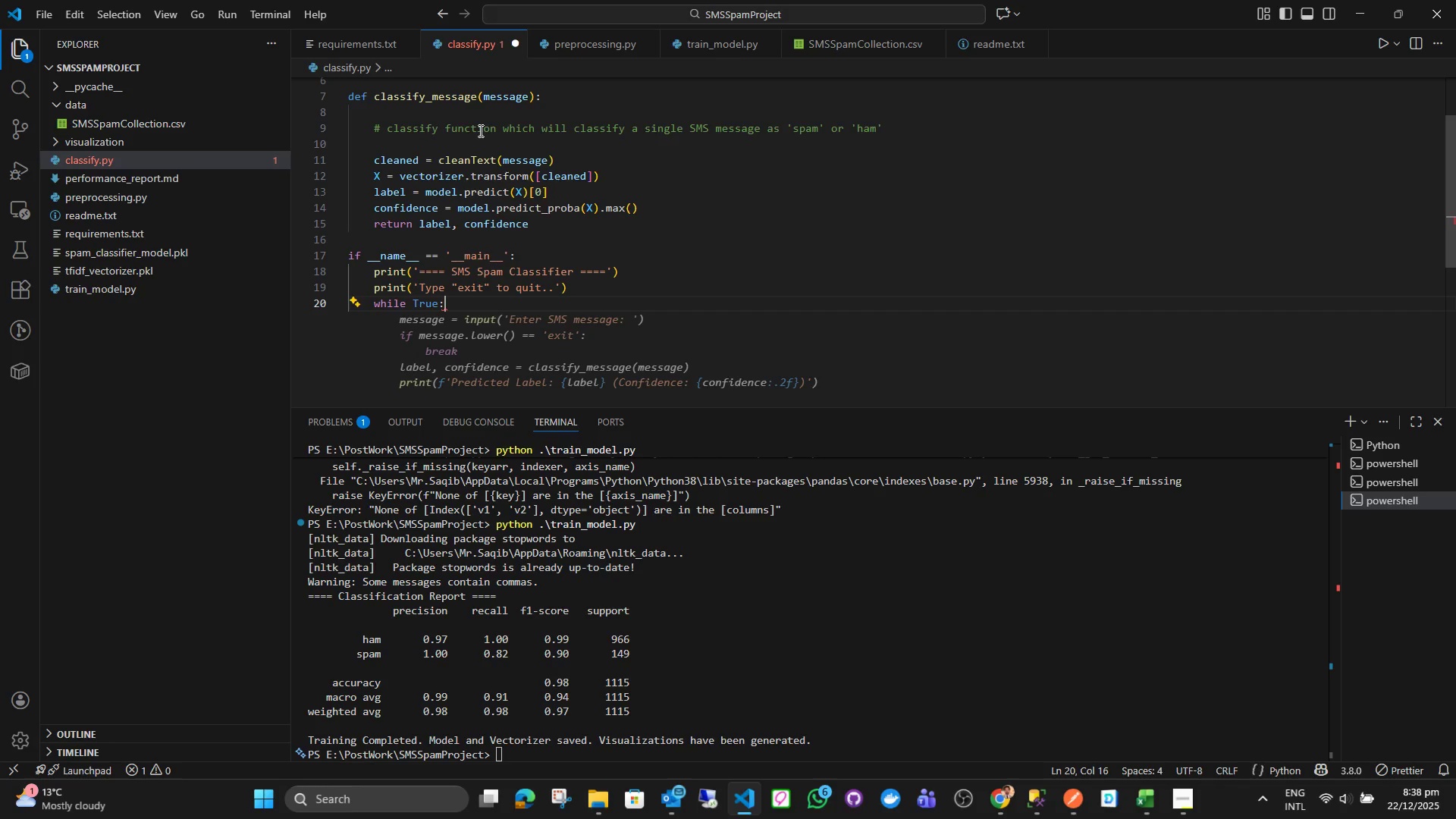 
key(Enter)
 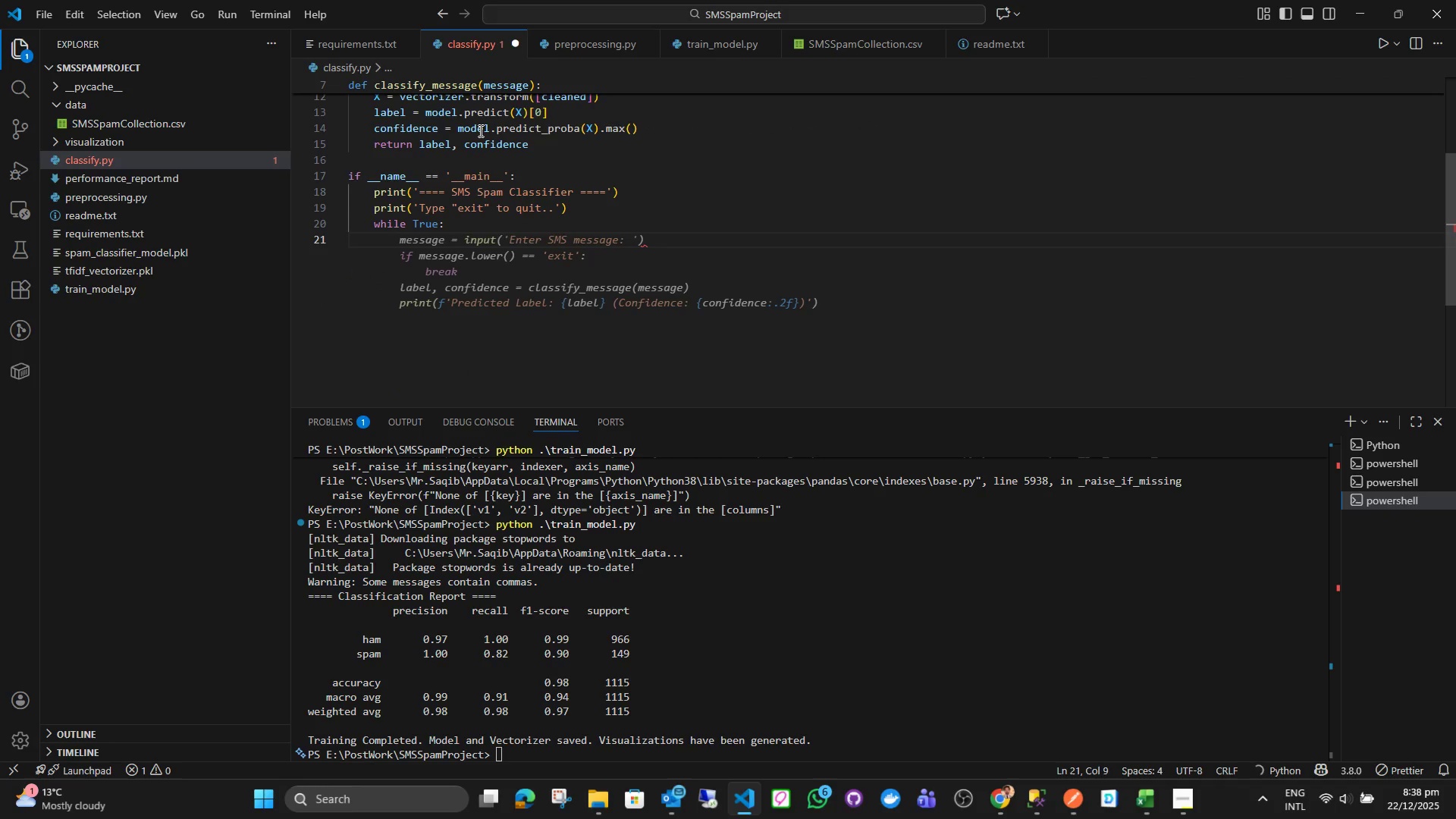 
type(msd)
key(Backspace)
type(f)
key(Backspace)
type(g = u)
key(Backspace)
type(inp)
 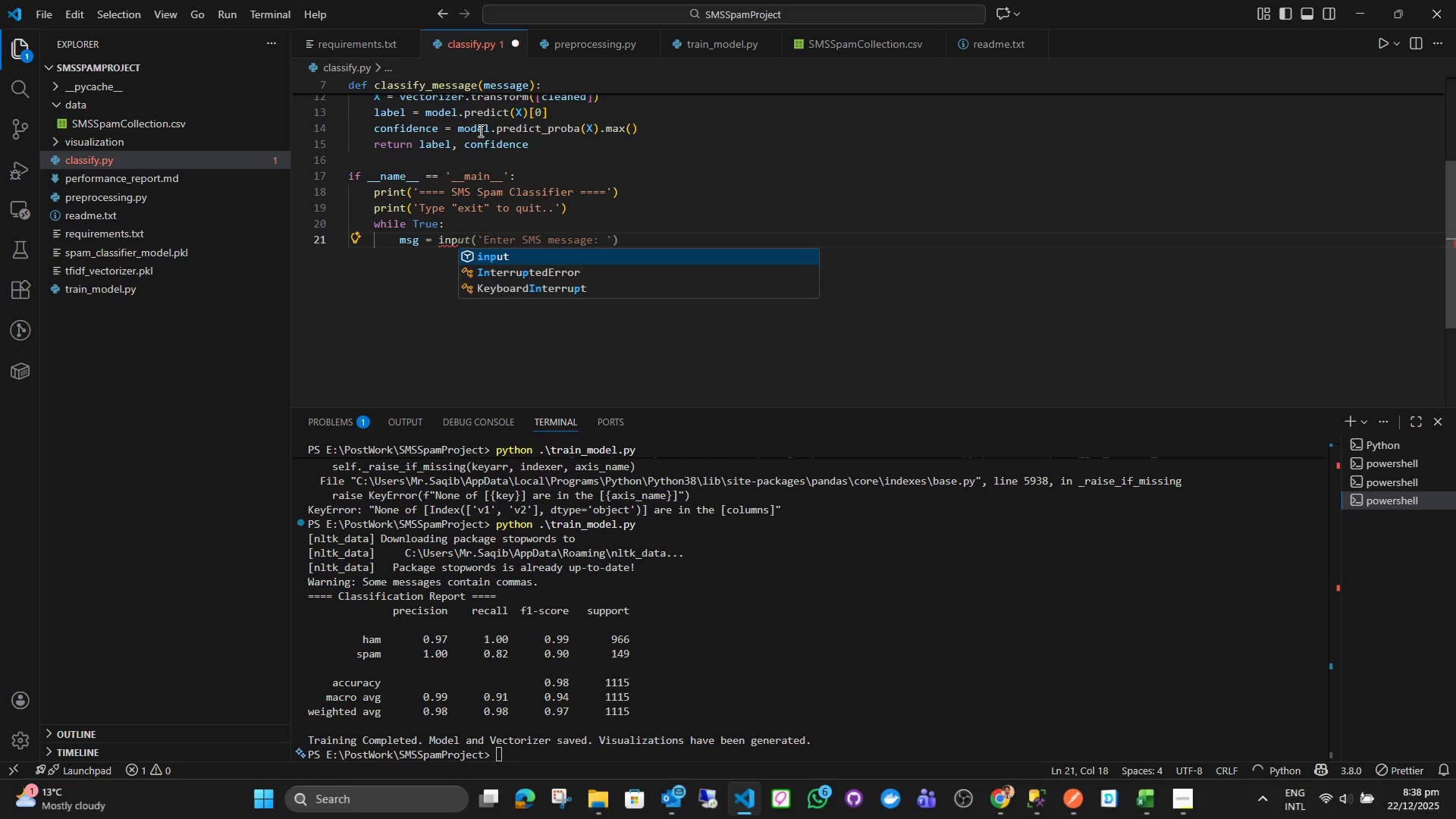 
key(Enter)
 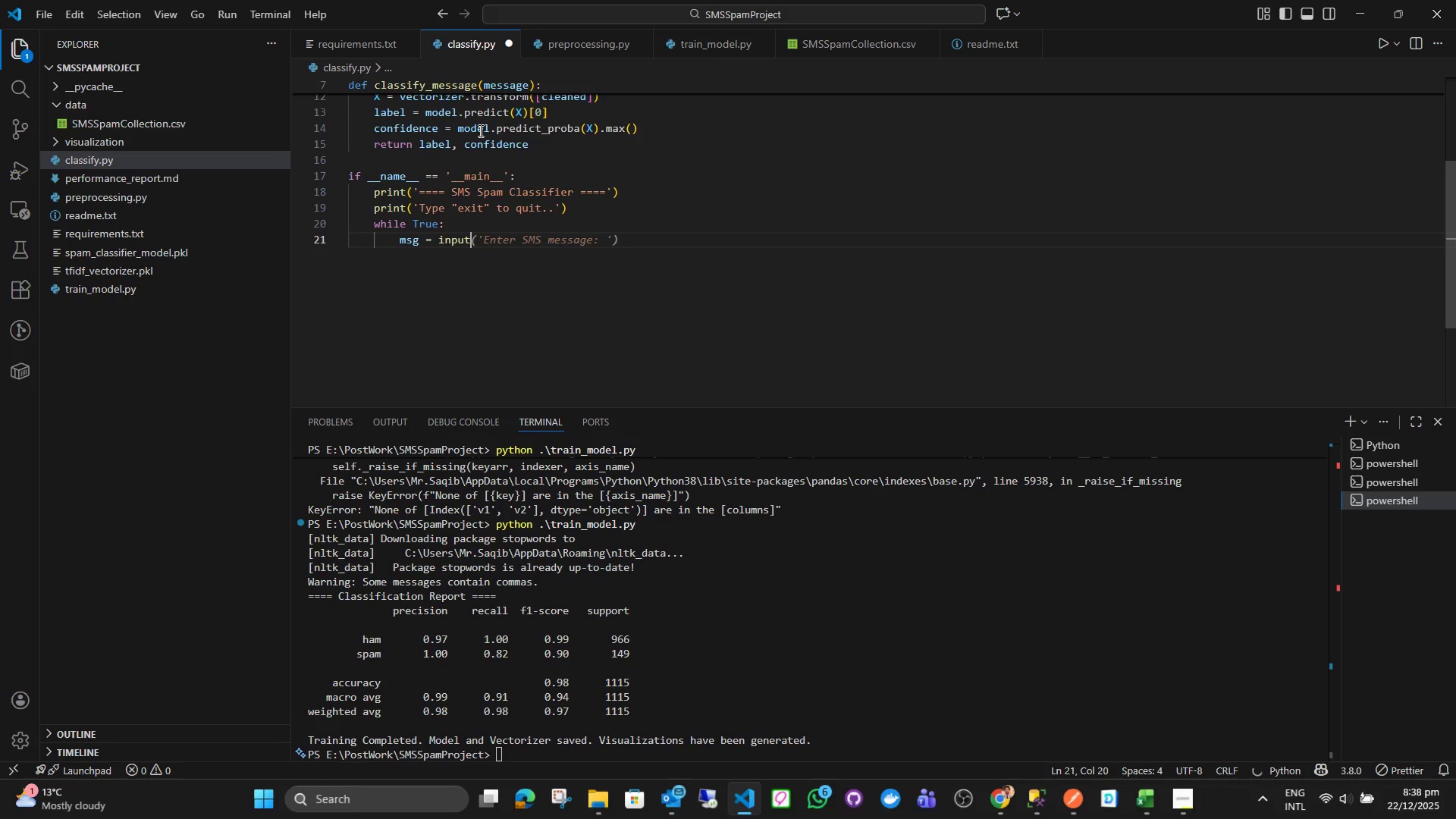 
key(Shift+9)
 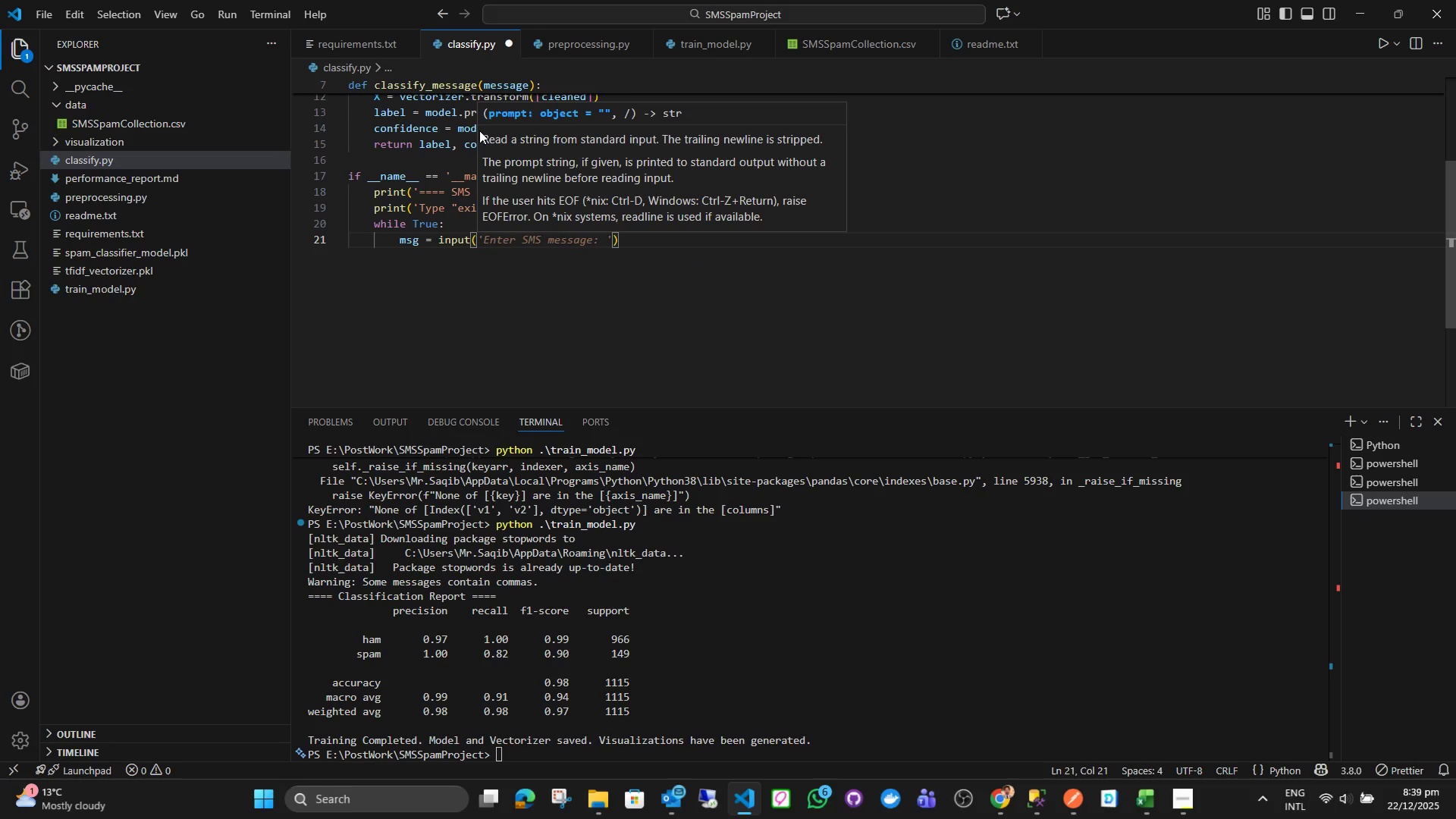 
key(Shift+Quote)
 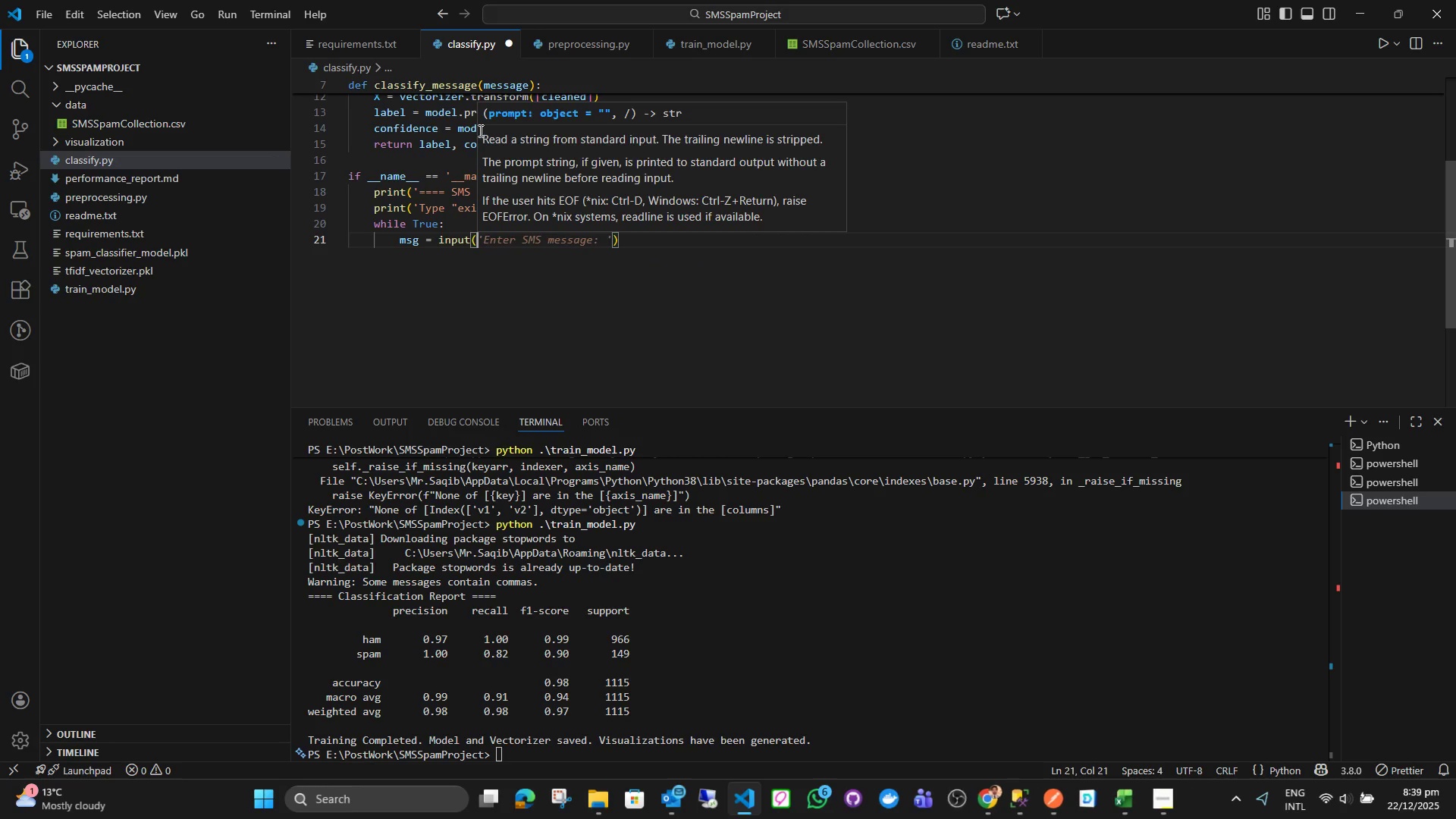 
key(Shift+Quote)
 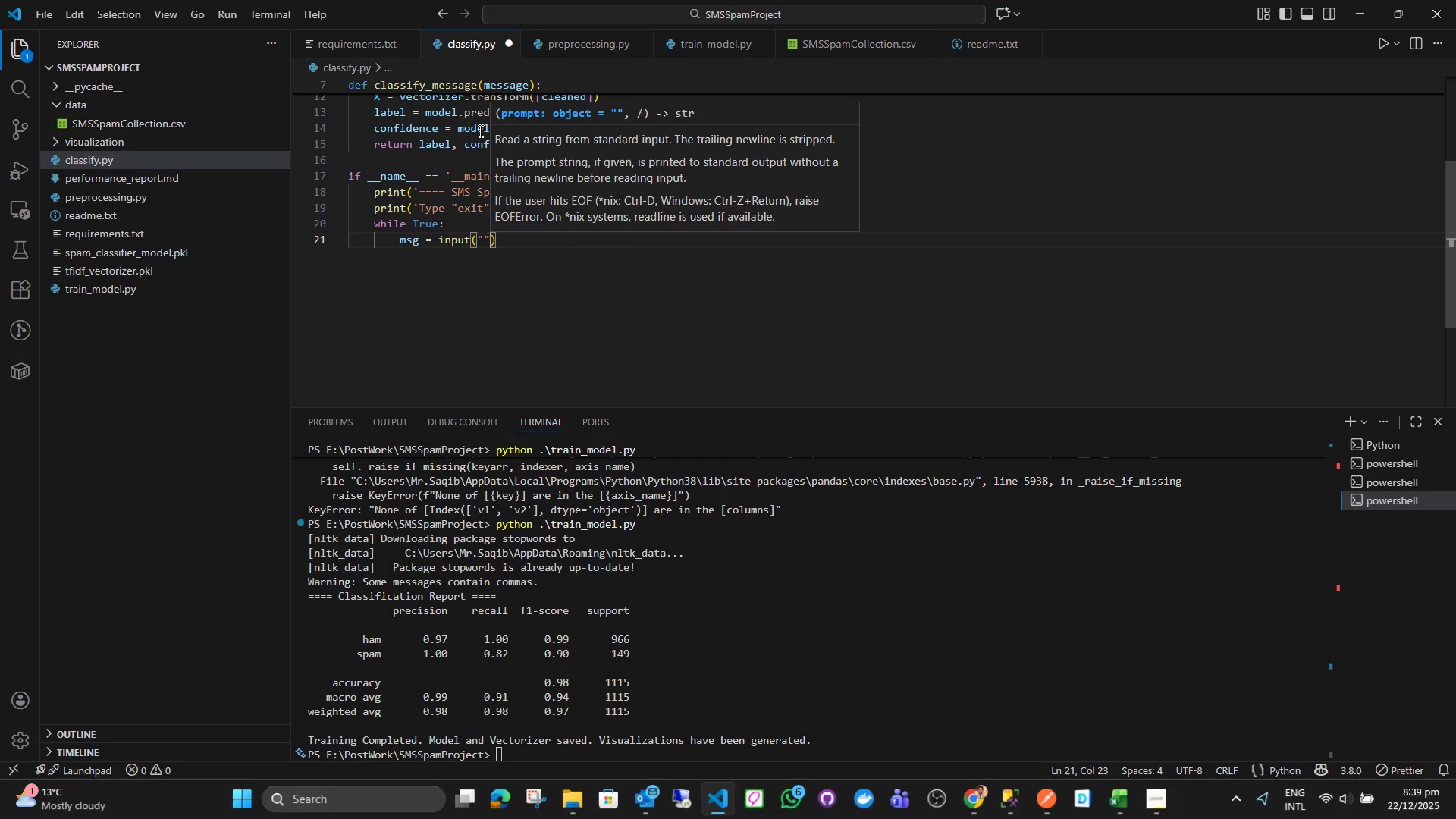 
key(ArrowLeft)
 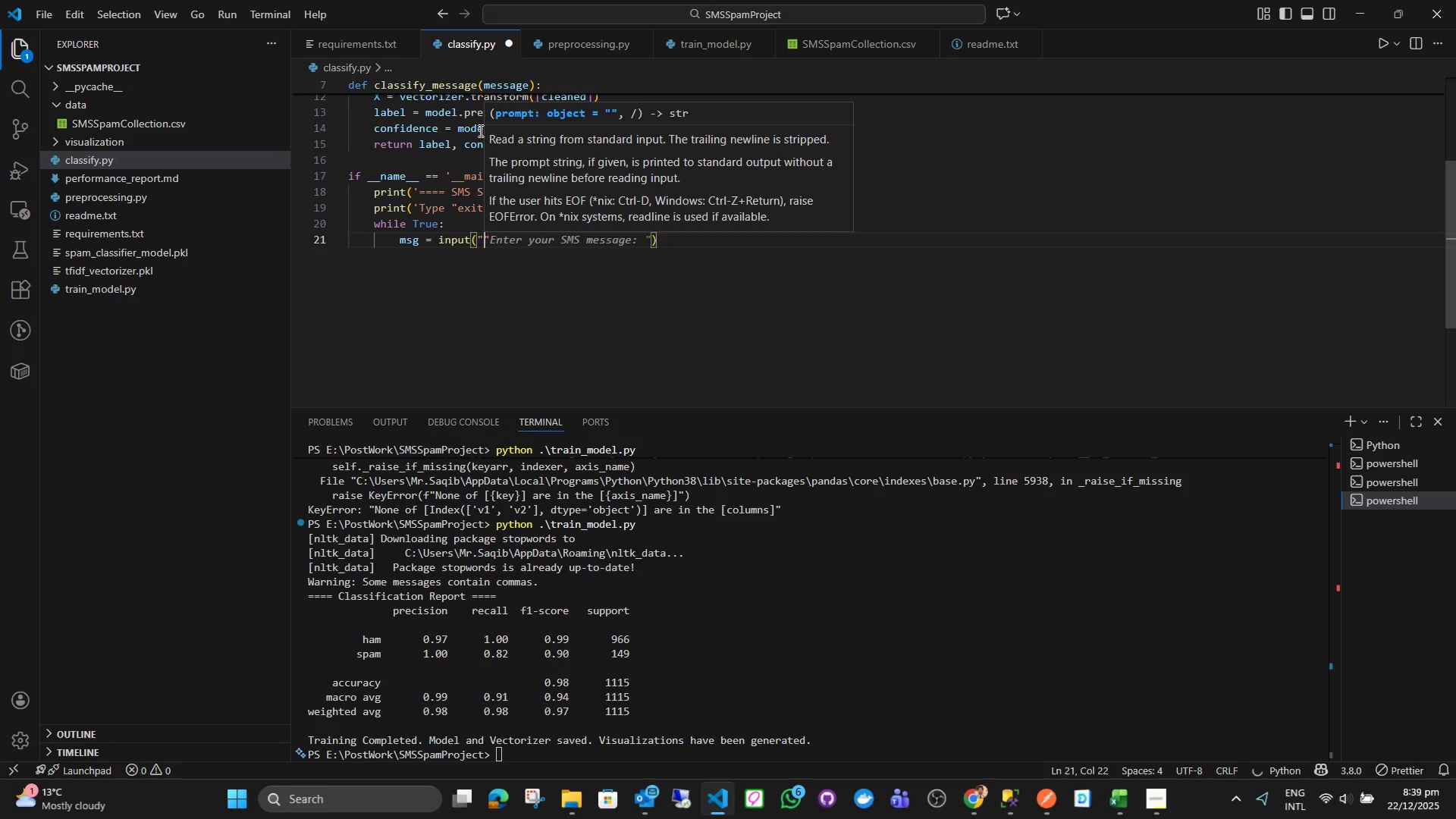 
type(\n Enter SMS message: )
 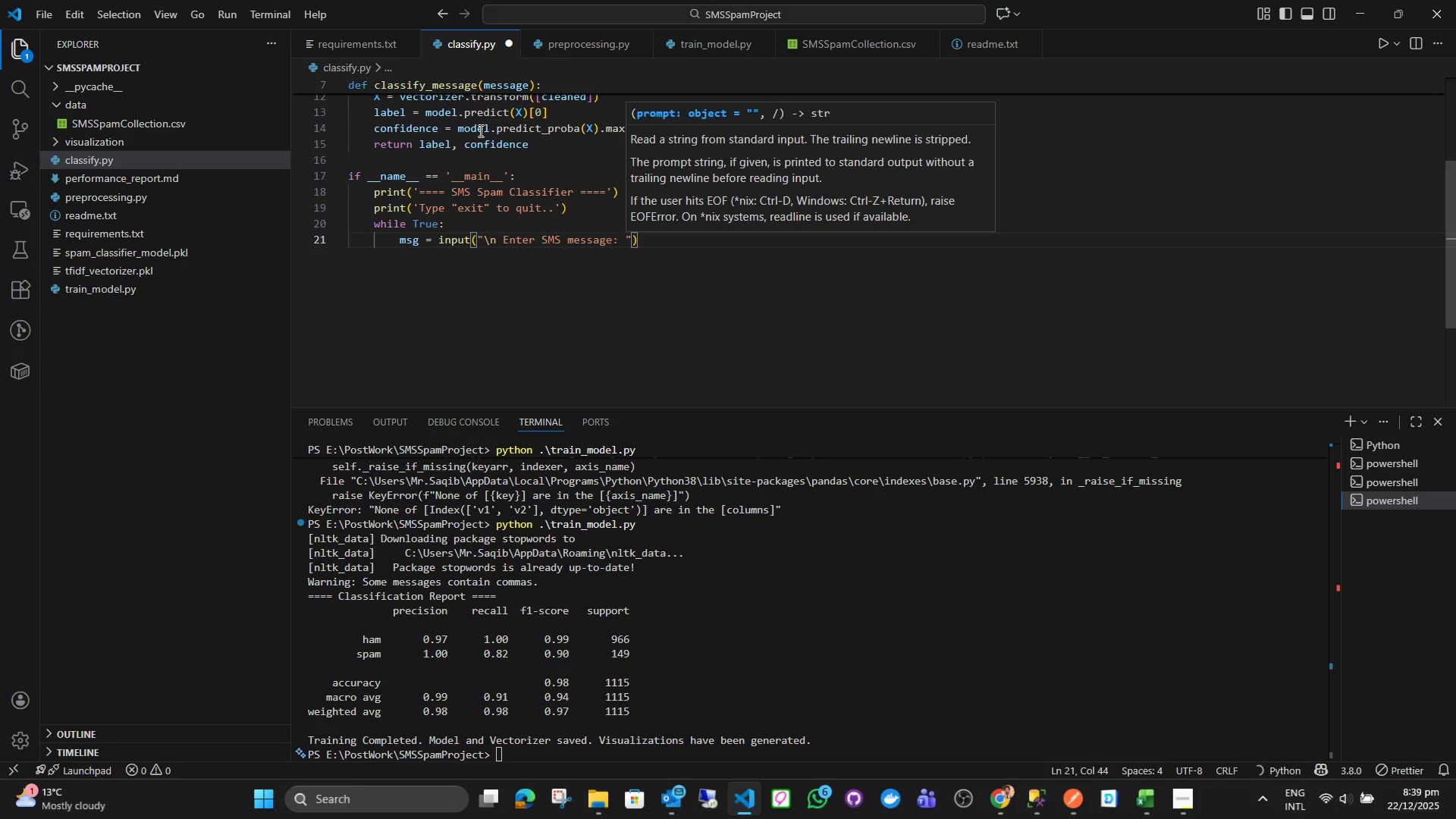 
key(ArrowRight)
 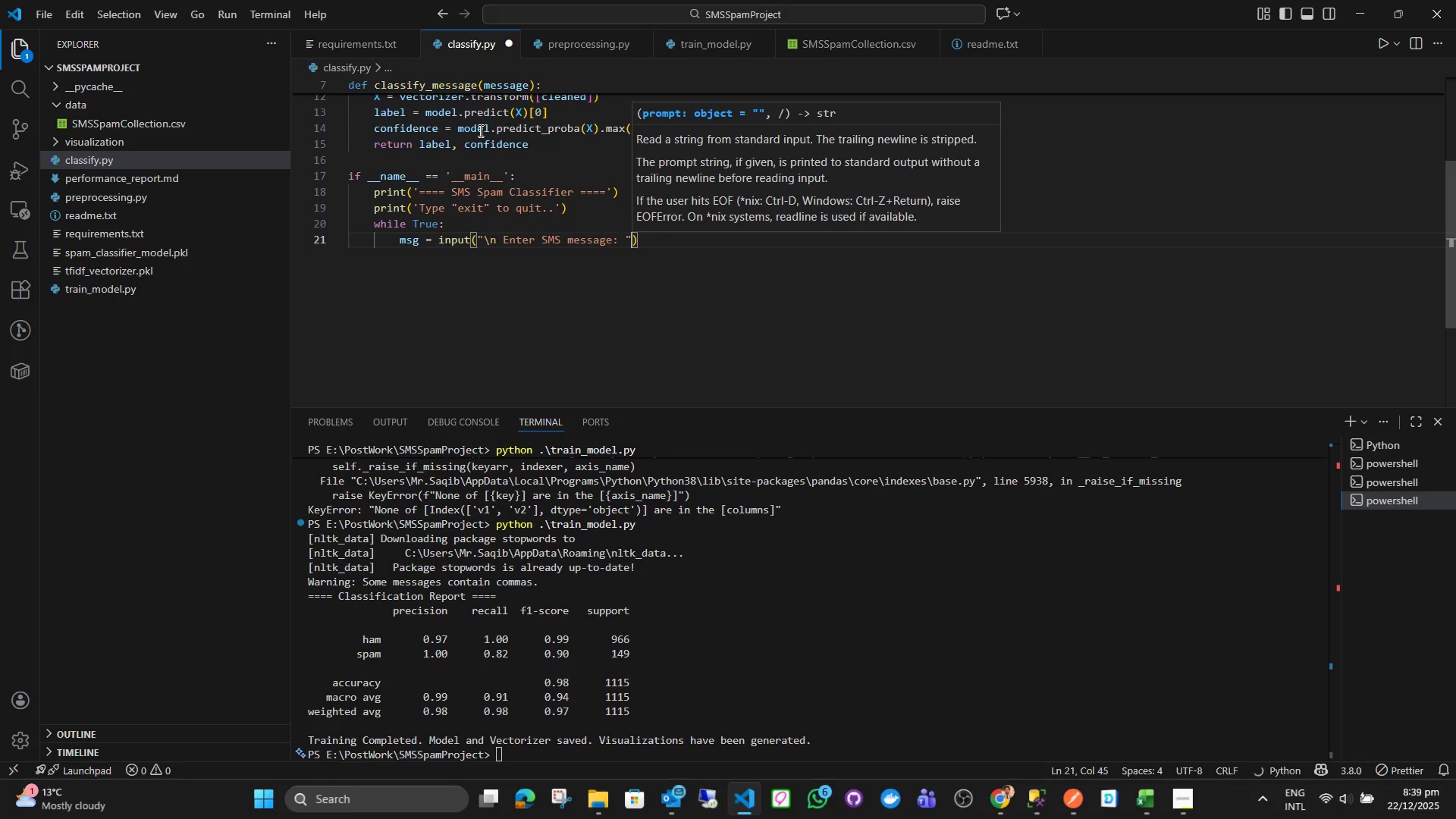 
key(ArrowRight)
 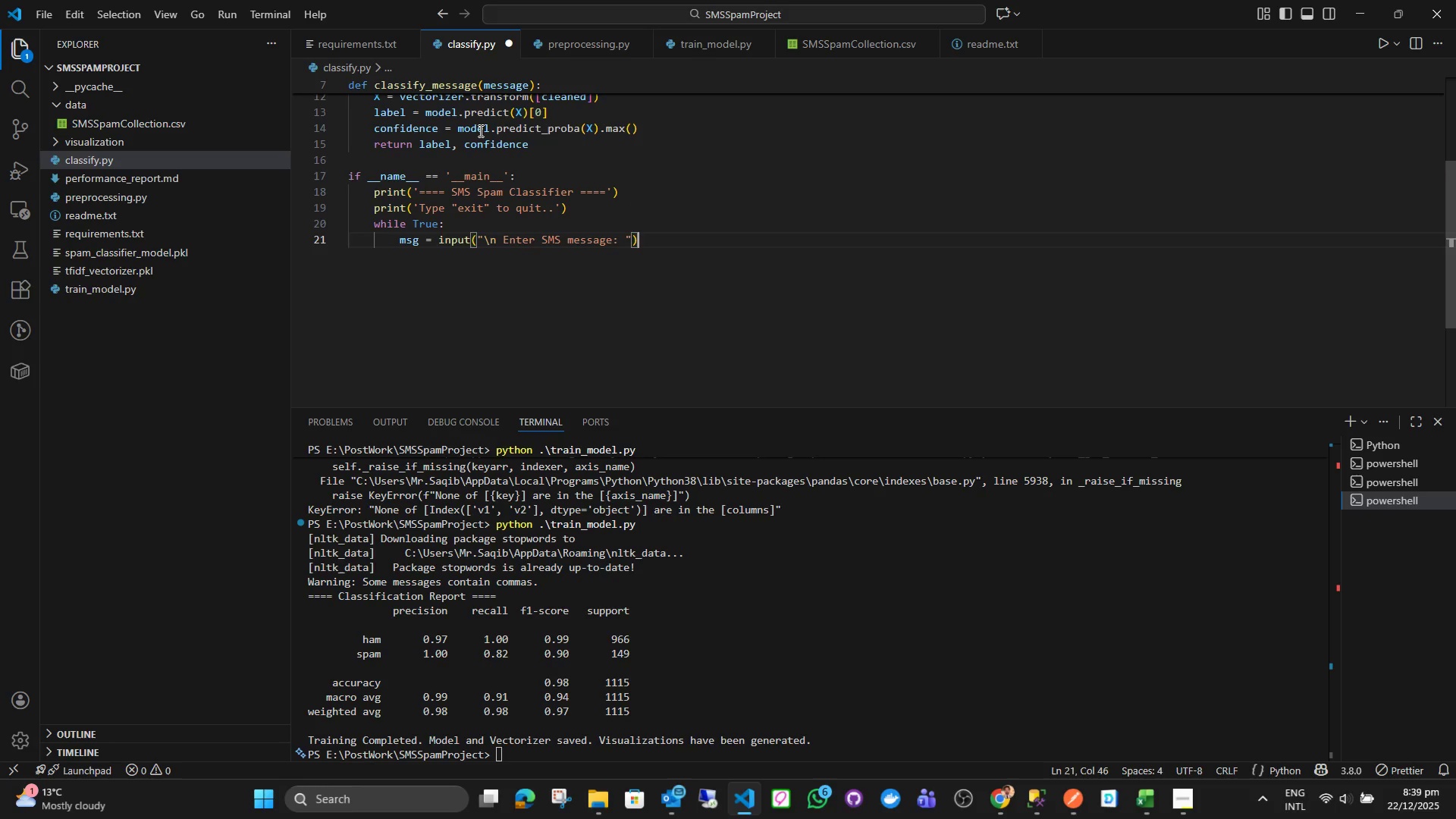 
key(Enter)
 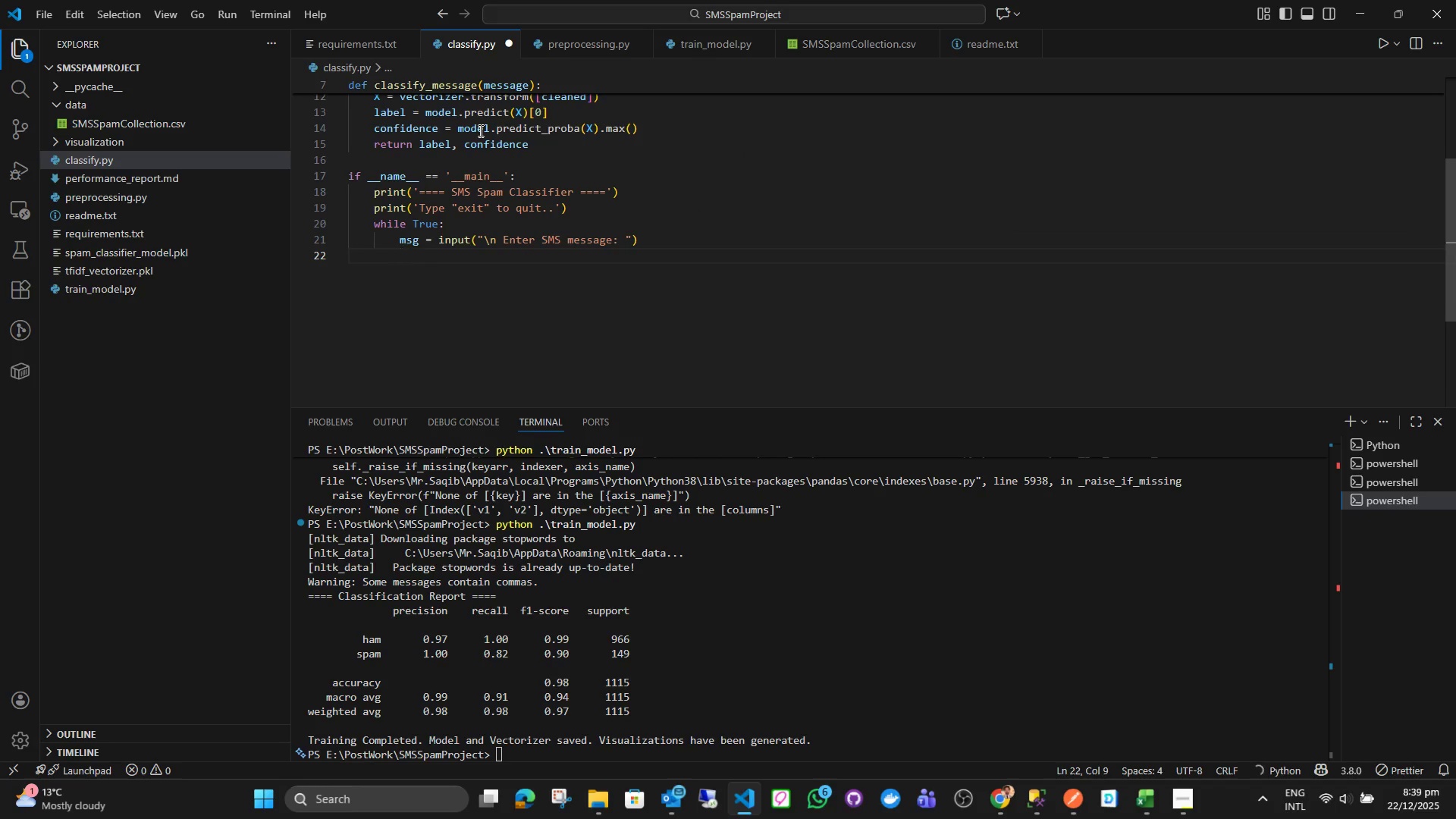 
type(if ms)
 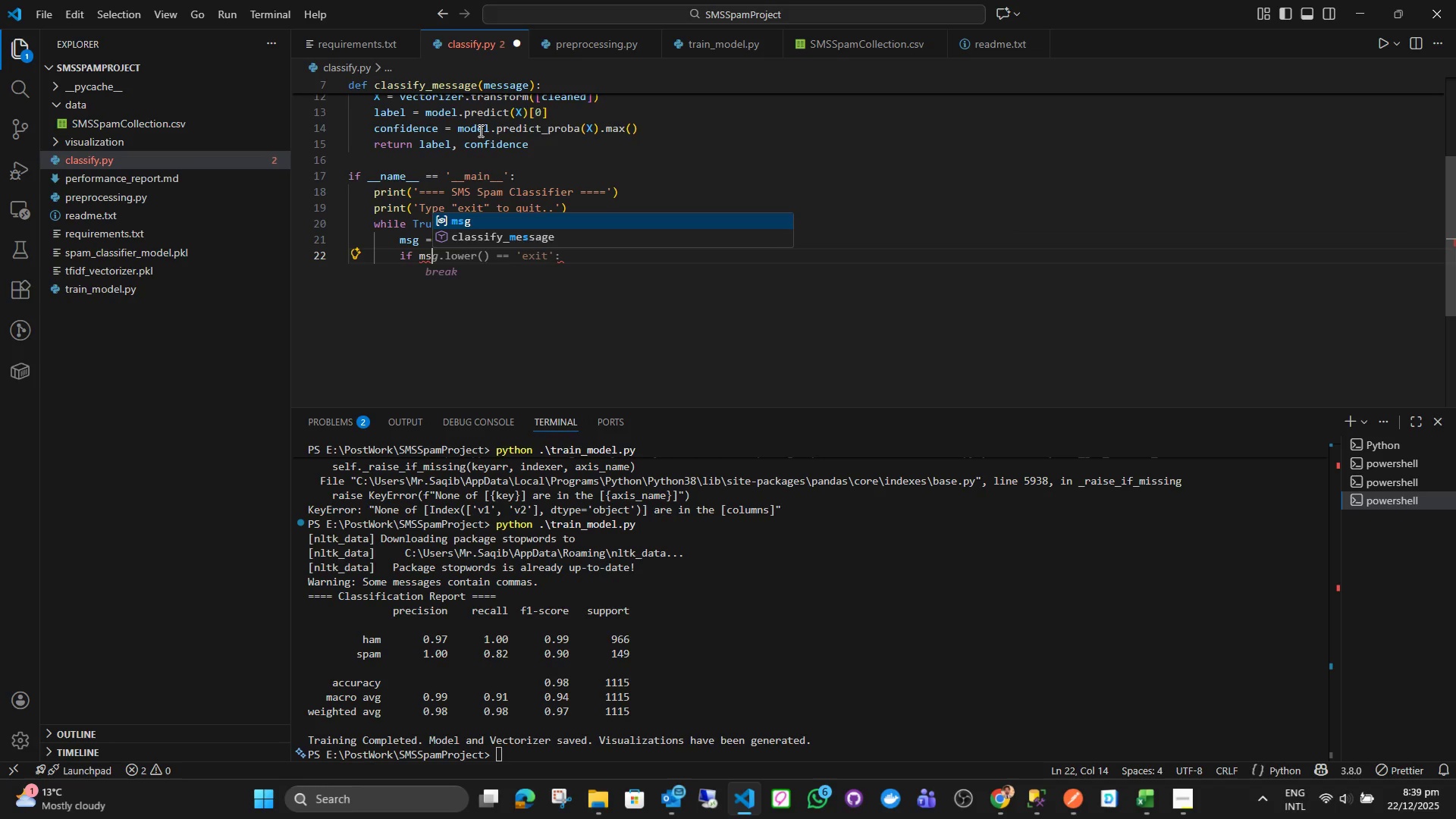 
key(Enter)
 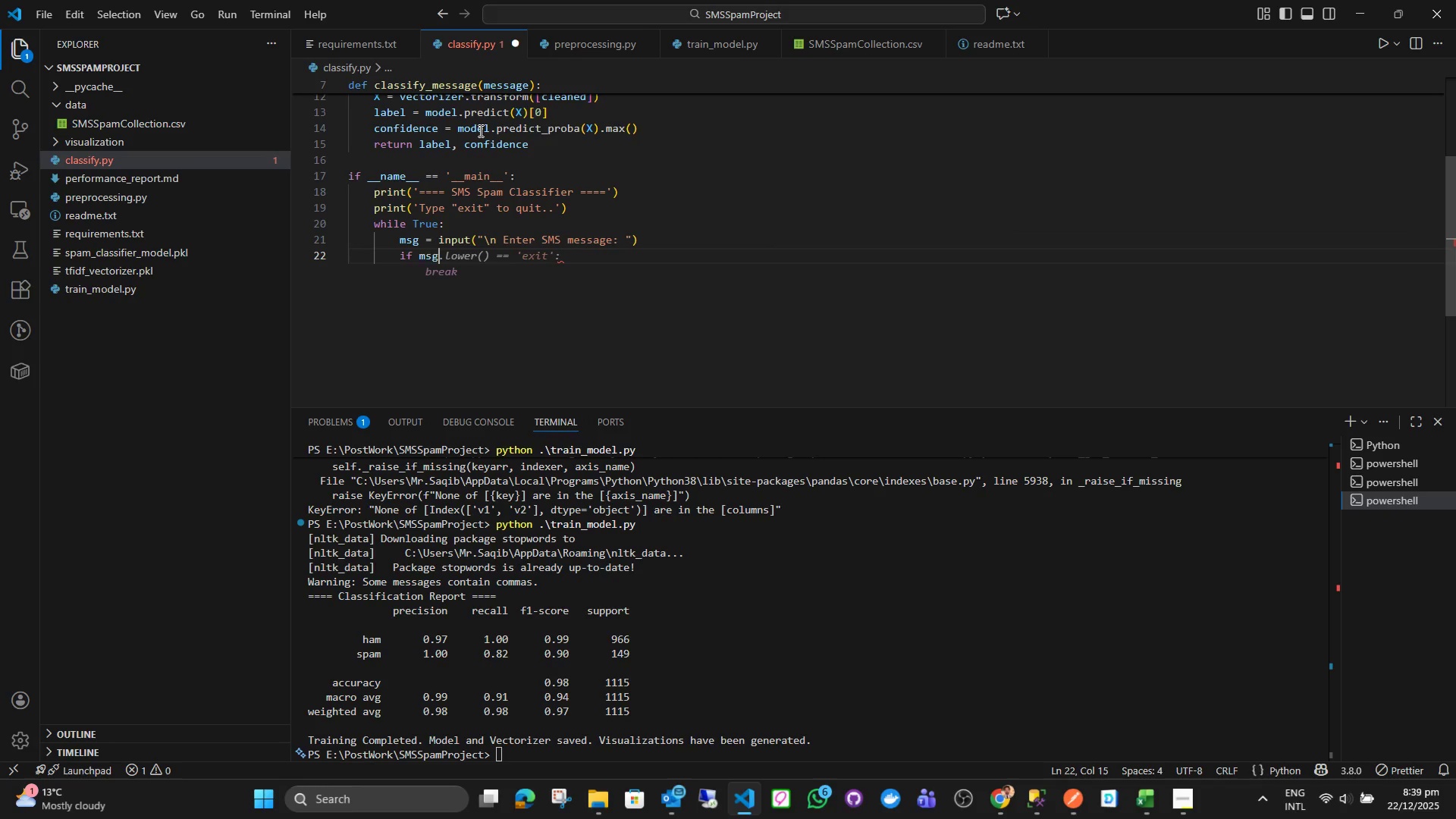 
type(.lower*)
key(Backspace)
type(()
 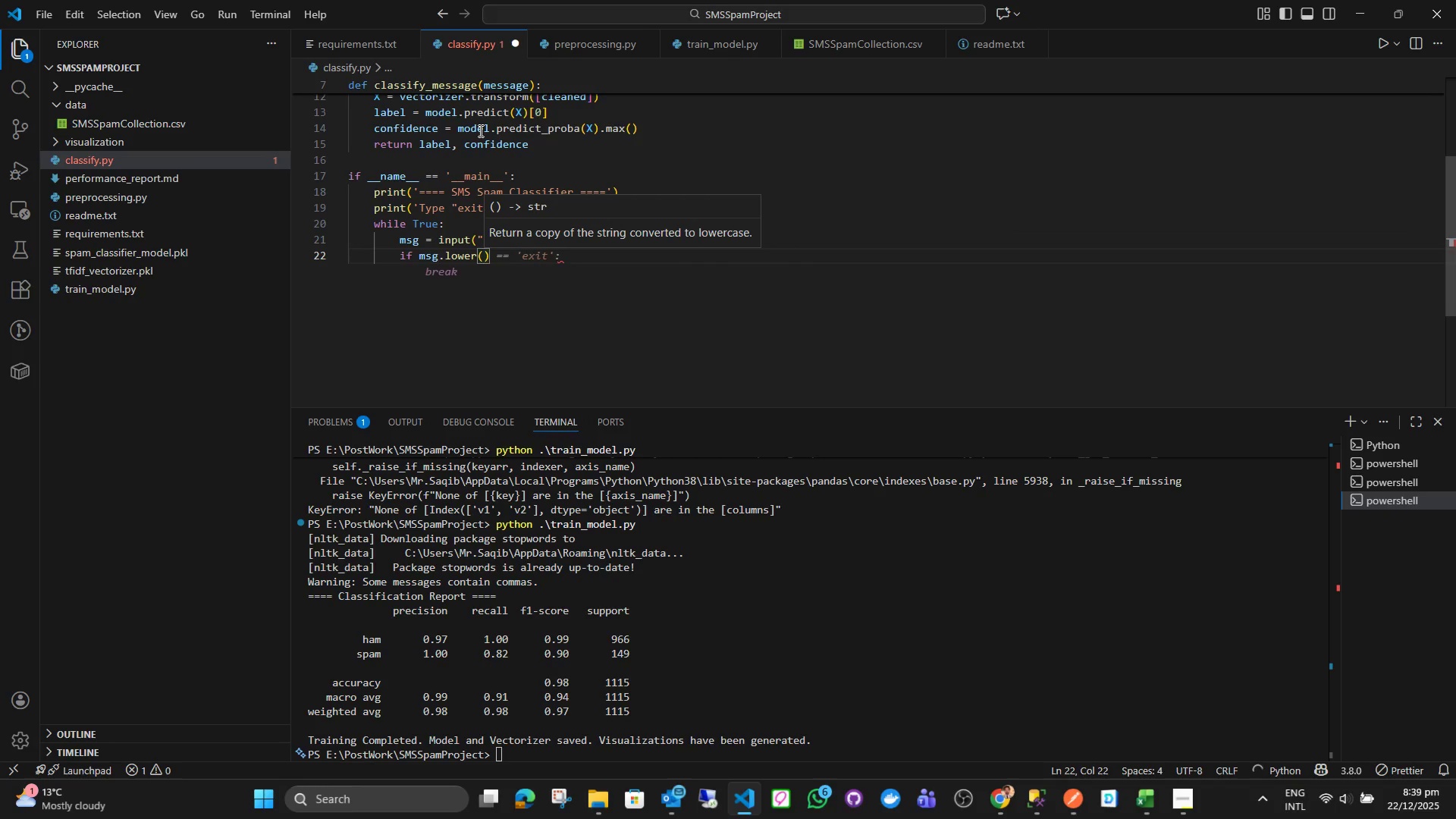 
 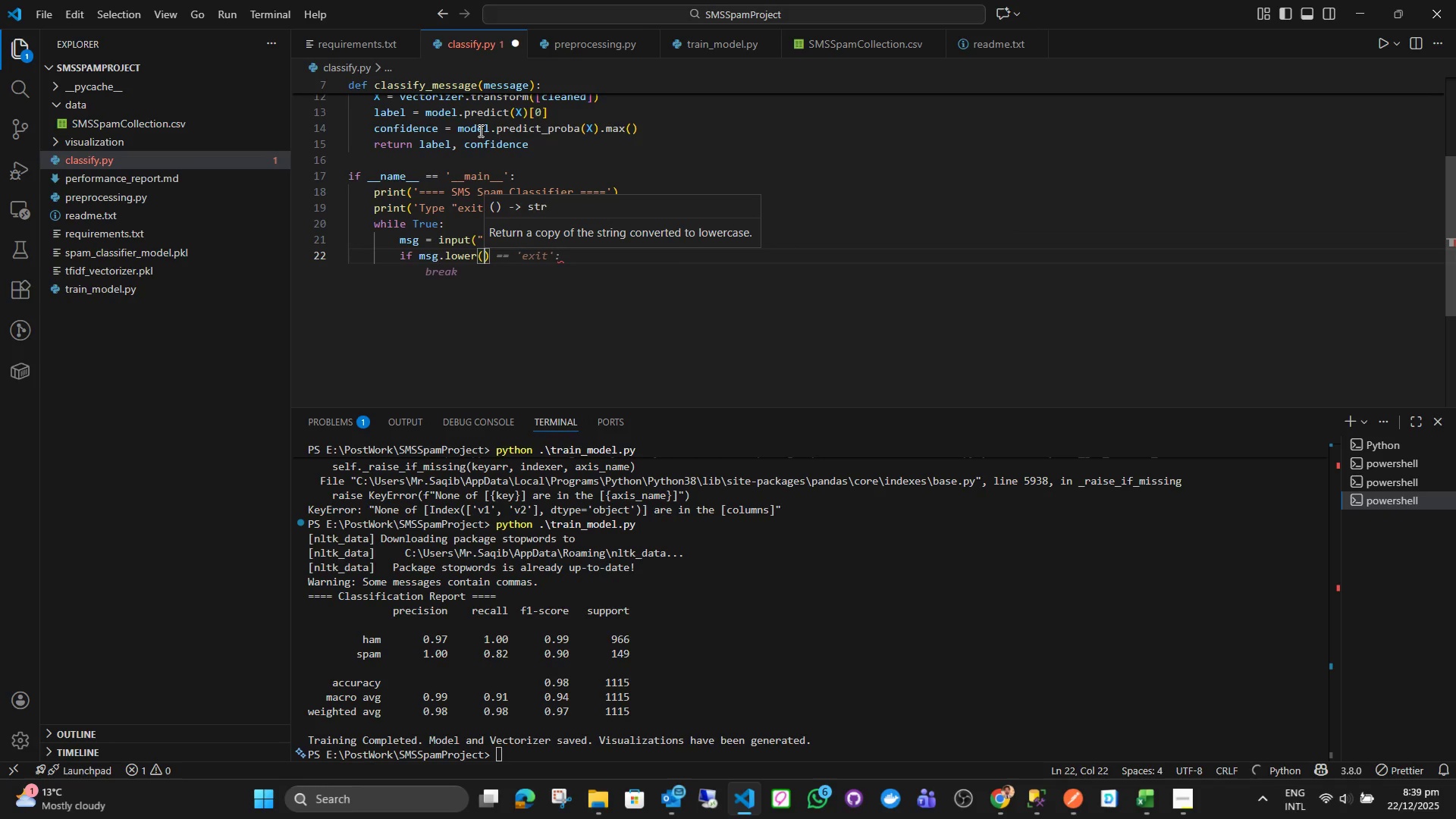 
key(ArrowRight)
 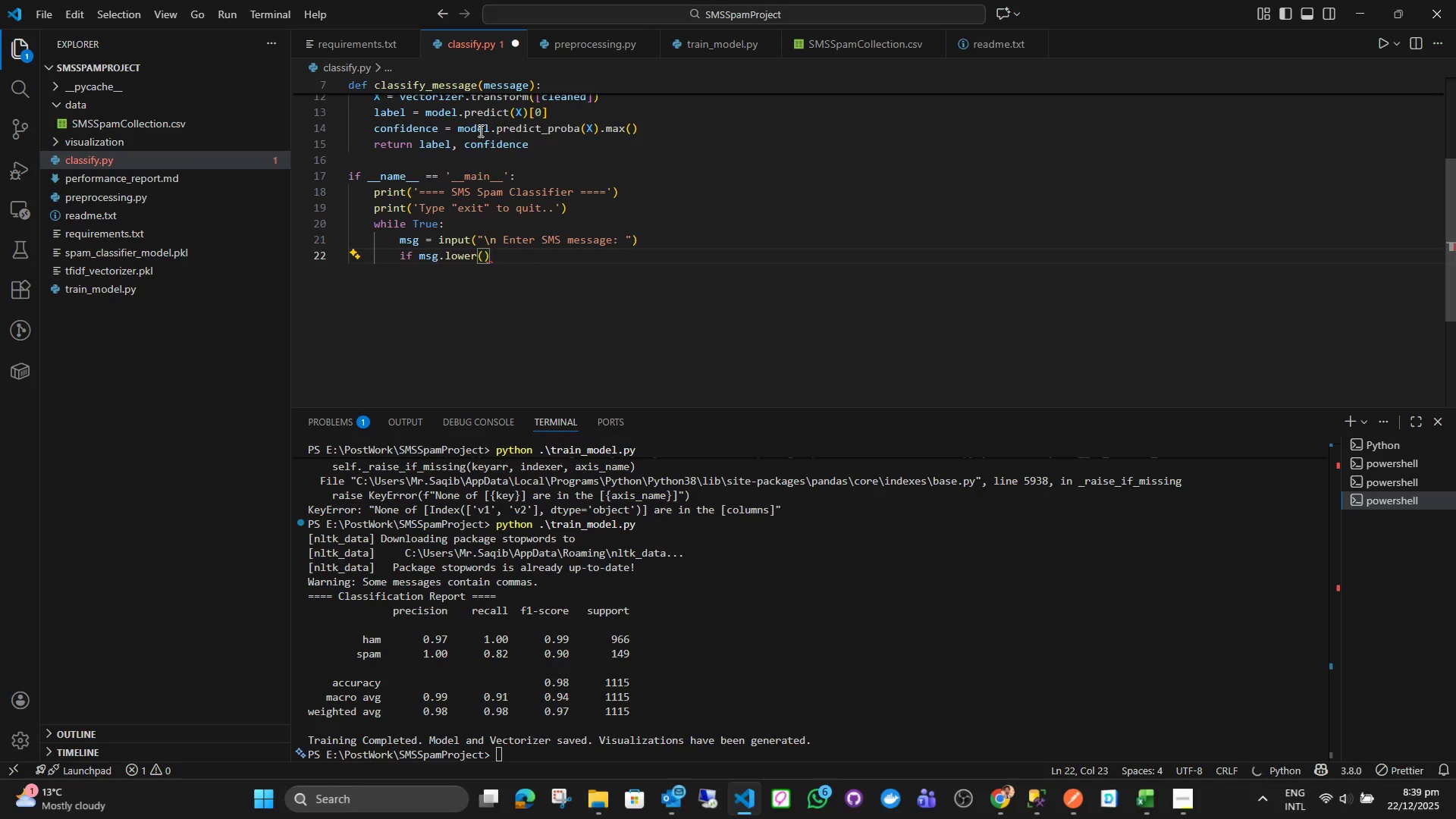 
key(Space)
 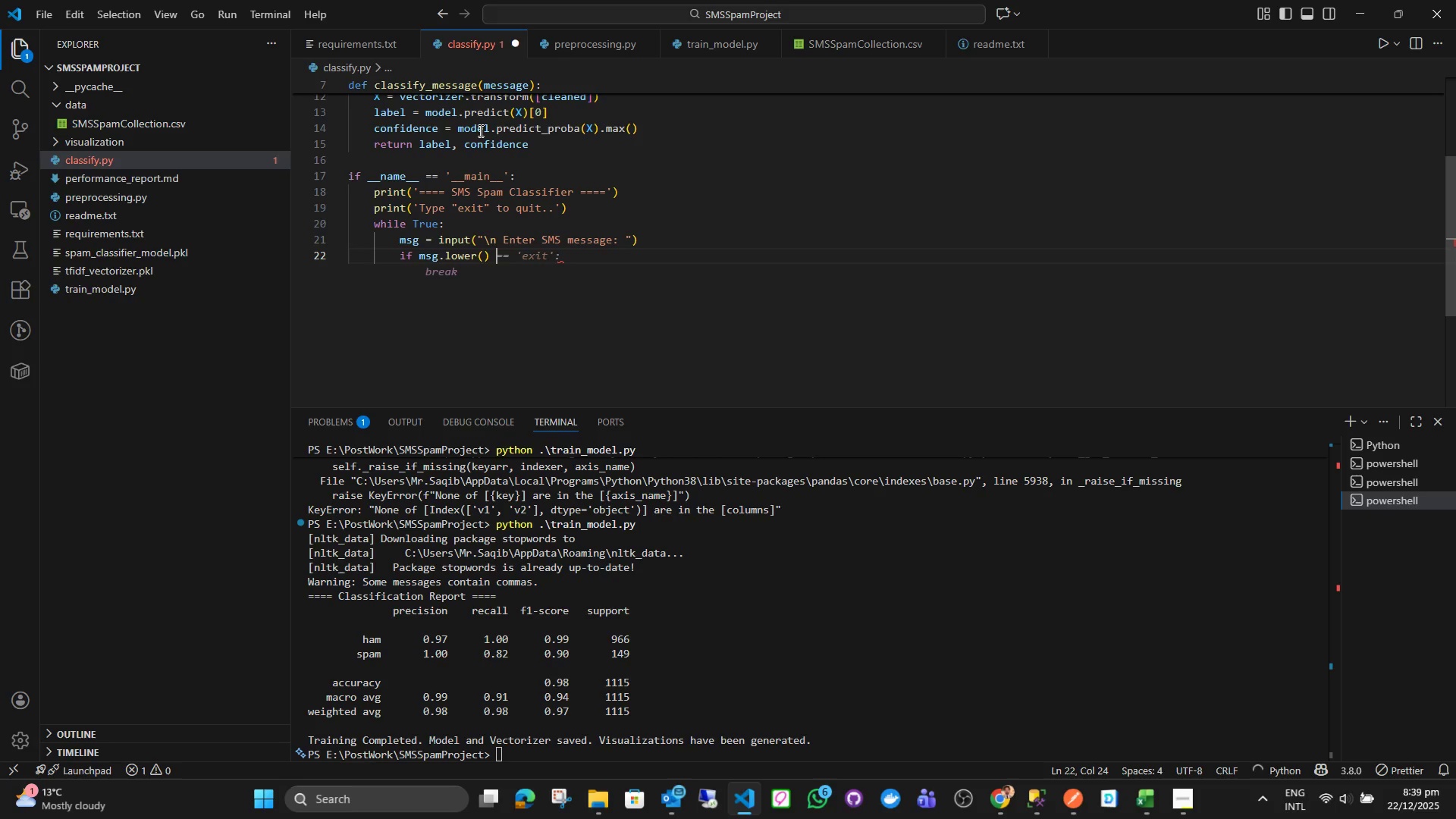 
key(Equal)
 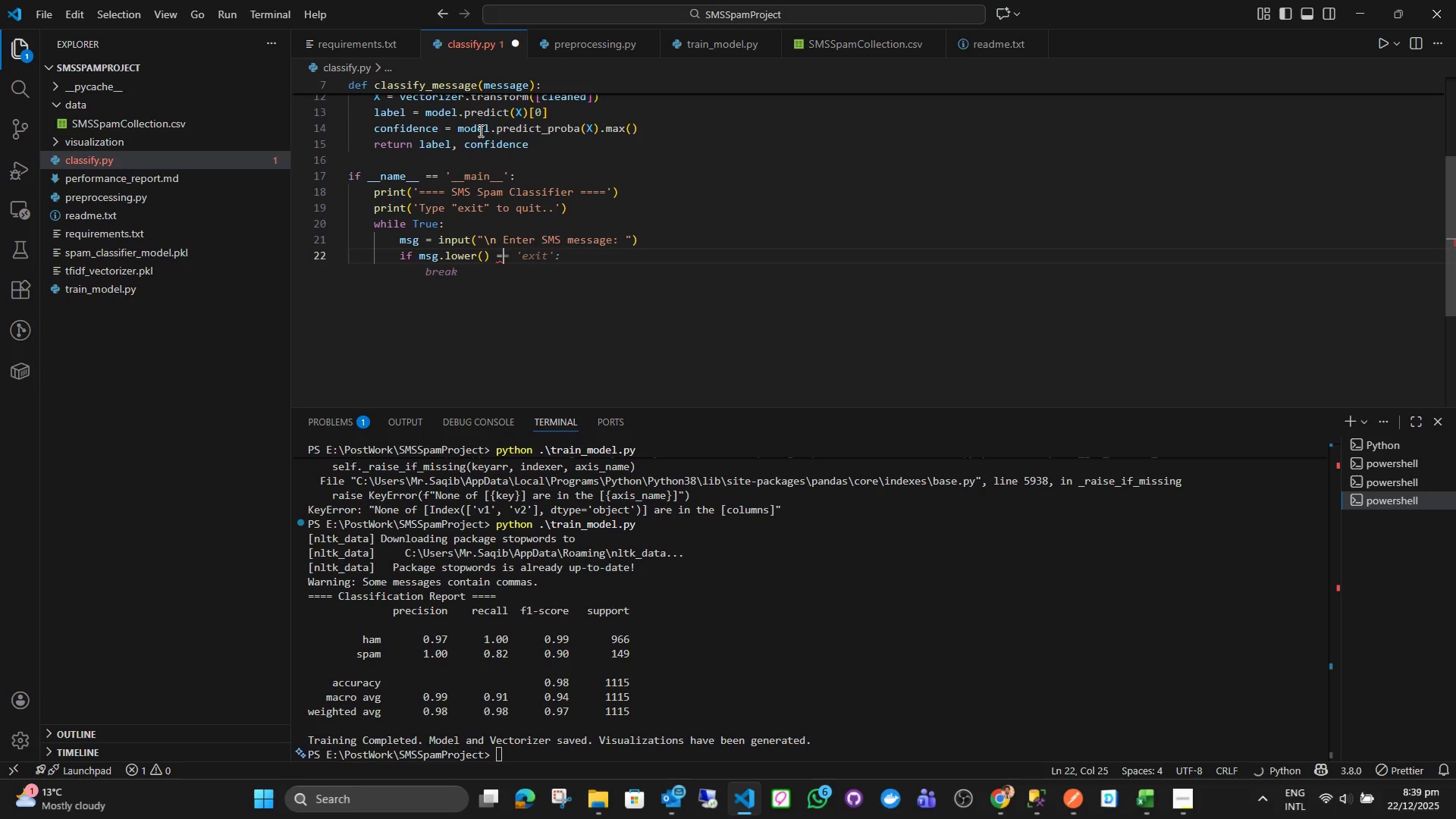 
key(Equal)
 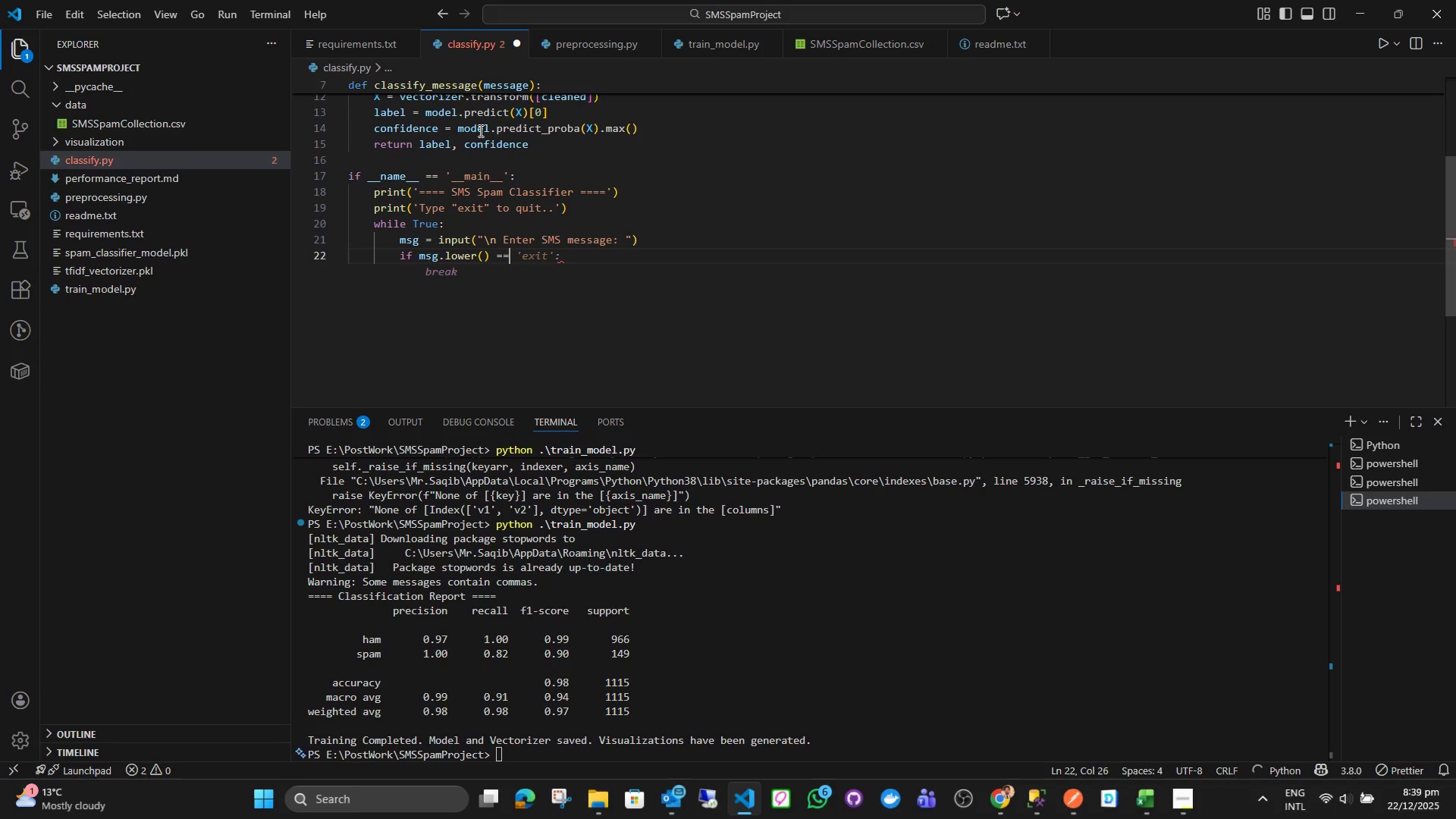 
key(Space)
 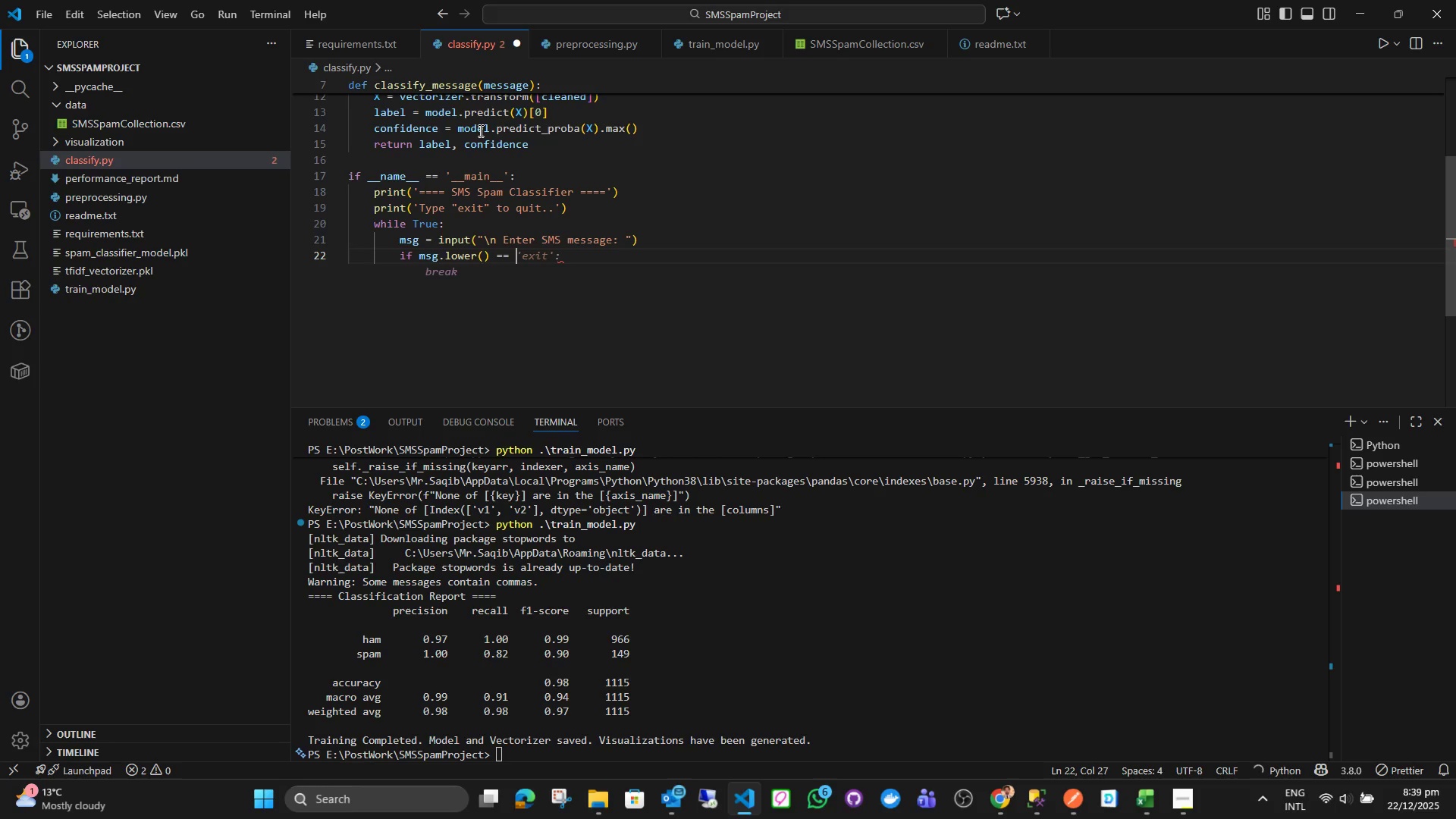 
key(Quote)
 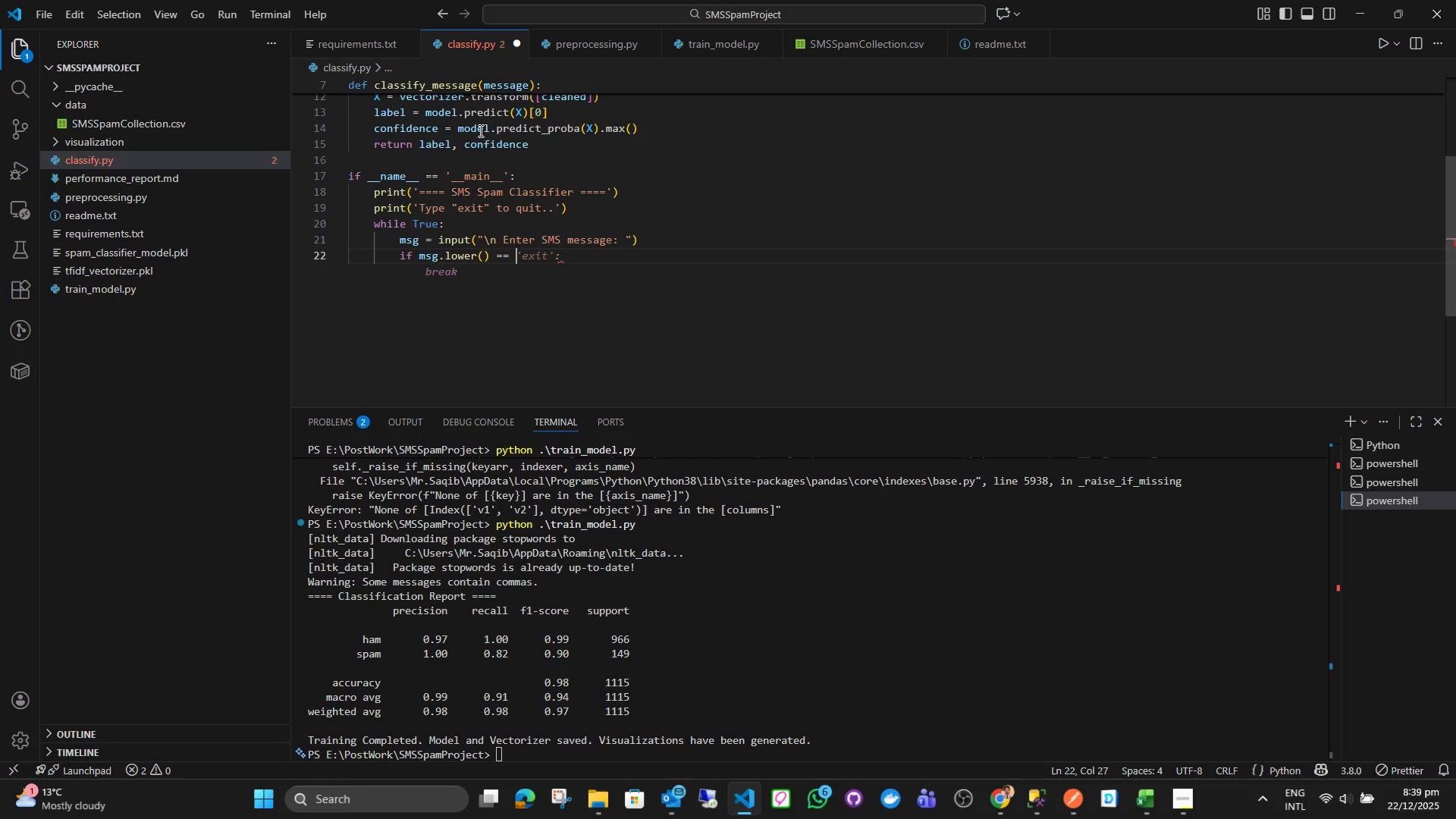 
key(Quote)
 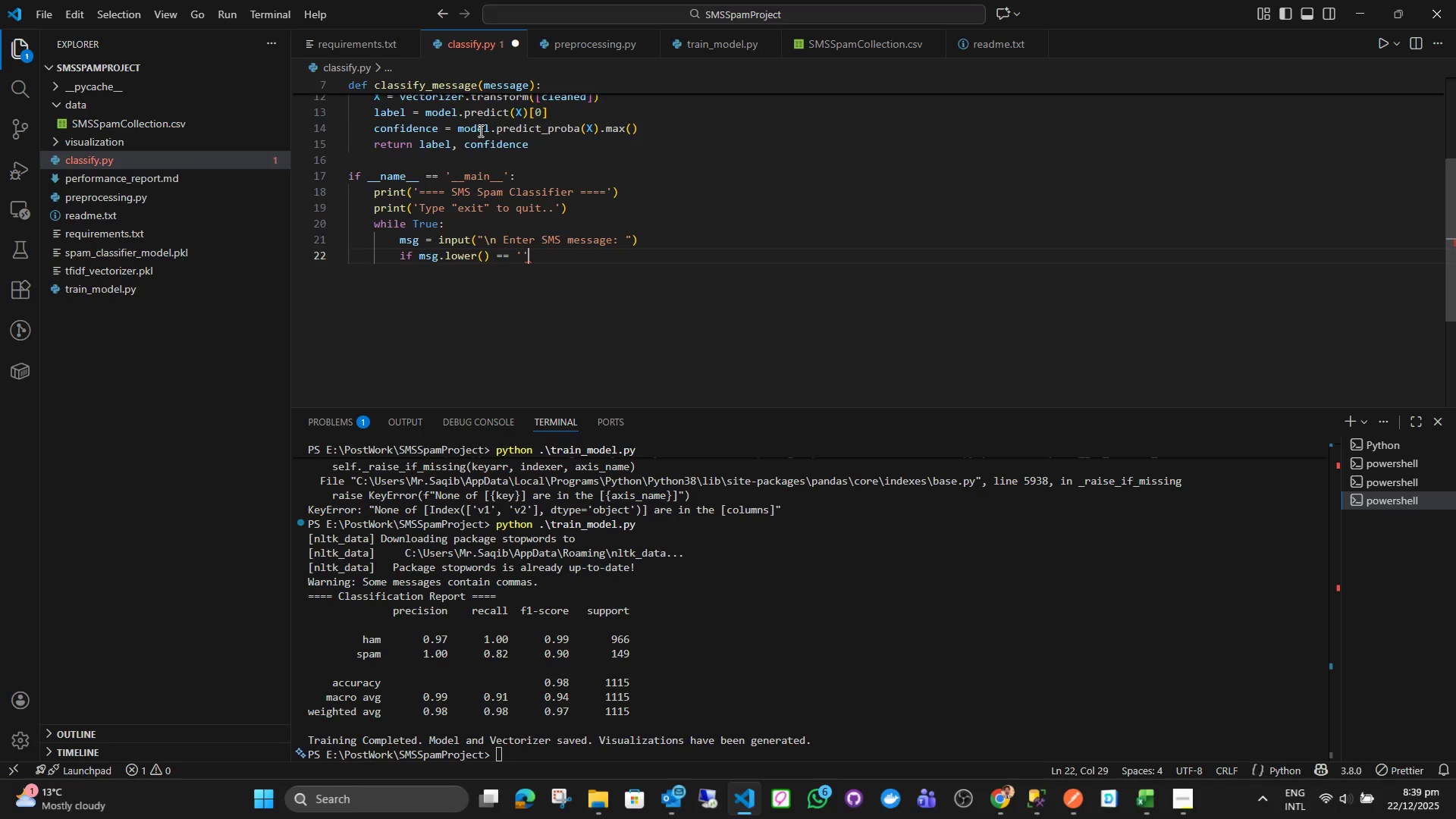 
key(ArrowLeft)
 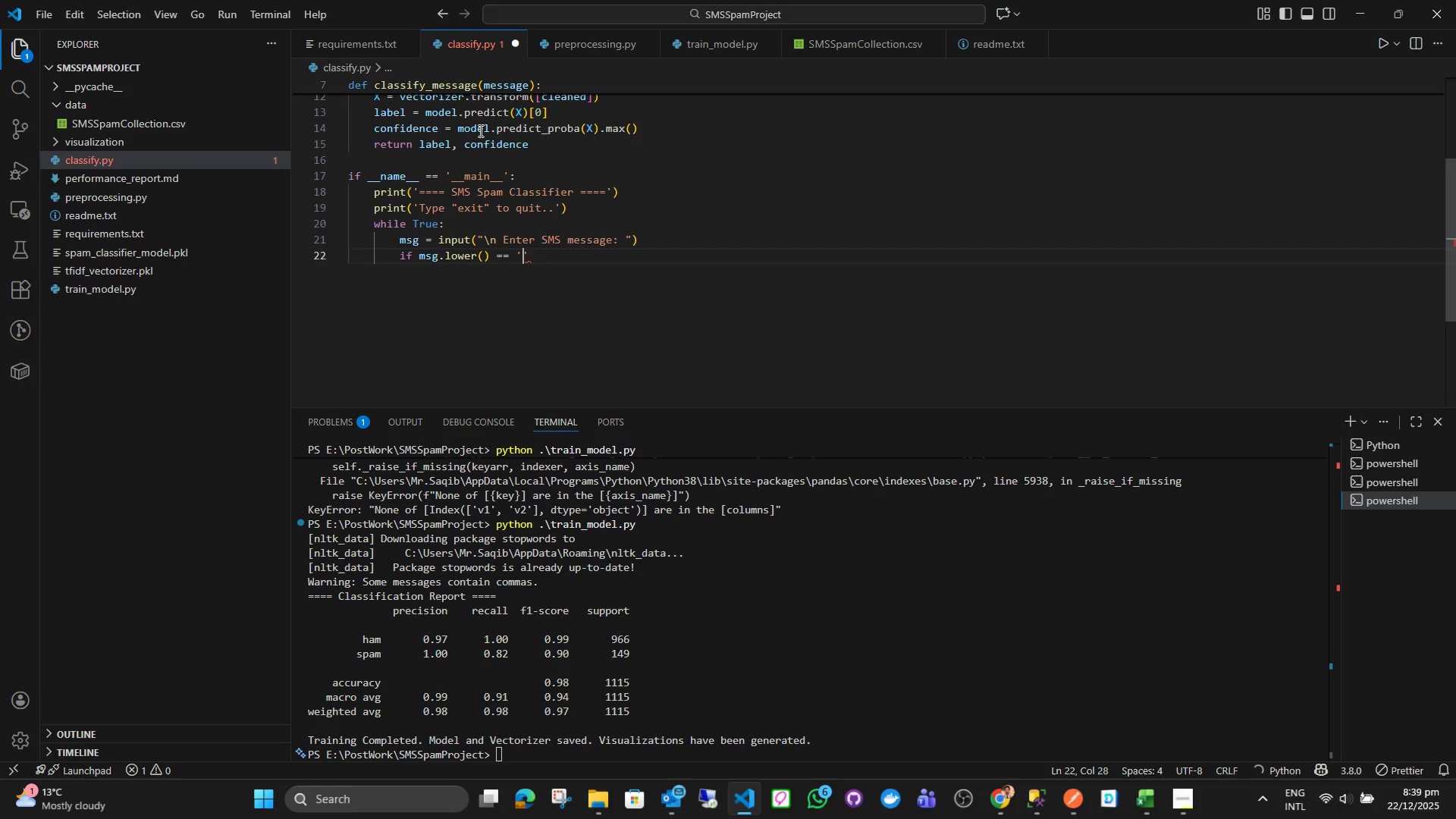 
type(exit)
 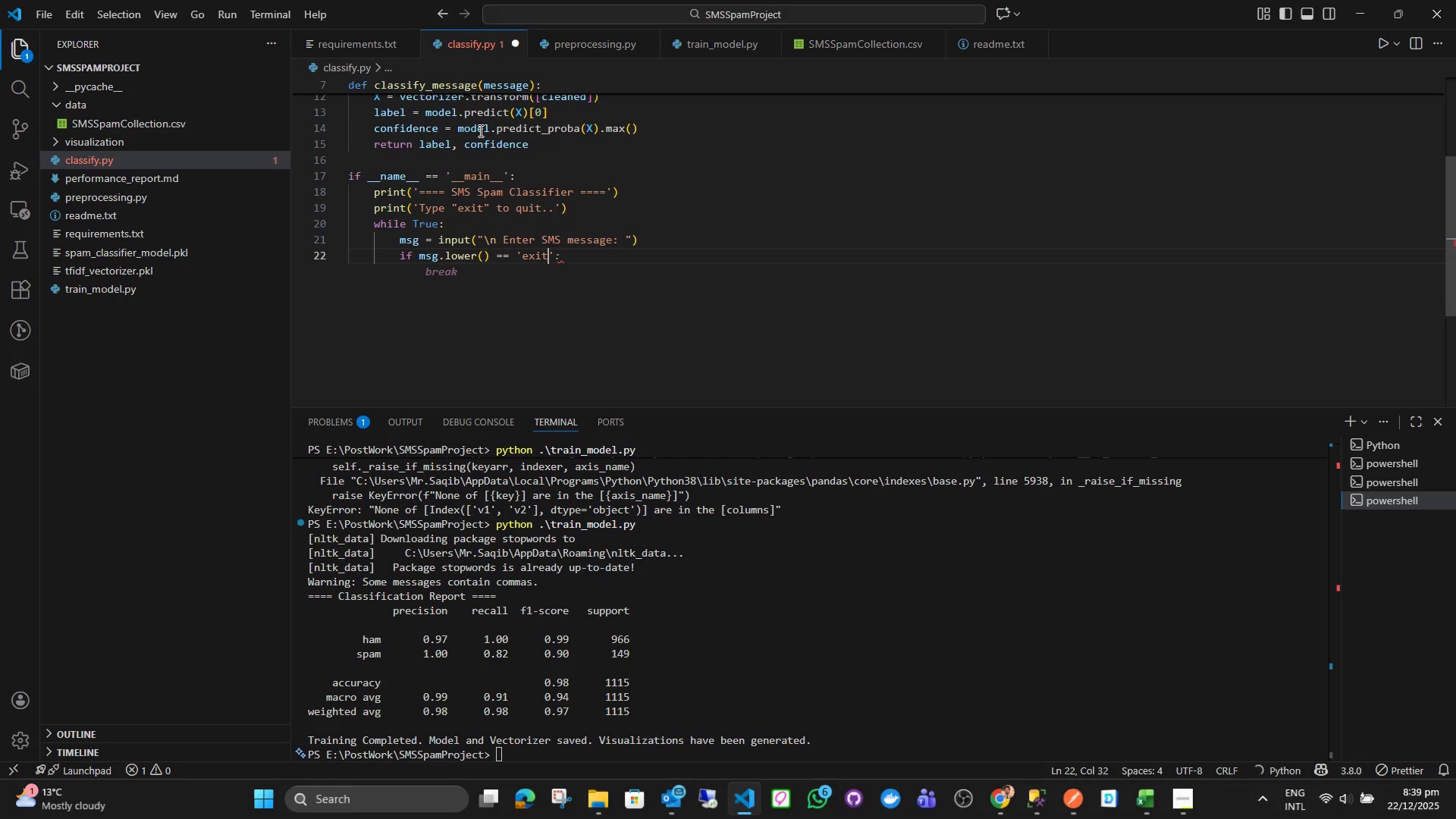 
key(ArrowRight)
 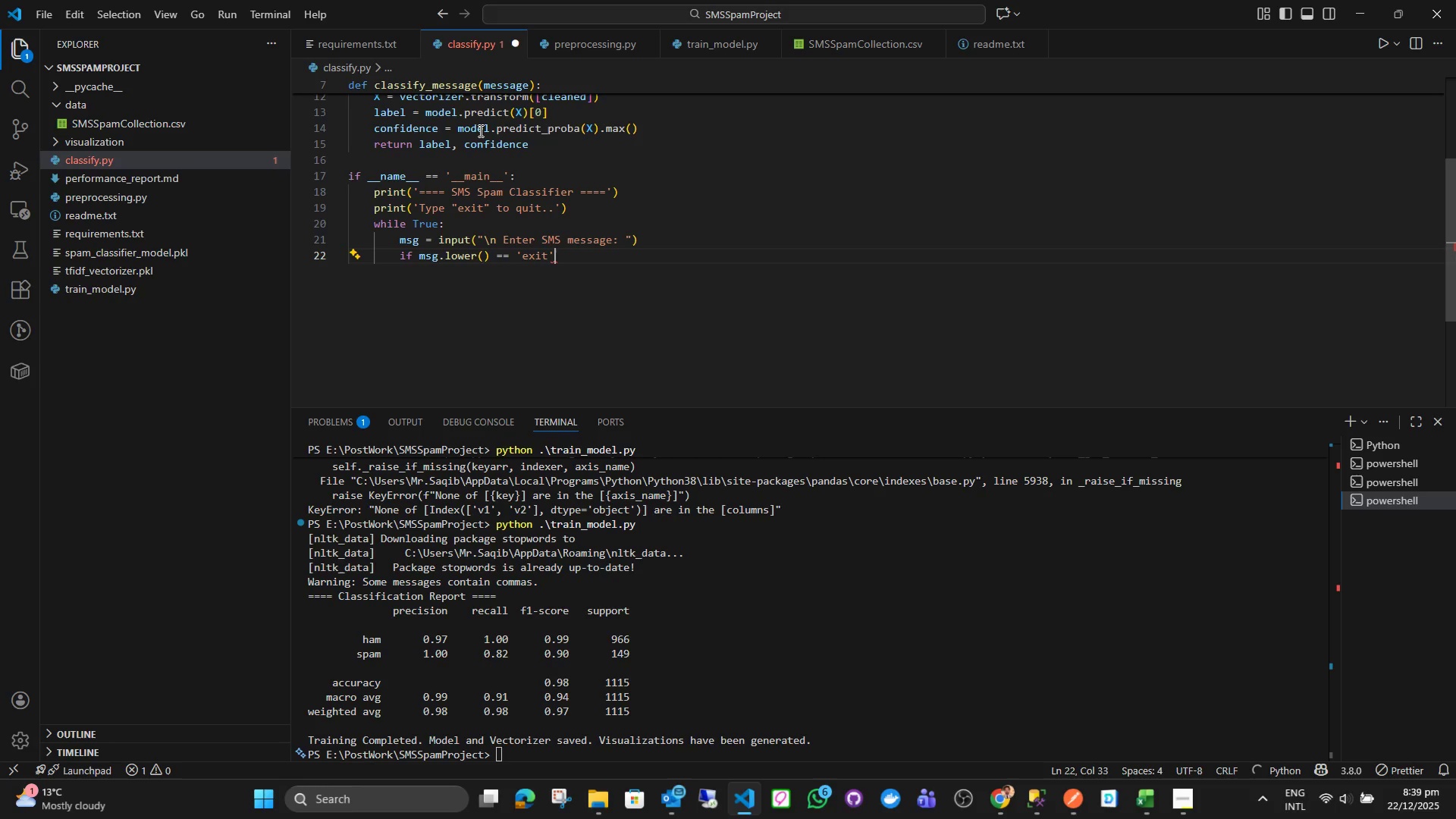 
key(Shift+ShiftLeft)
 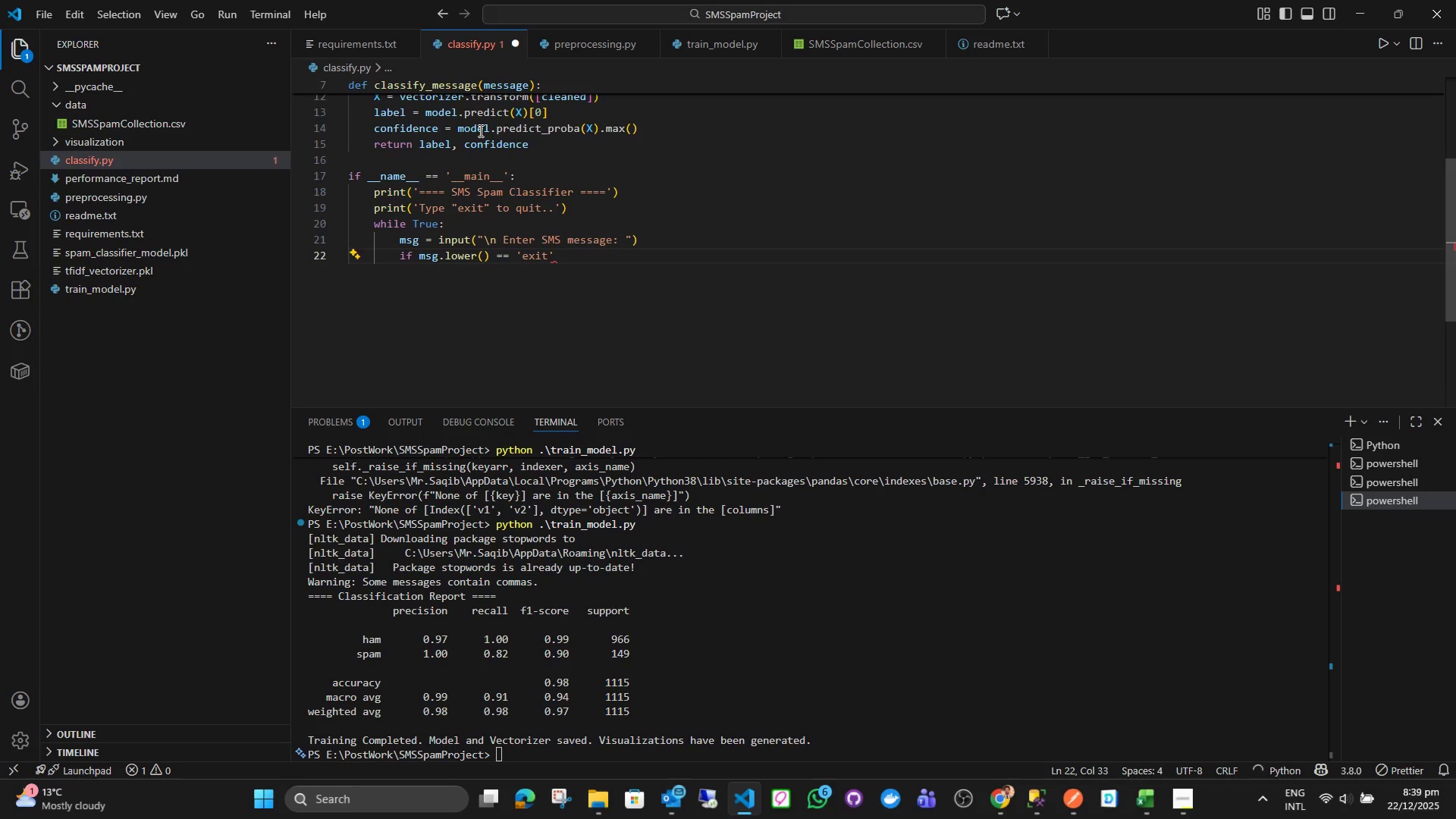 
key(Shift+Semicolon)
 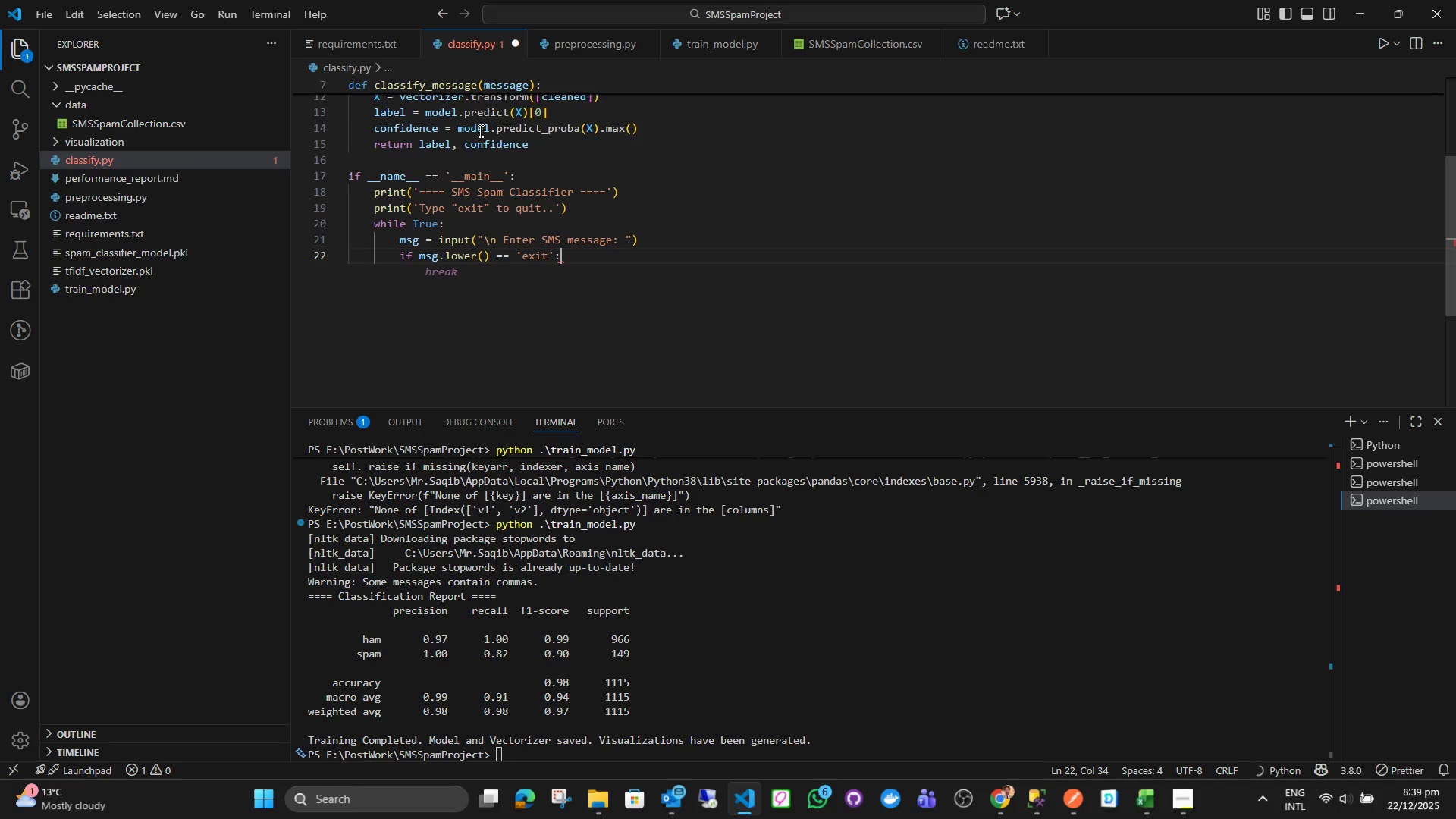 
key(Enter)
 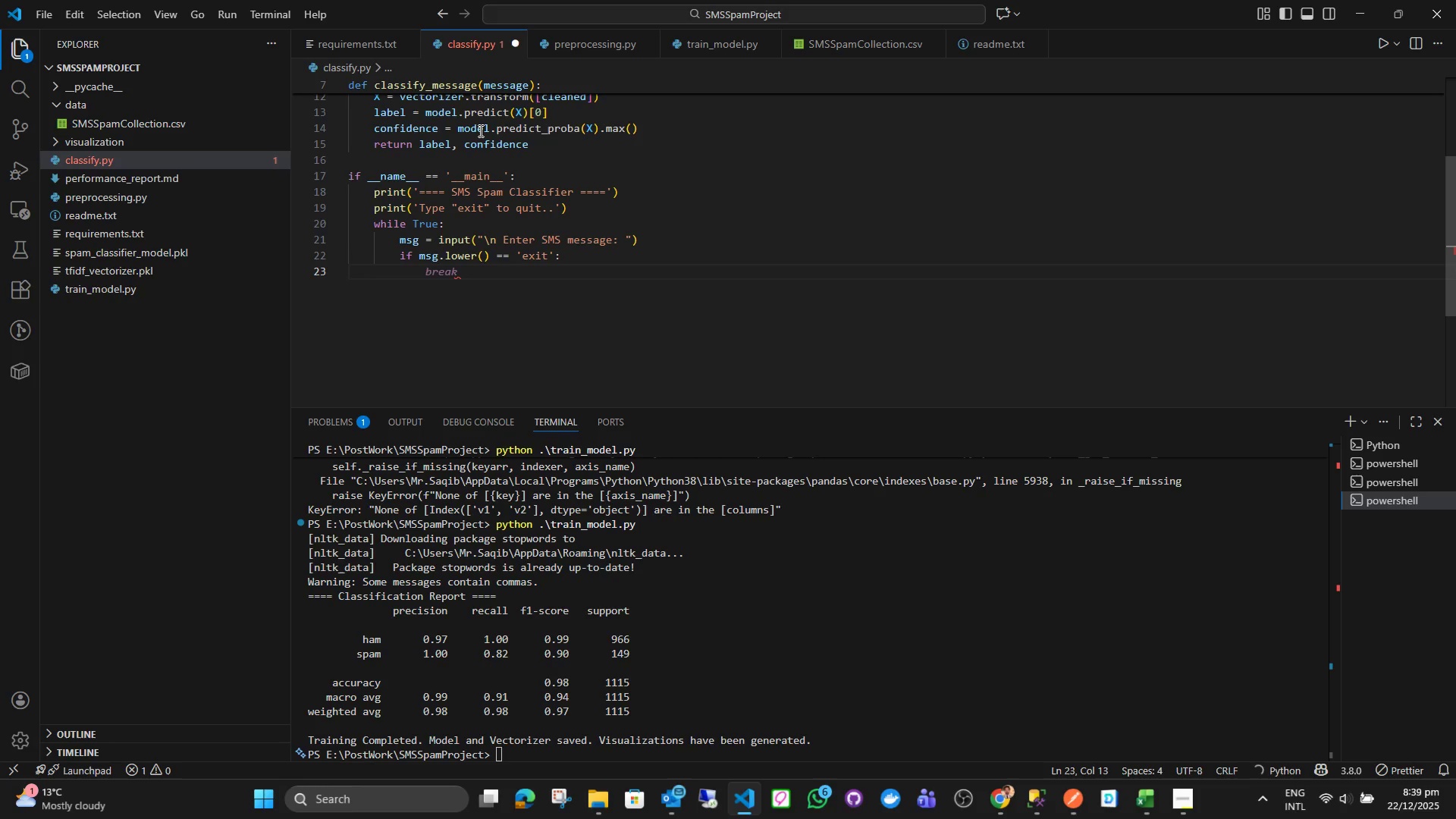 
type(break)
 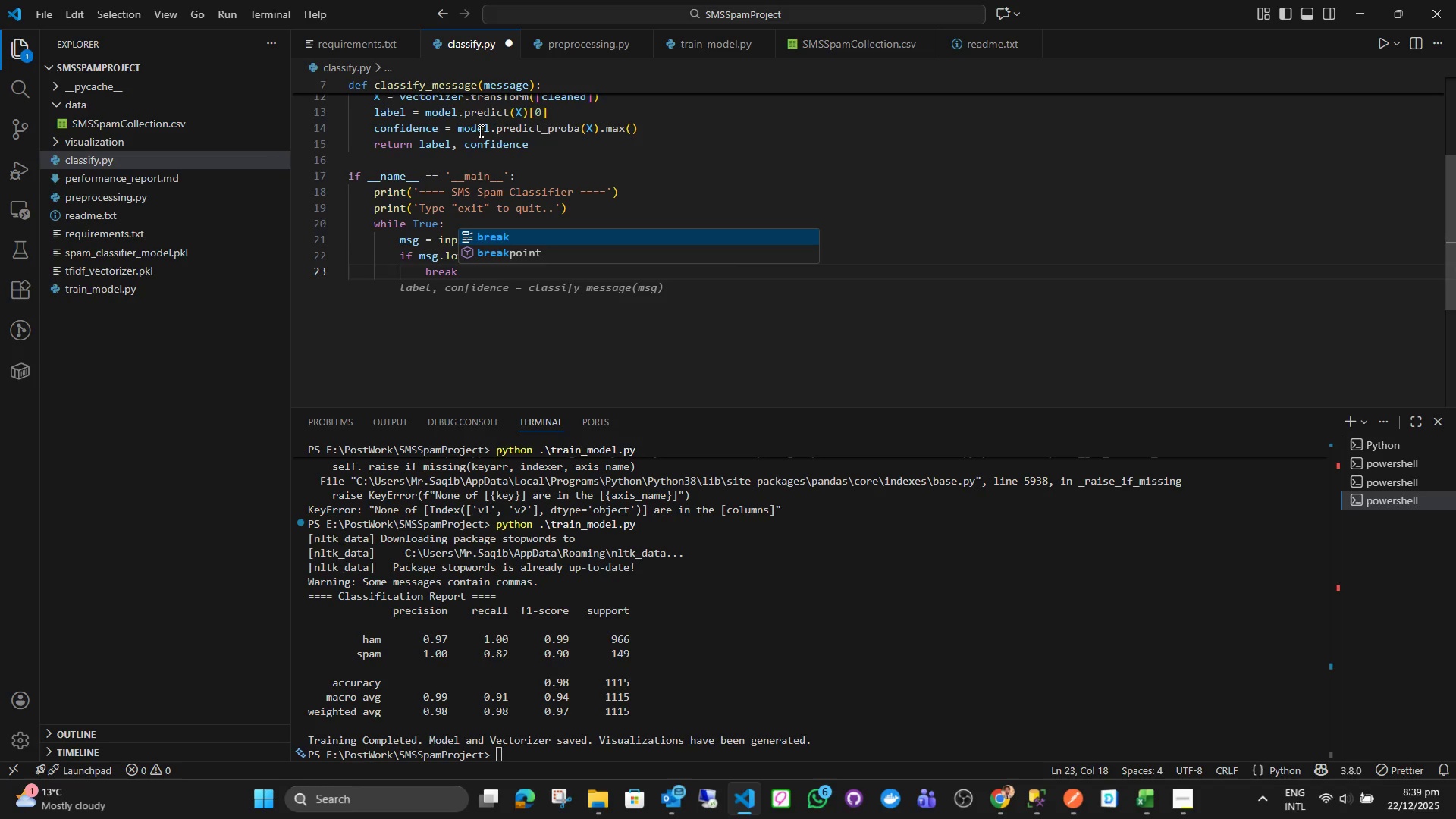 
key(Enter)
 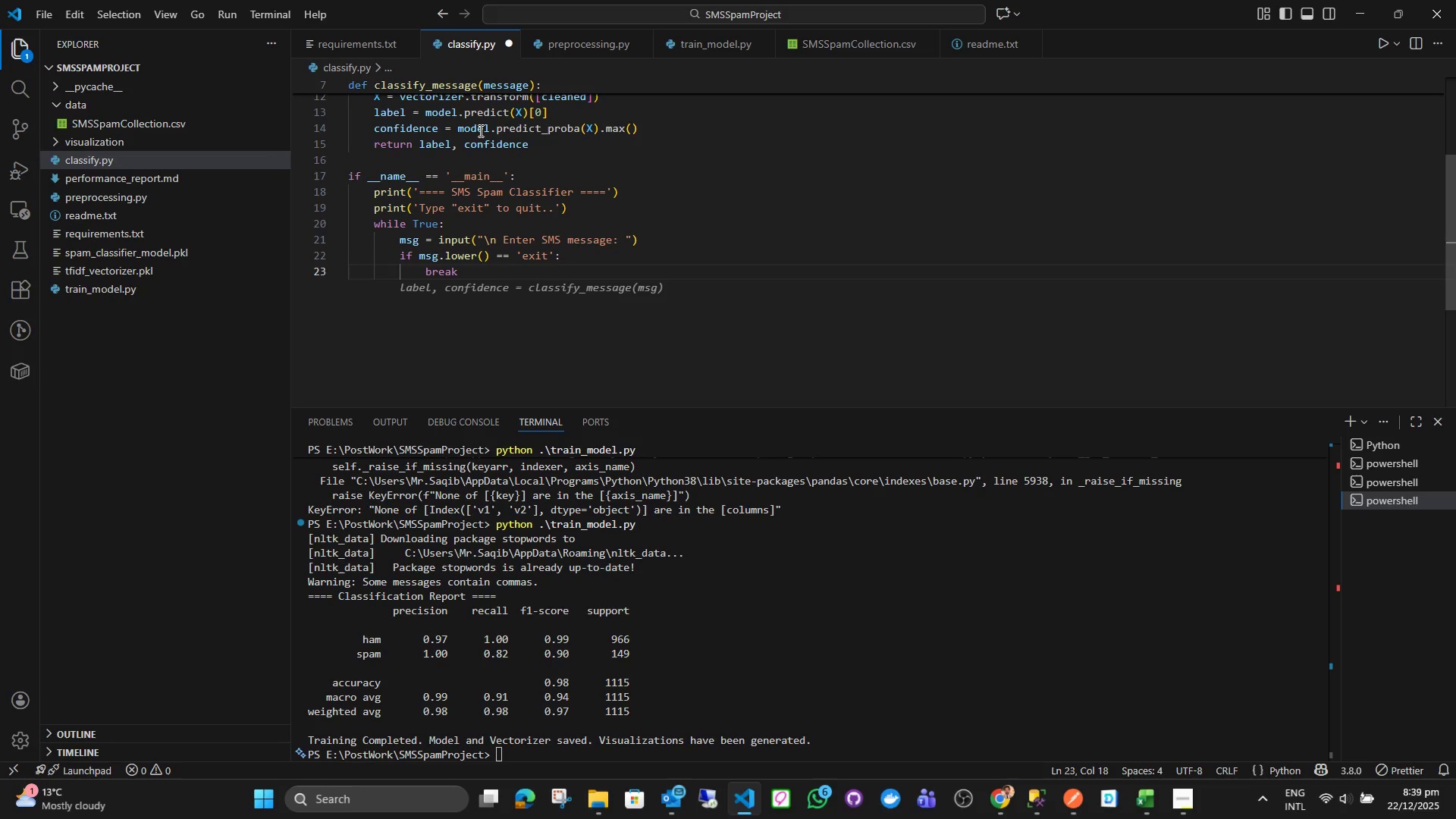 
key(Enter)
 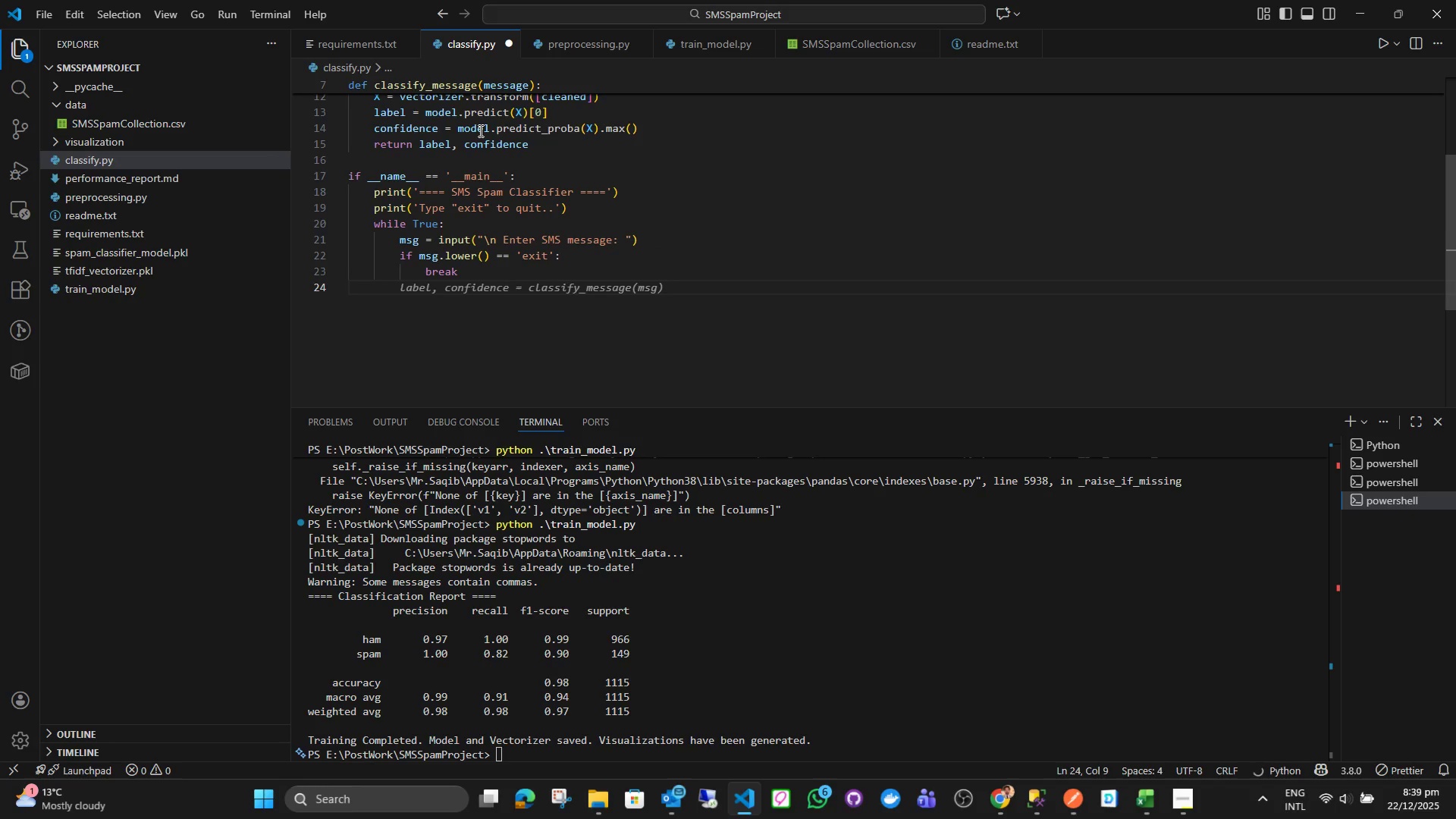 
type(label, conf = clas)
 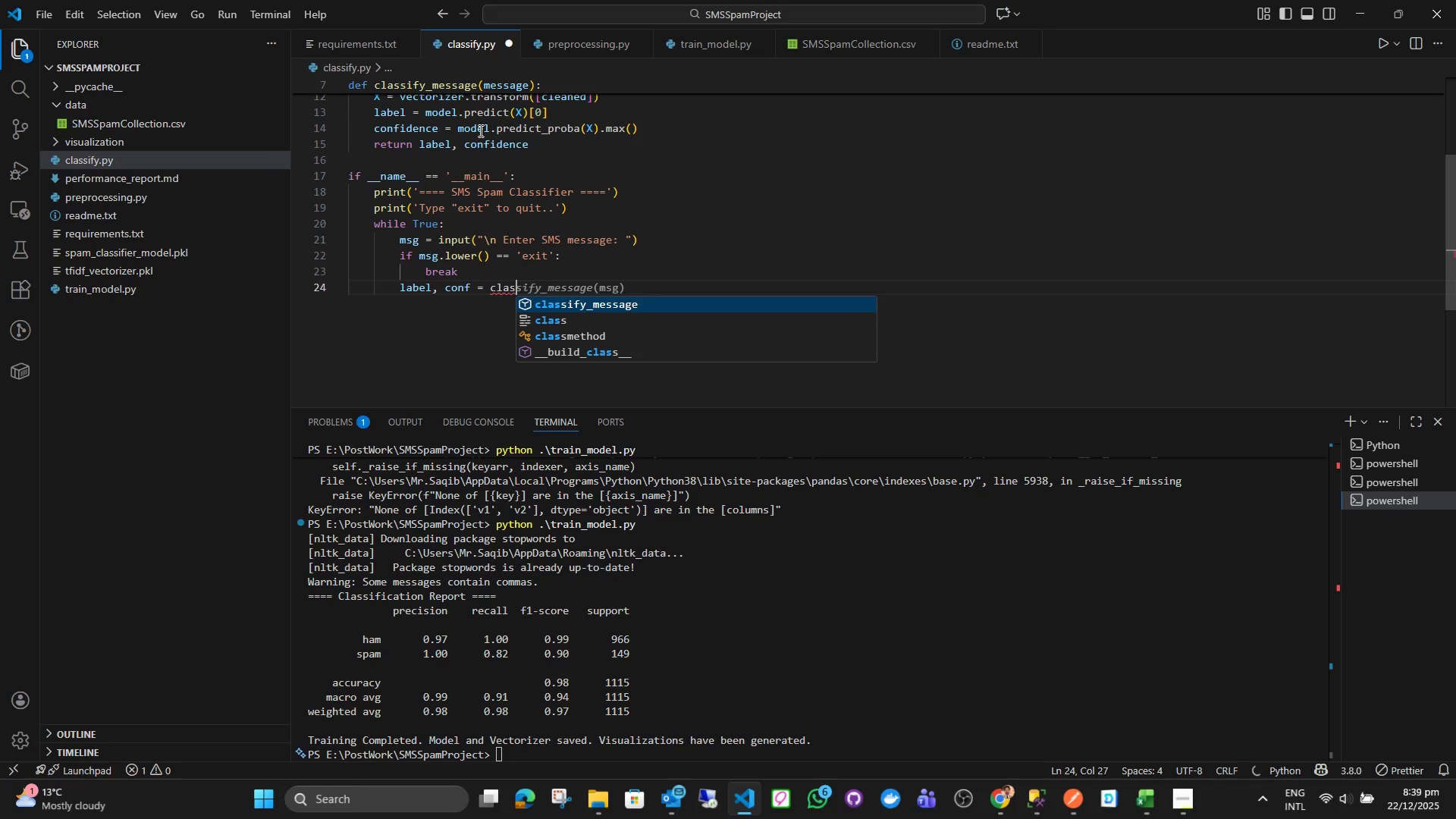 
key(Enter)
 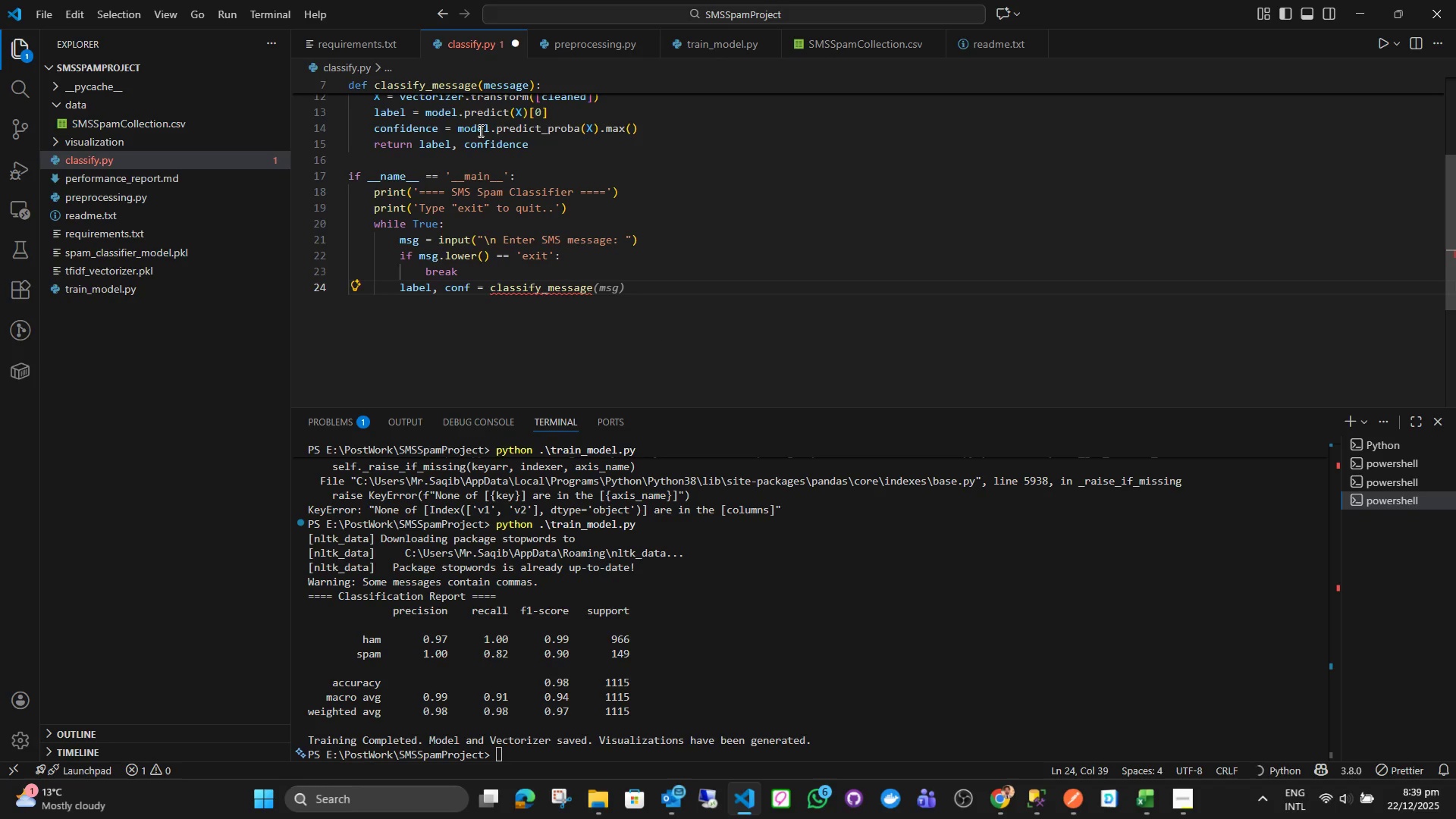 
type((msd)
key(Backspace)
type(g)
 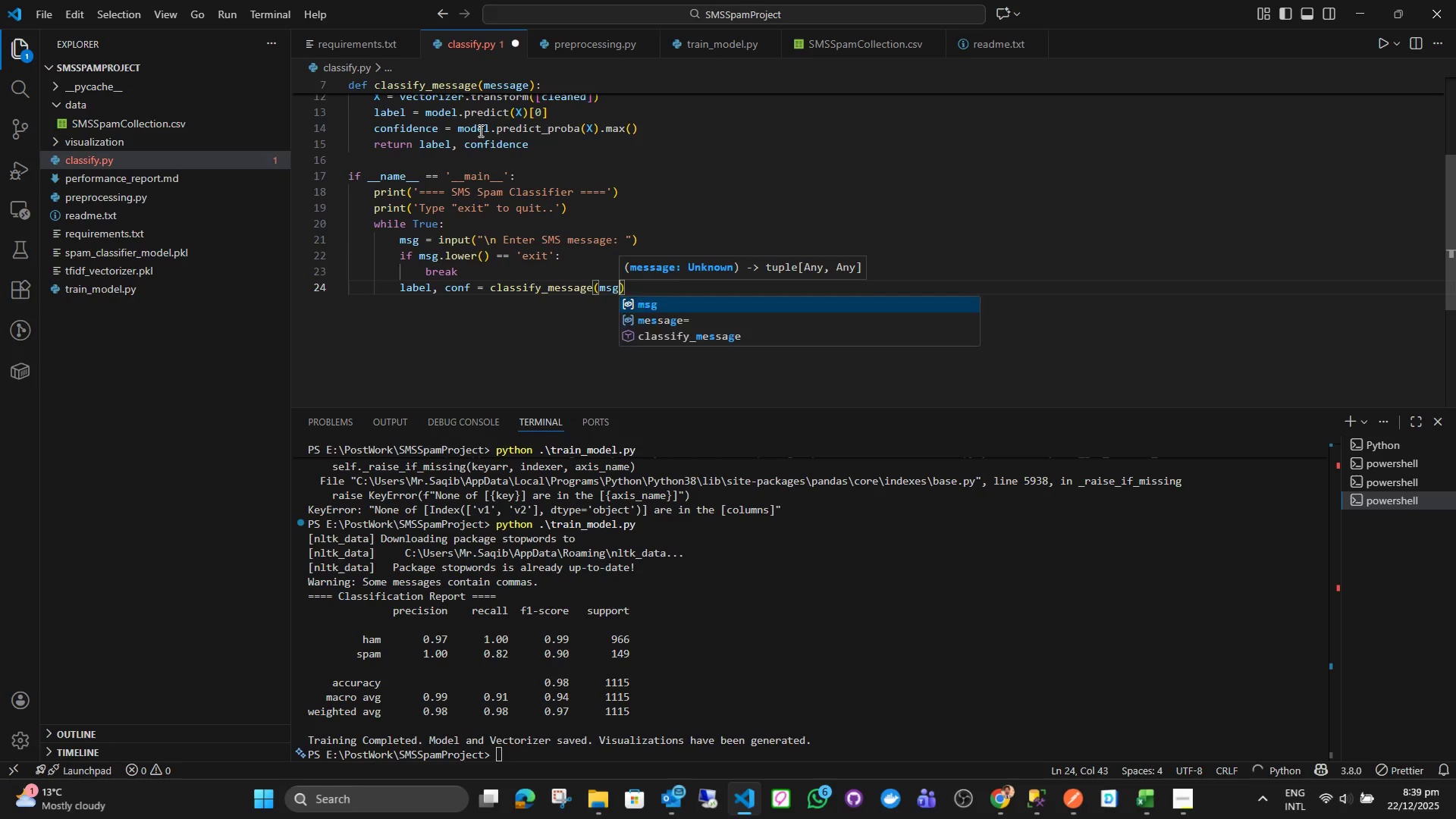 
key(ArrowRight)
 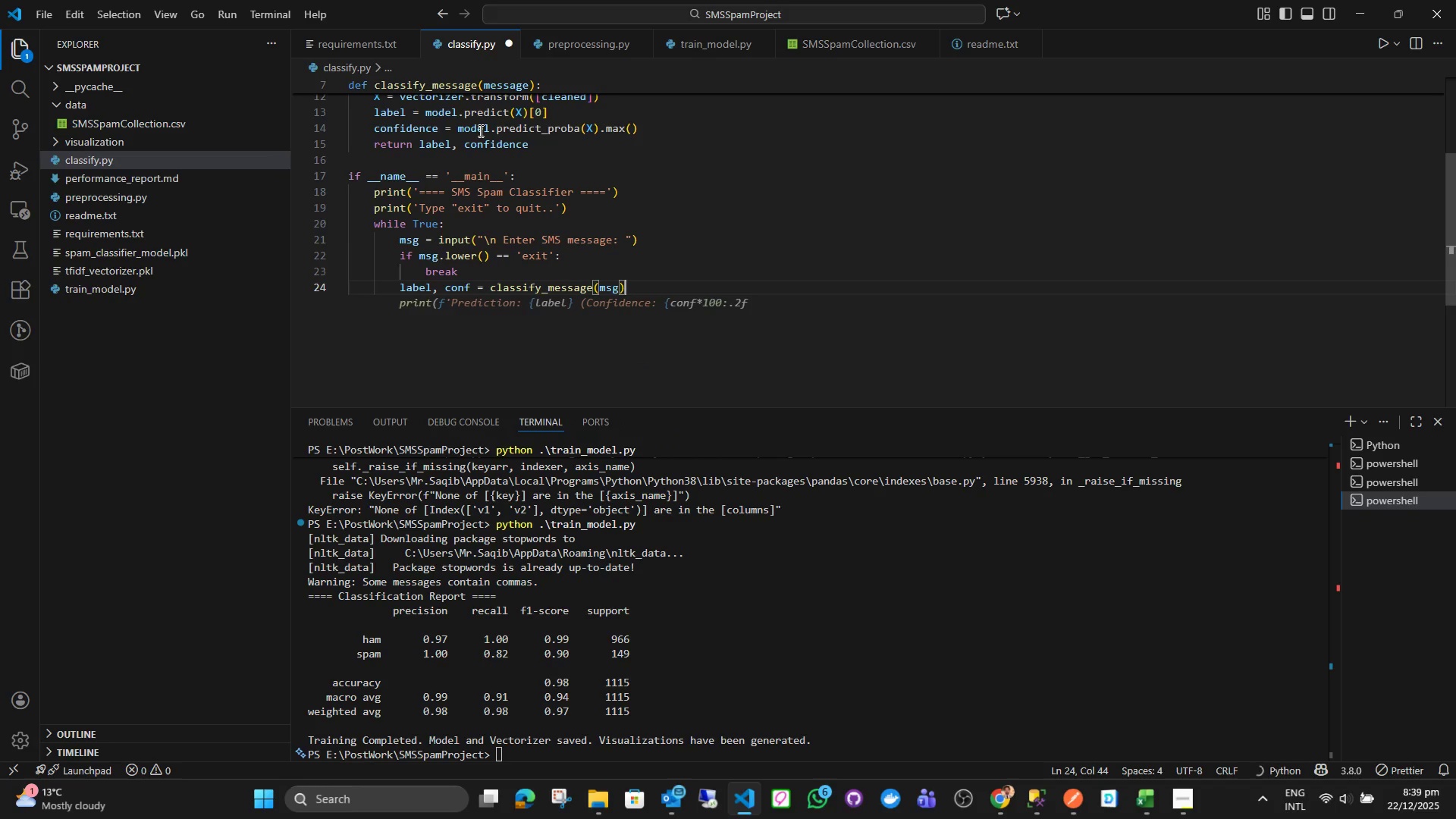 
key(Enter)
 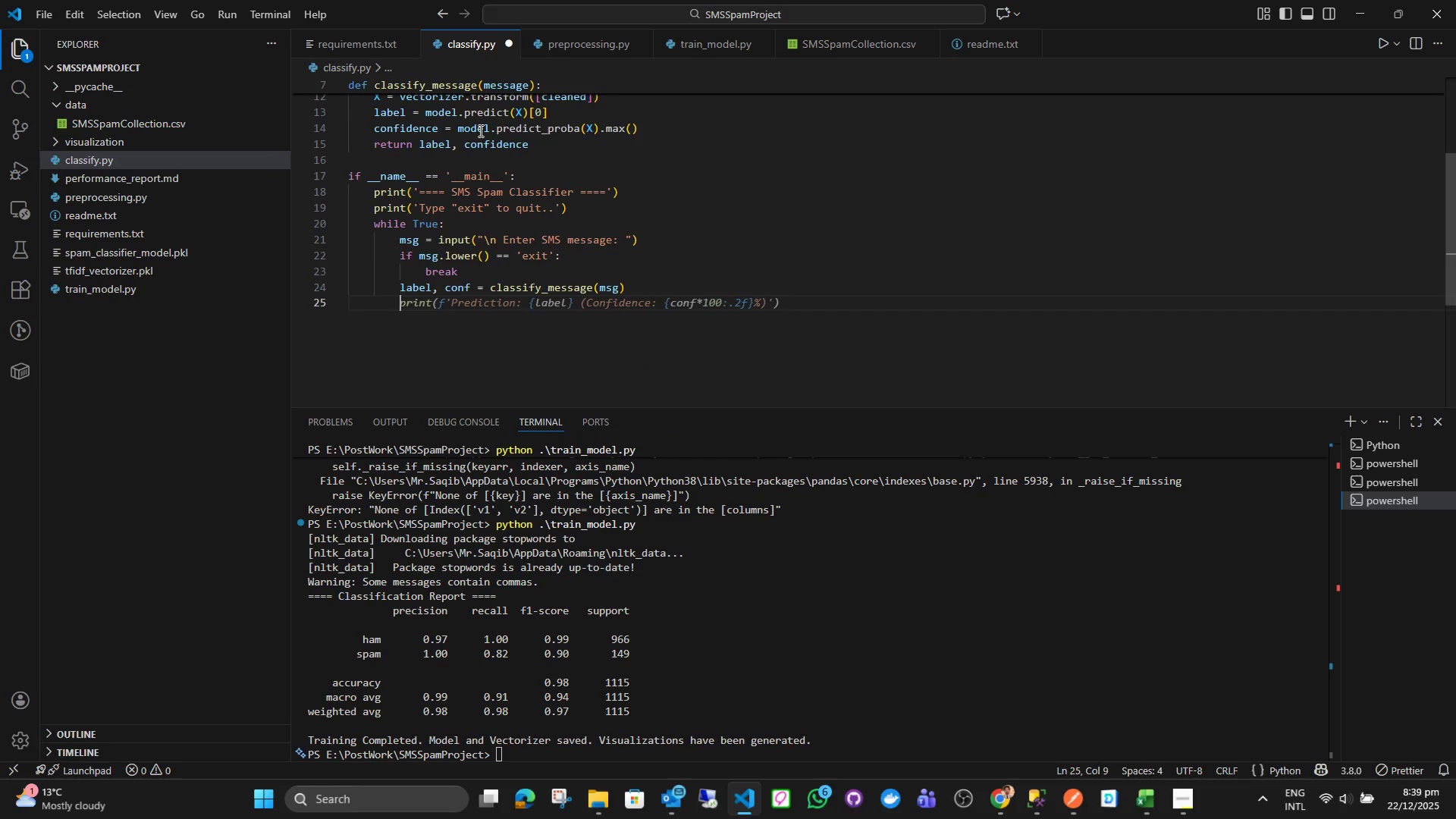 
type(print('')
 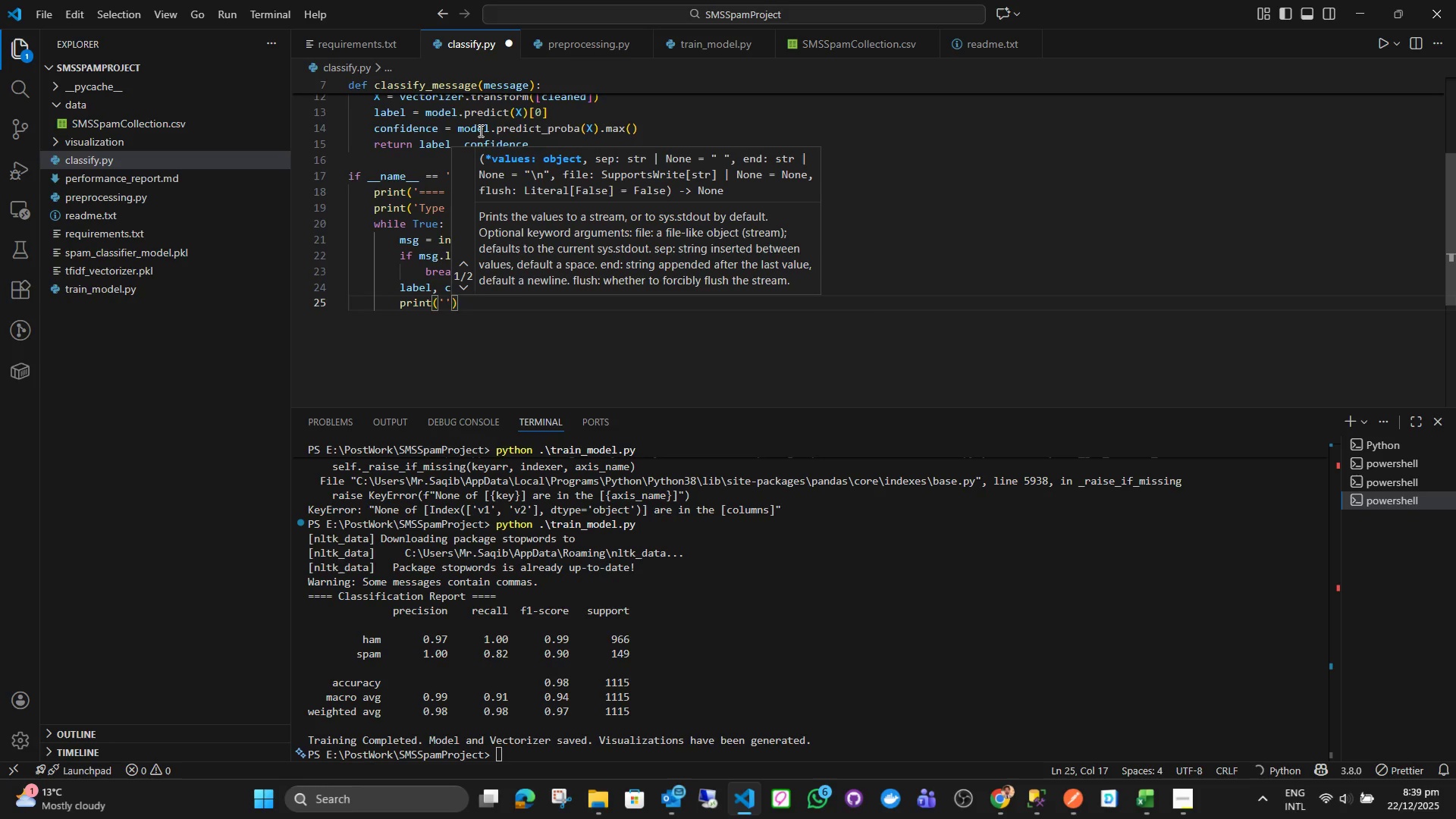 
key(ArrowLeft)
 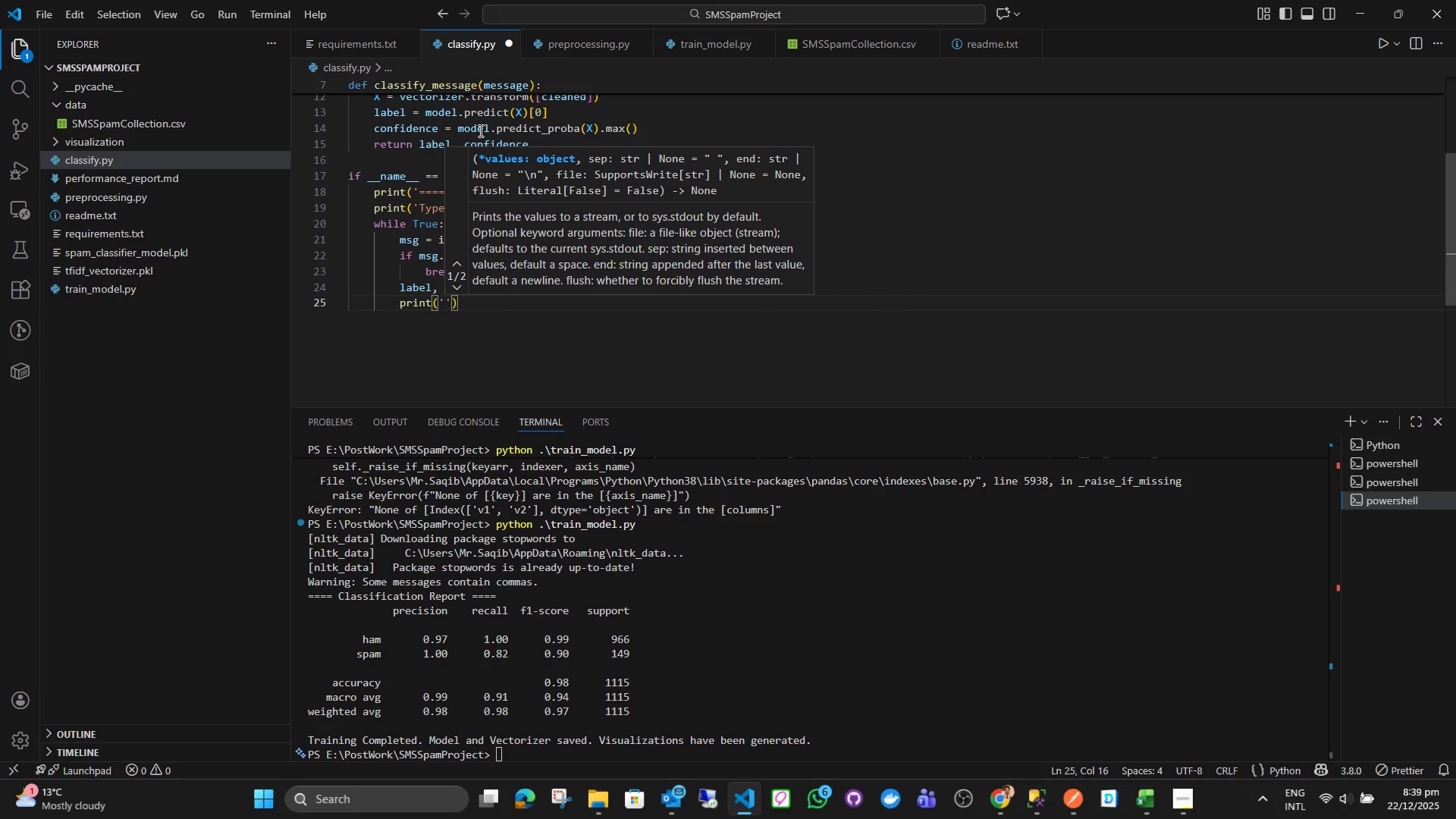 
key(F)
 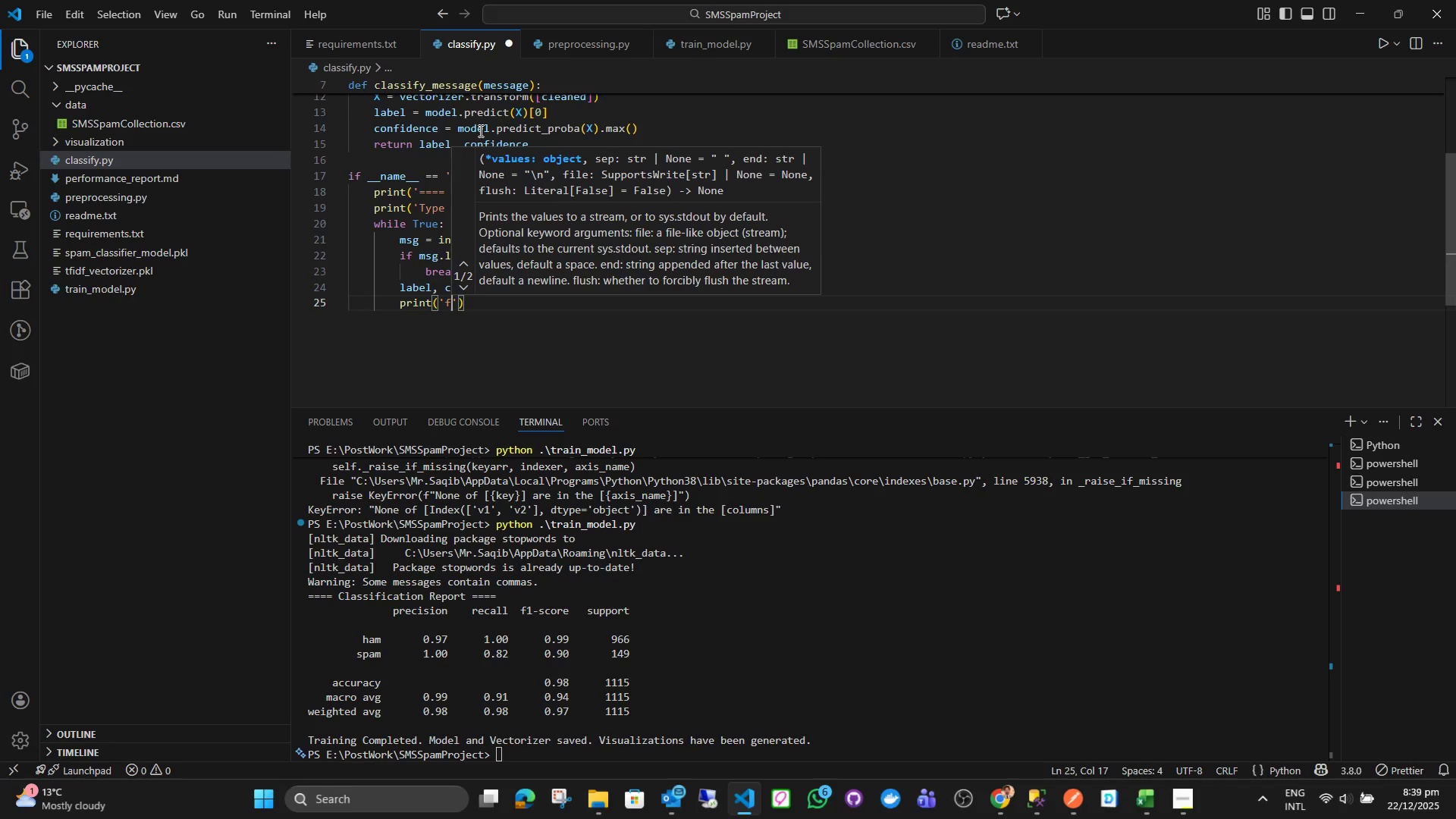 
key(ArrowRight)
 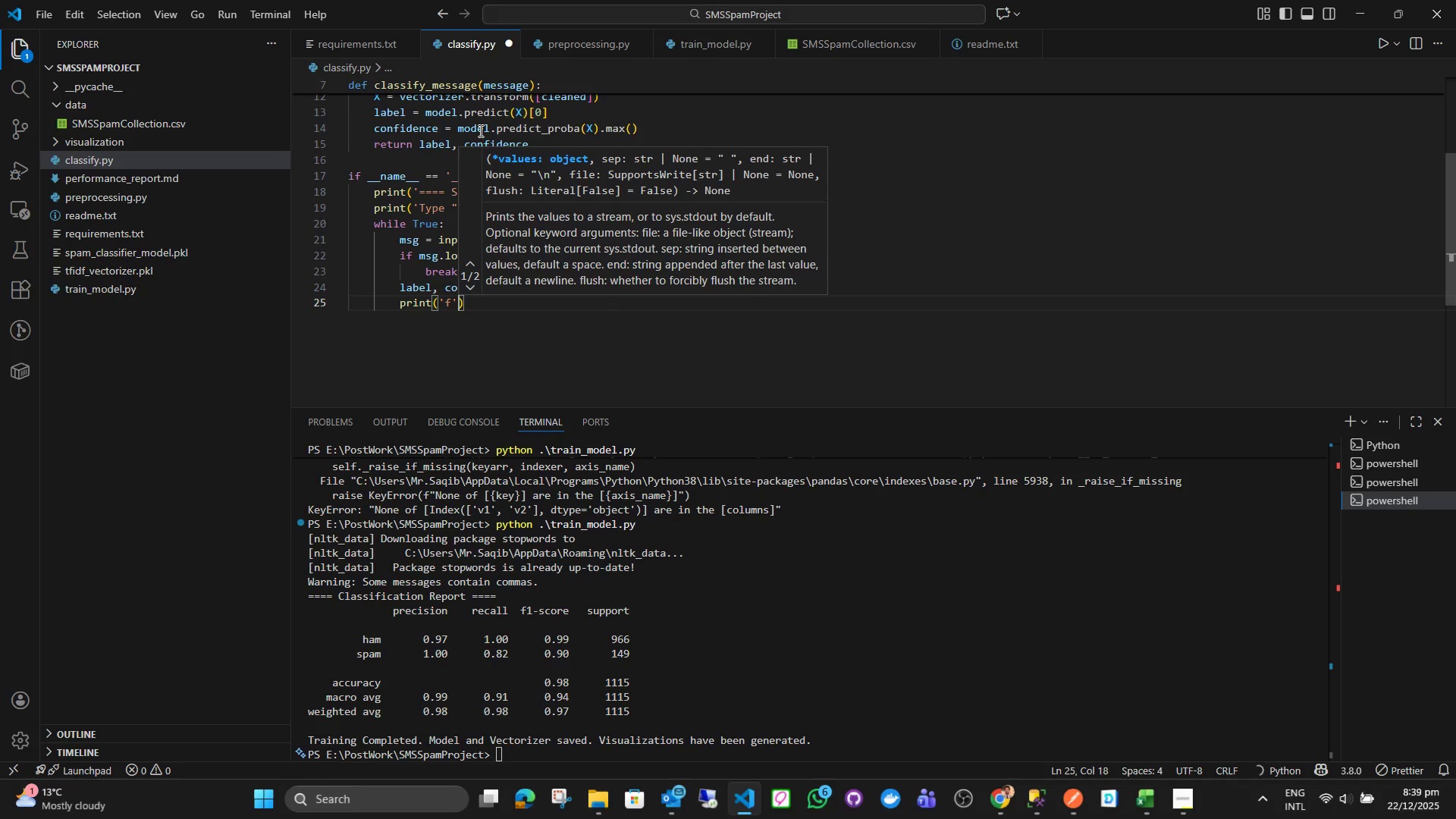 
key(ArrowLeft)
 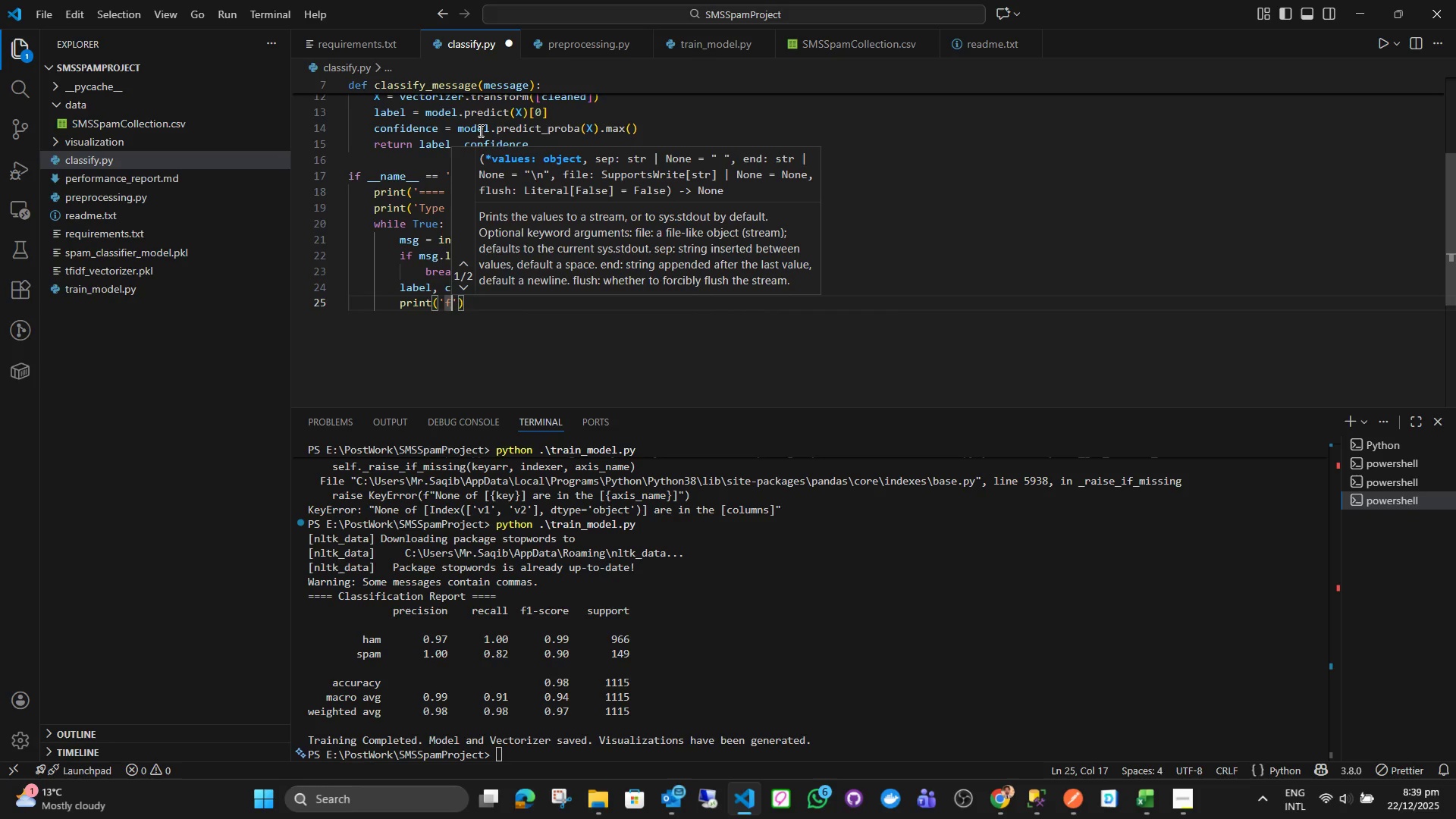 
key(Backspace)
 